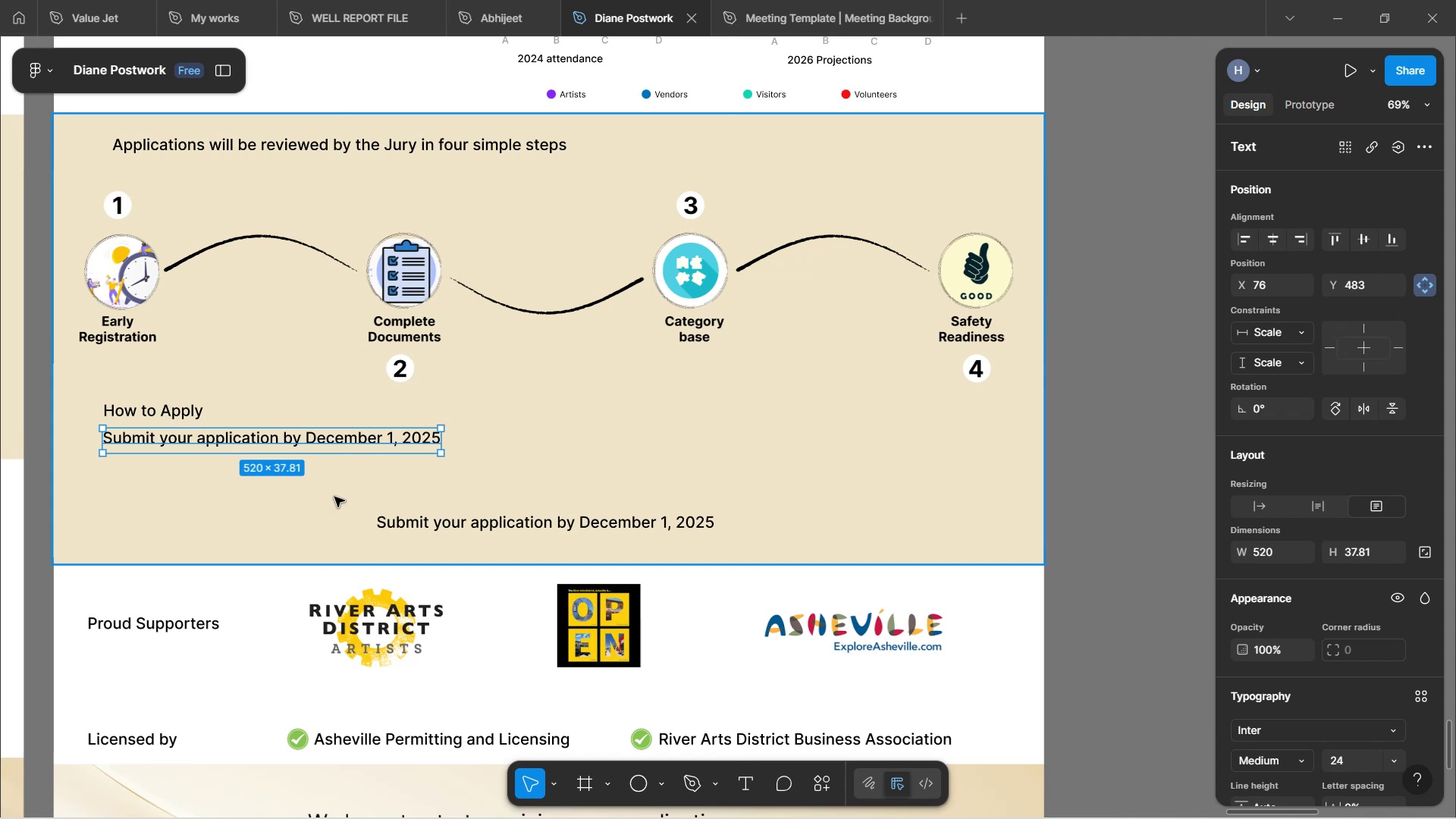 
wait(23.2)
 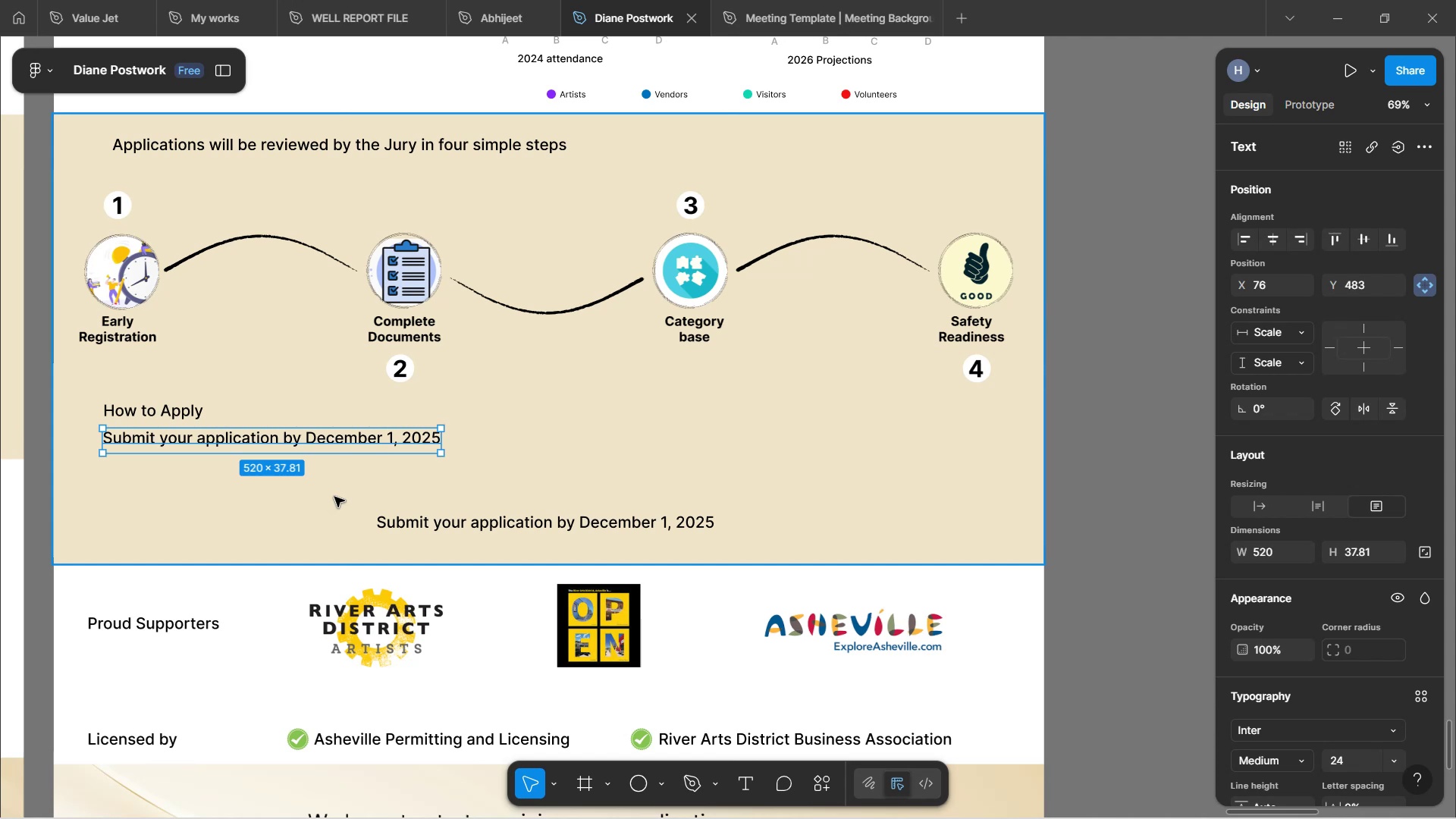 
double_click([261, 445])
 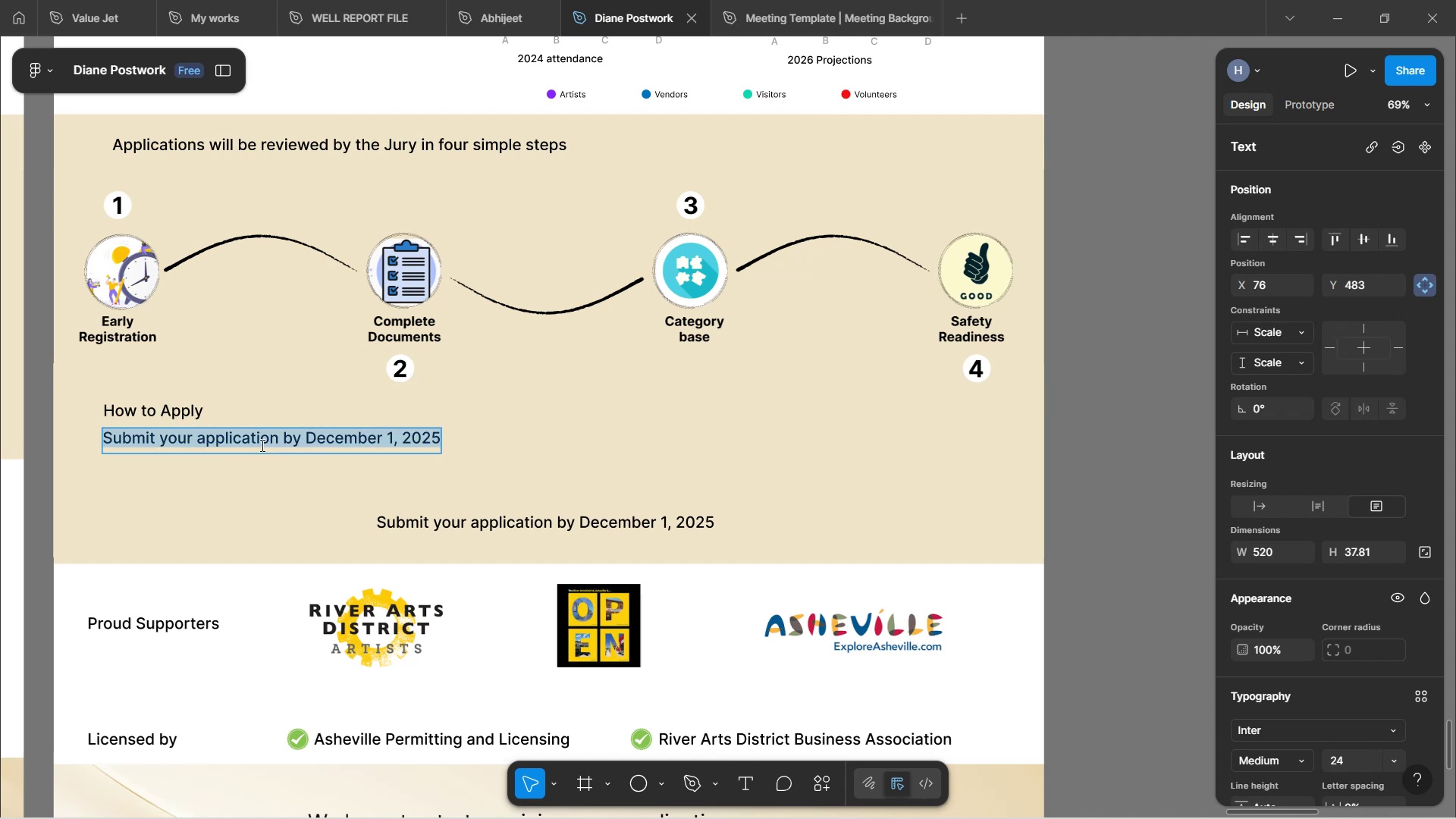 
type(Gather your creden)
key(Backspace)
type(ntials (Insurance, etc))
 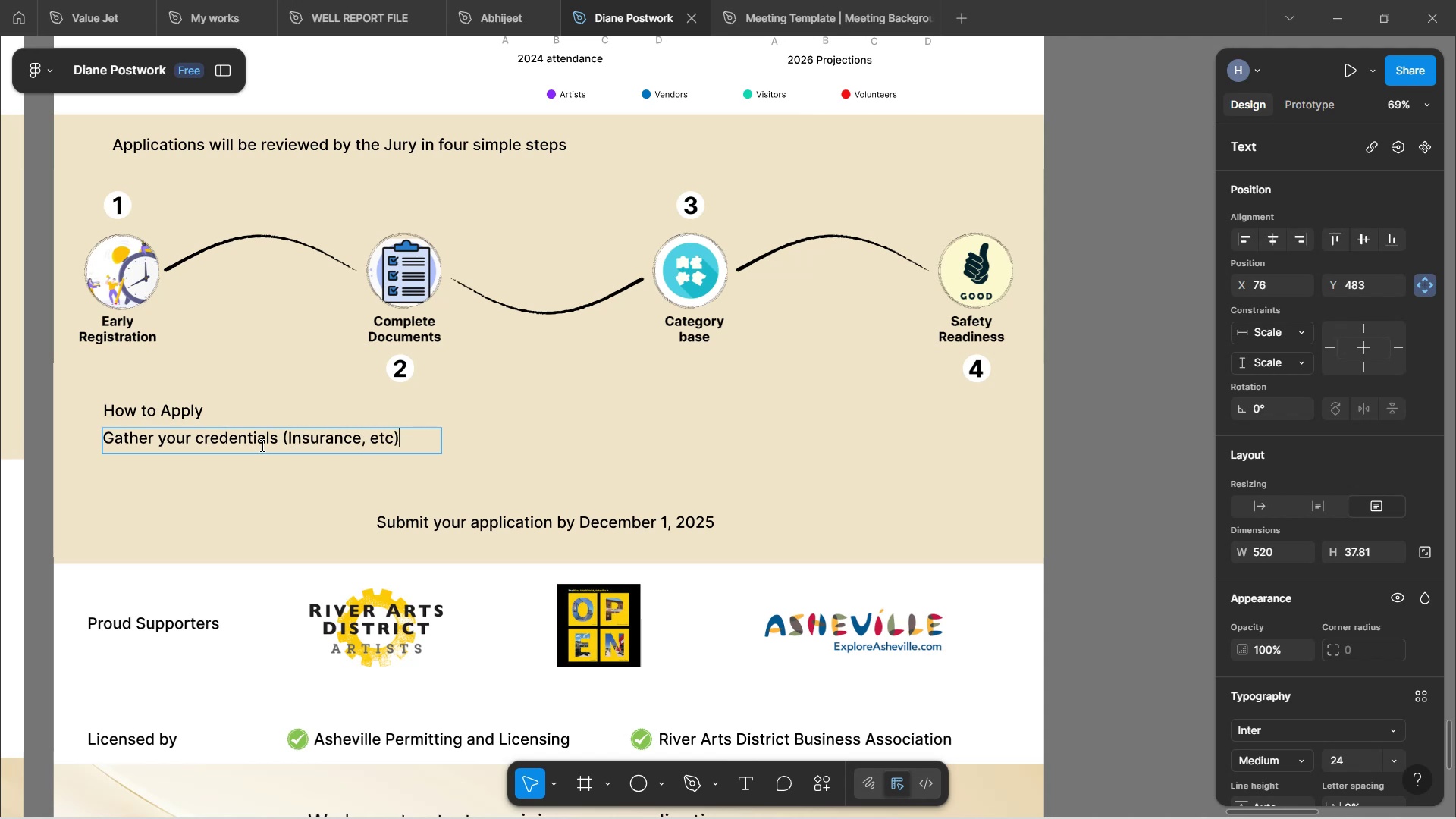 
left_click([433, 427])
 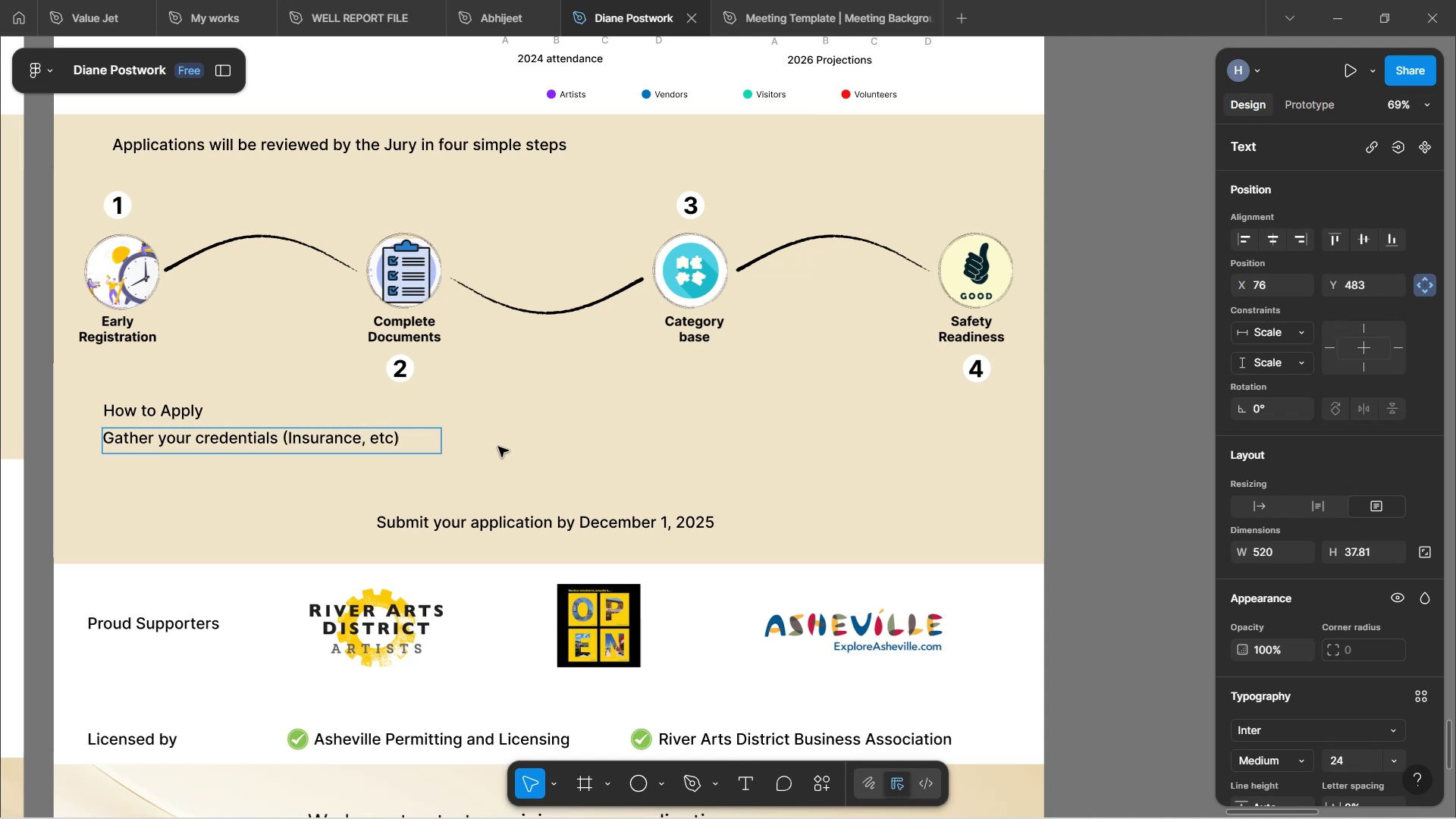 
left_click([498, 447])
 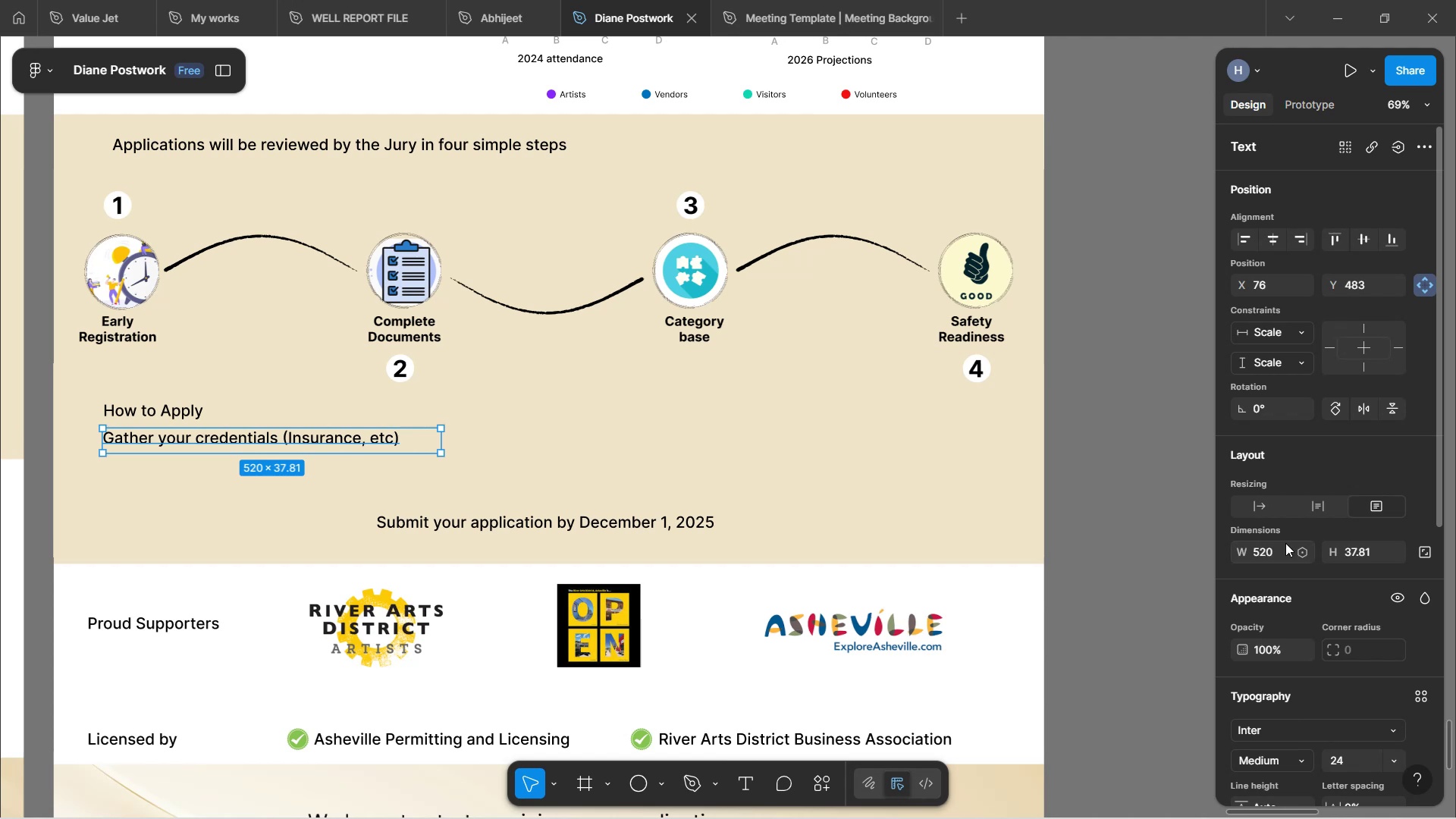 
left_click([1262, 501])
 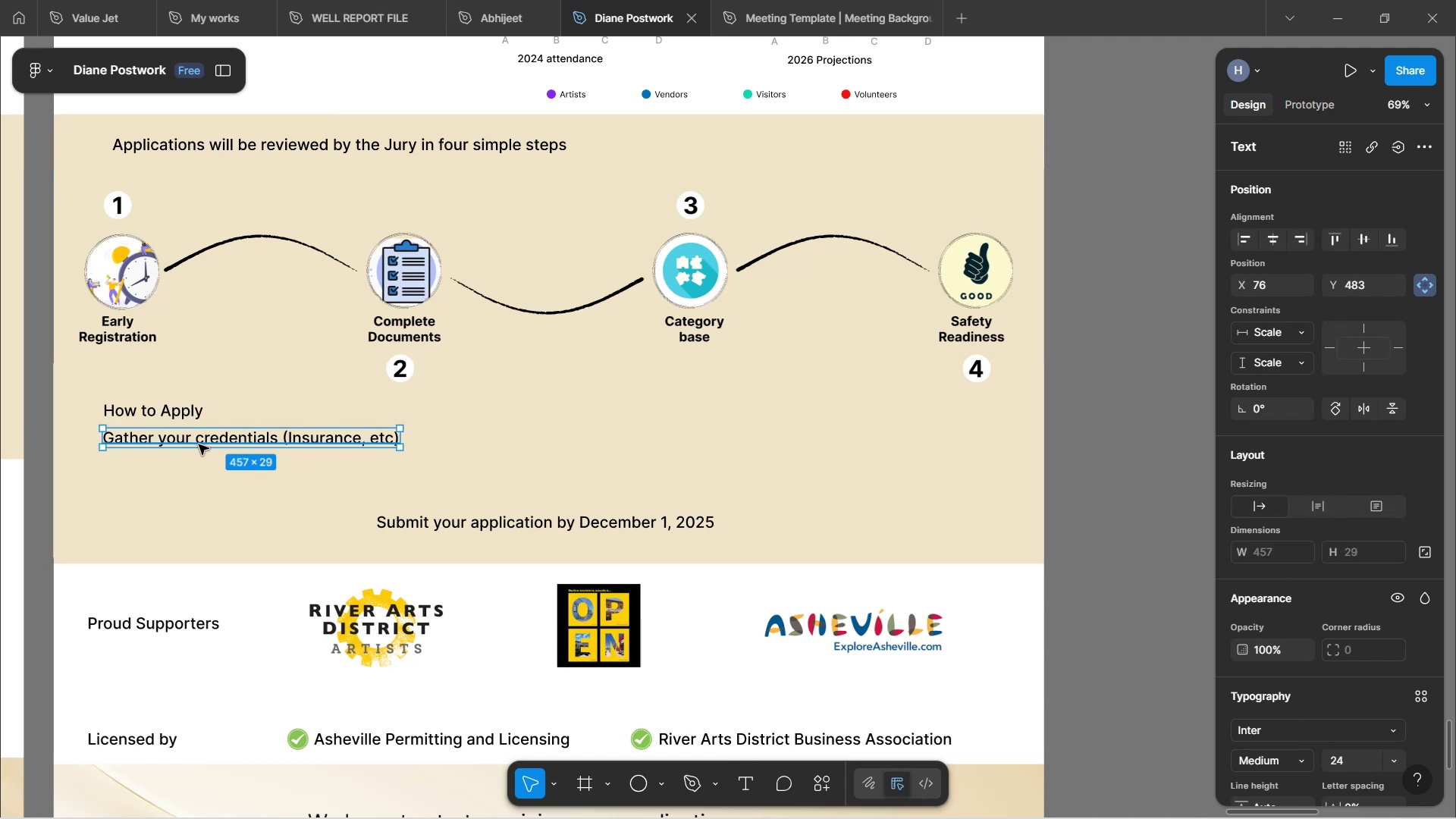 
hold_key(key=AltLeft, duration=1.52)
left_click_drag(start_coordinate=[204, 440], to_coordinate=[206, 466])
 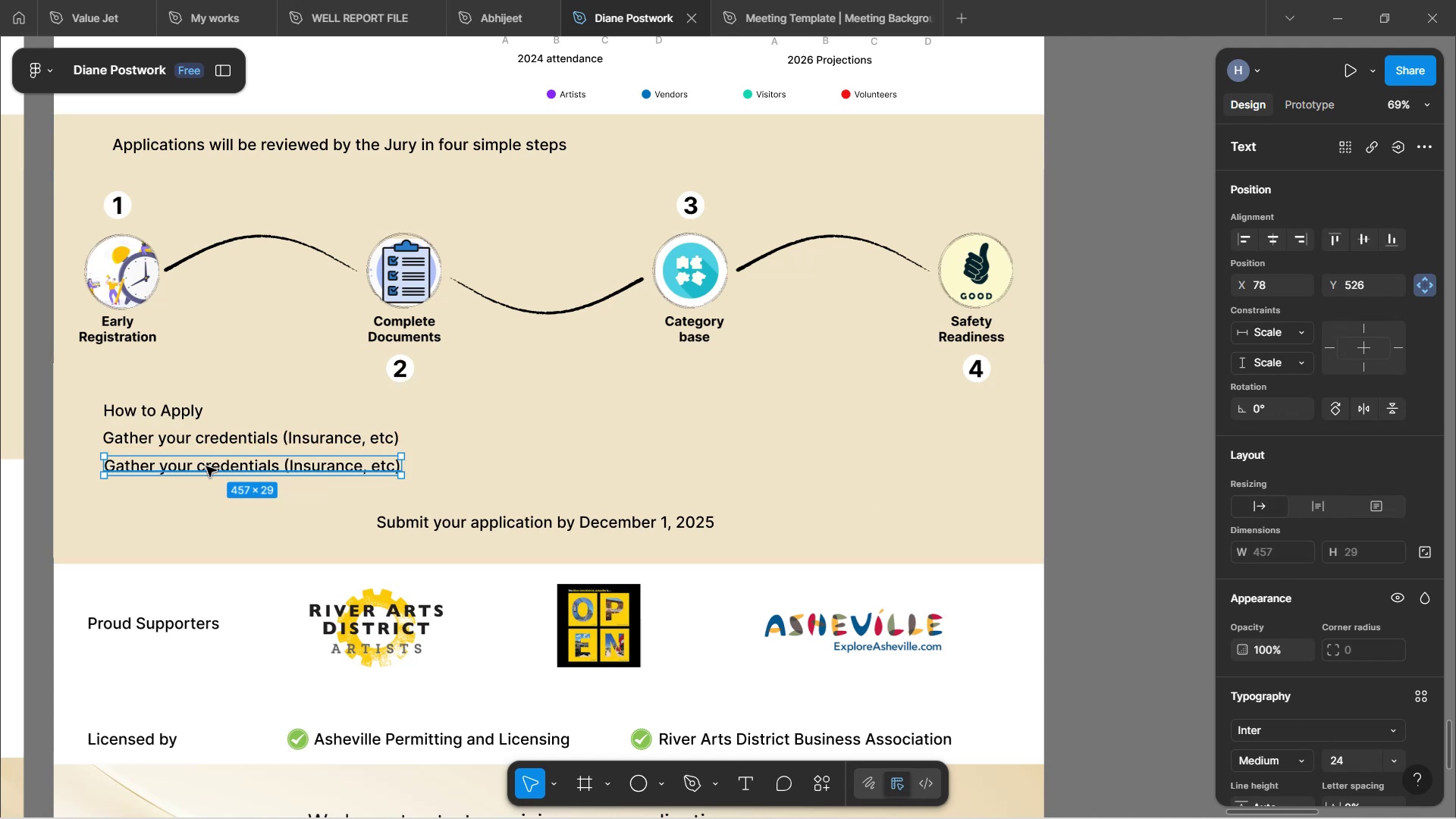 
double_click([206, 466])
 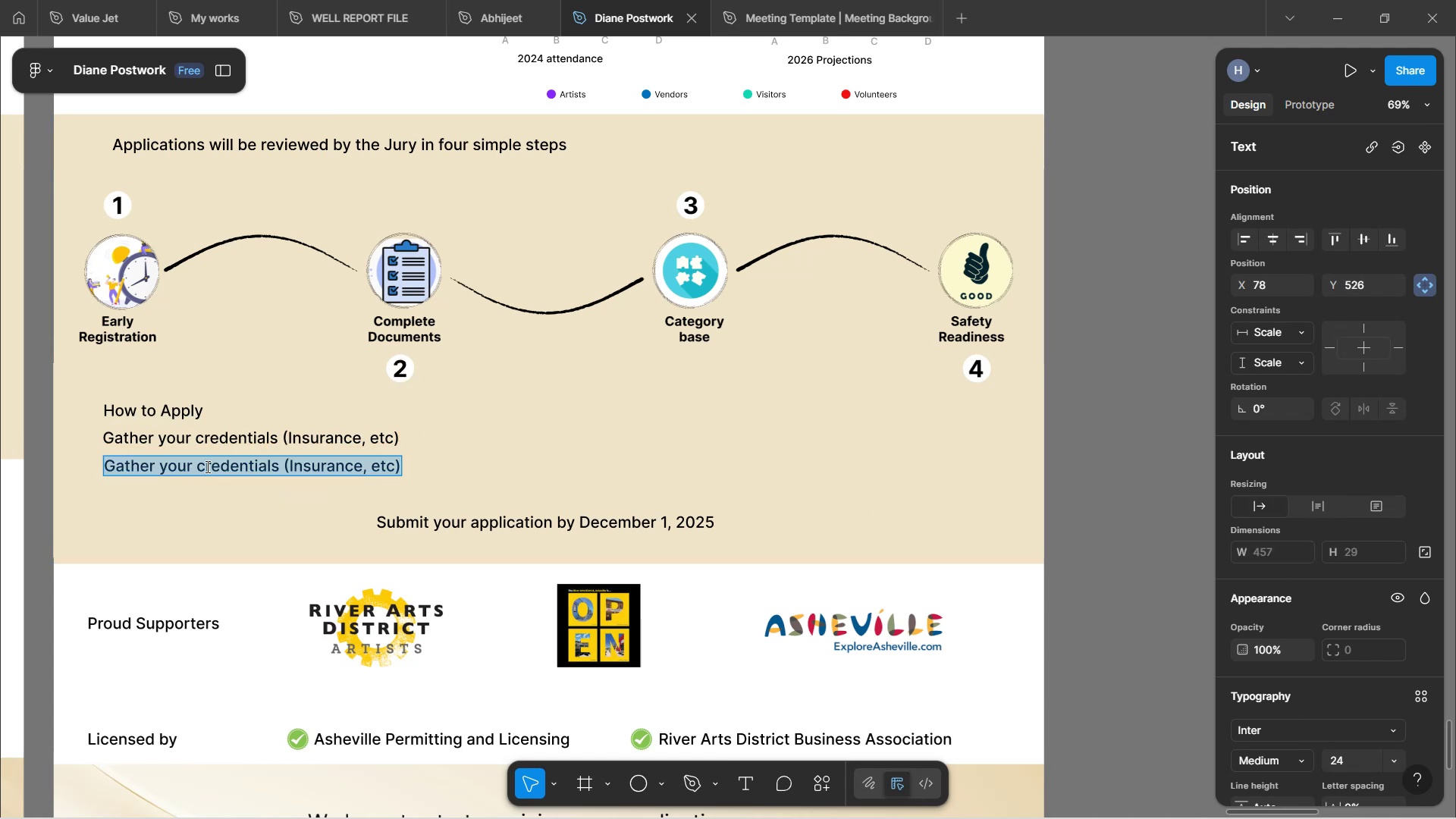 
type(Click the )
 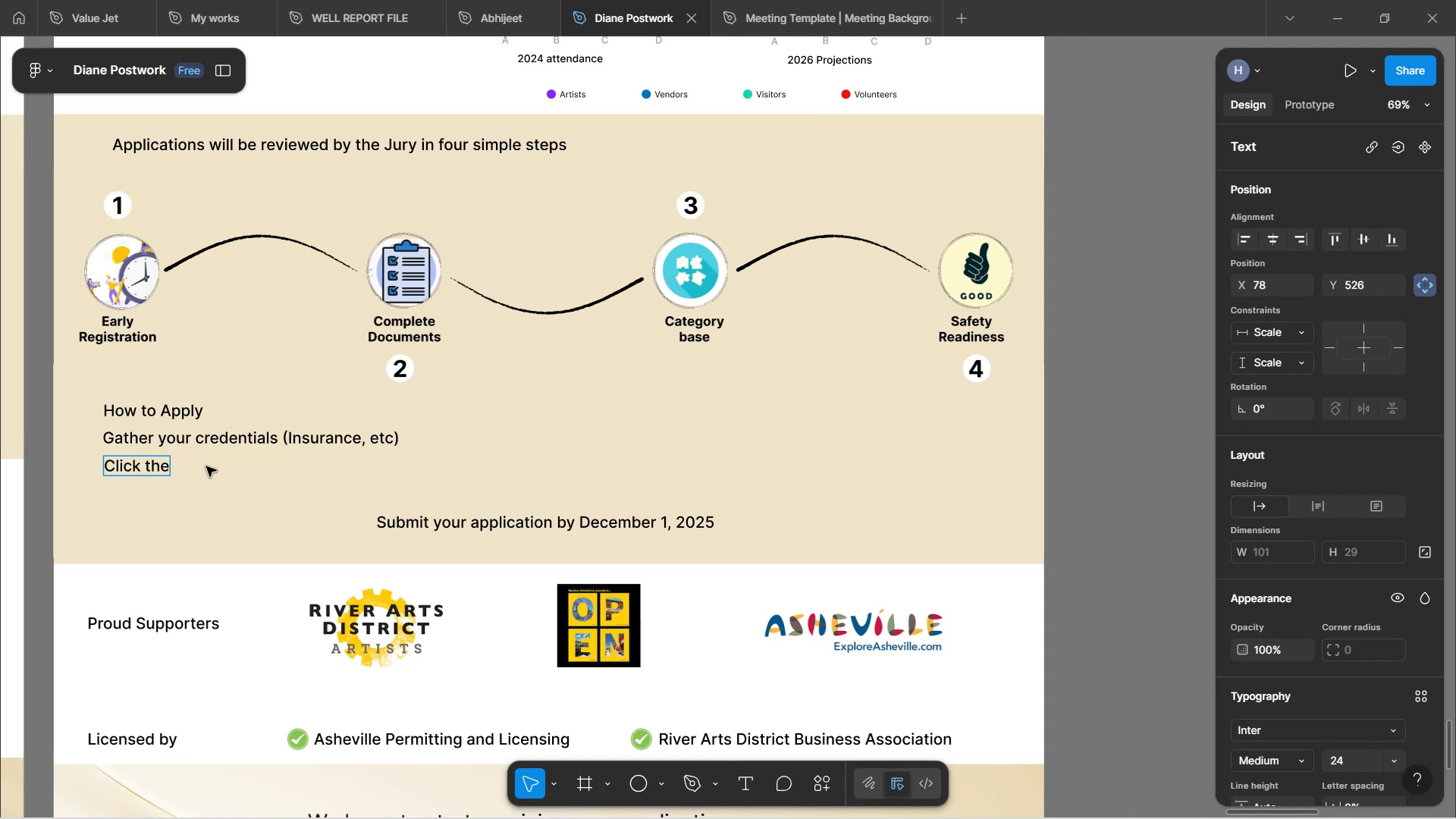 
wait(8.98)
 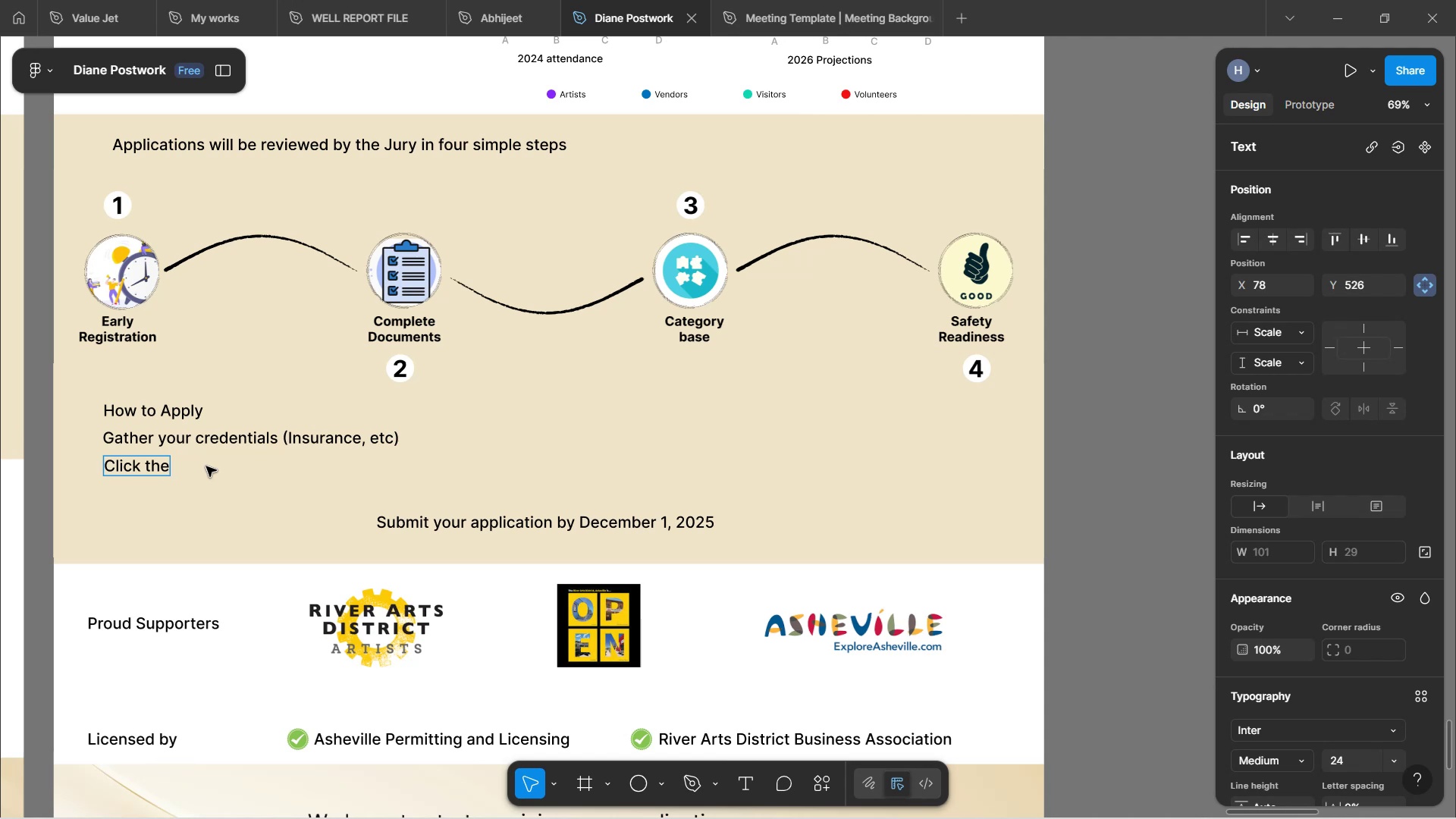 
type(APPLY link)
 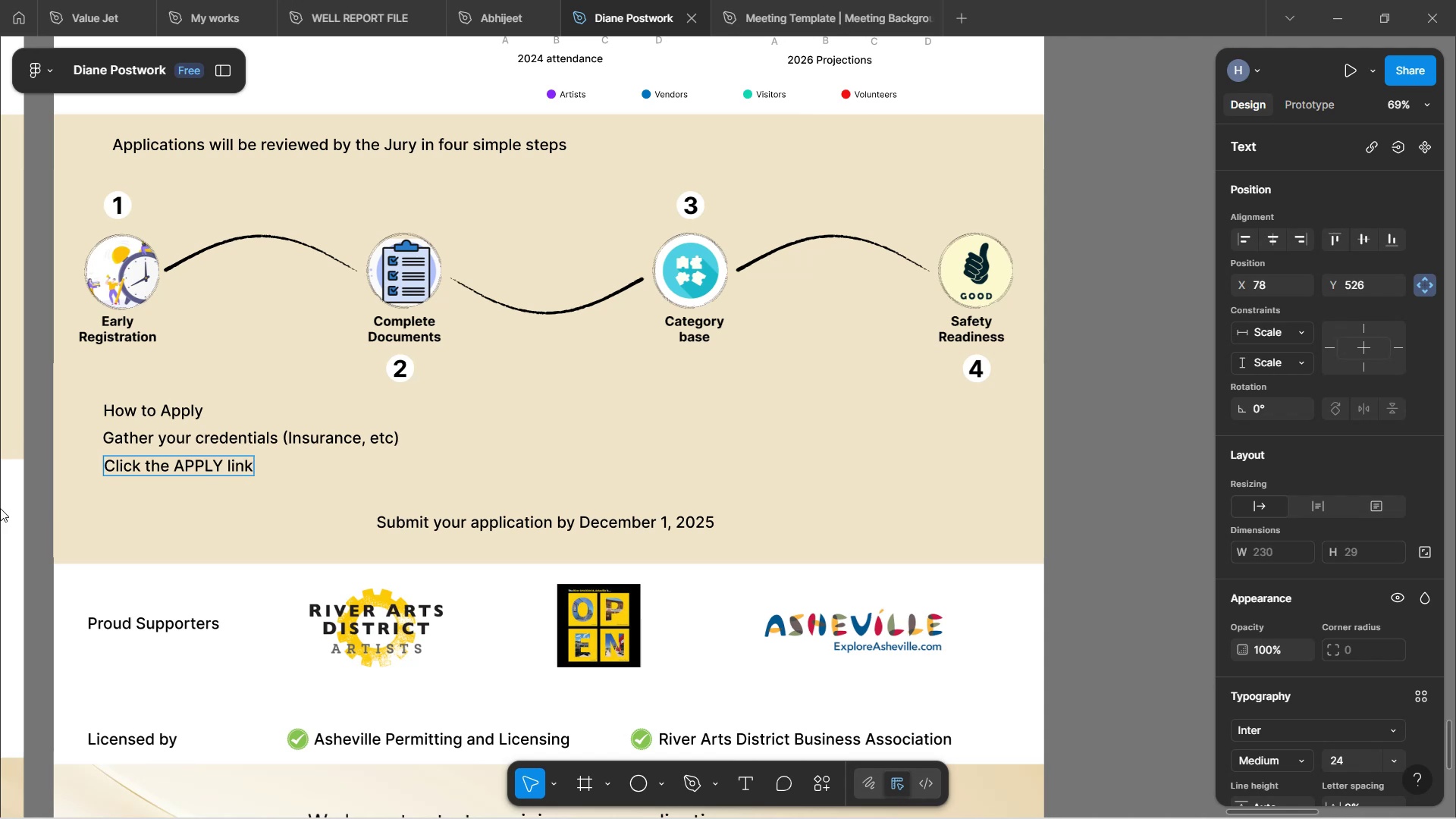 
left_click([198, 521])
 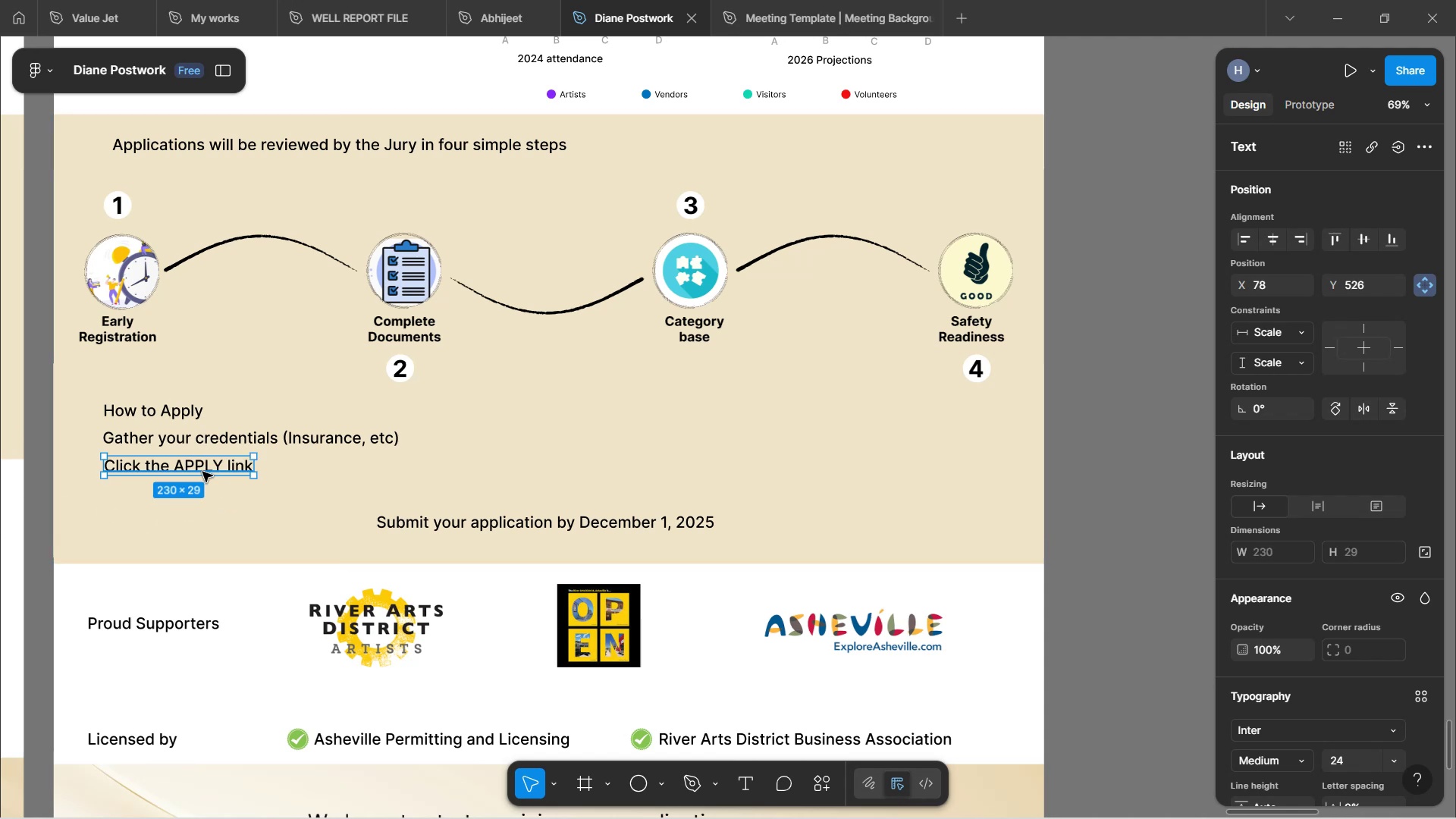 
hold_key(key=AltLeft, duration=1.52)
left_click_drag(start_coordinate=[211, 462], to_coordinate=[221, 494])
 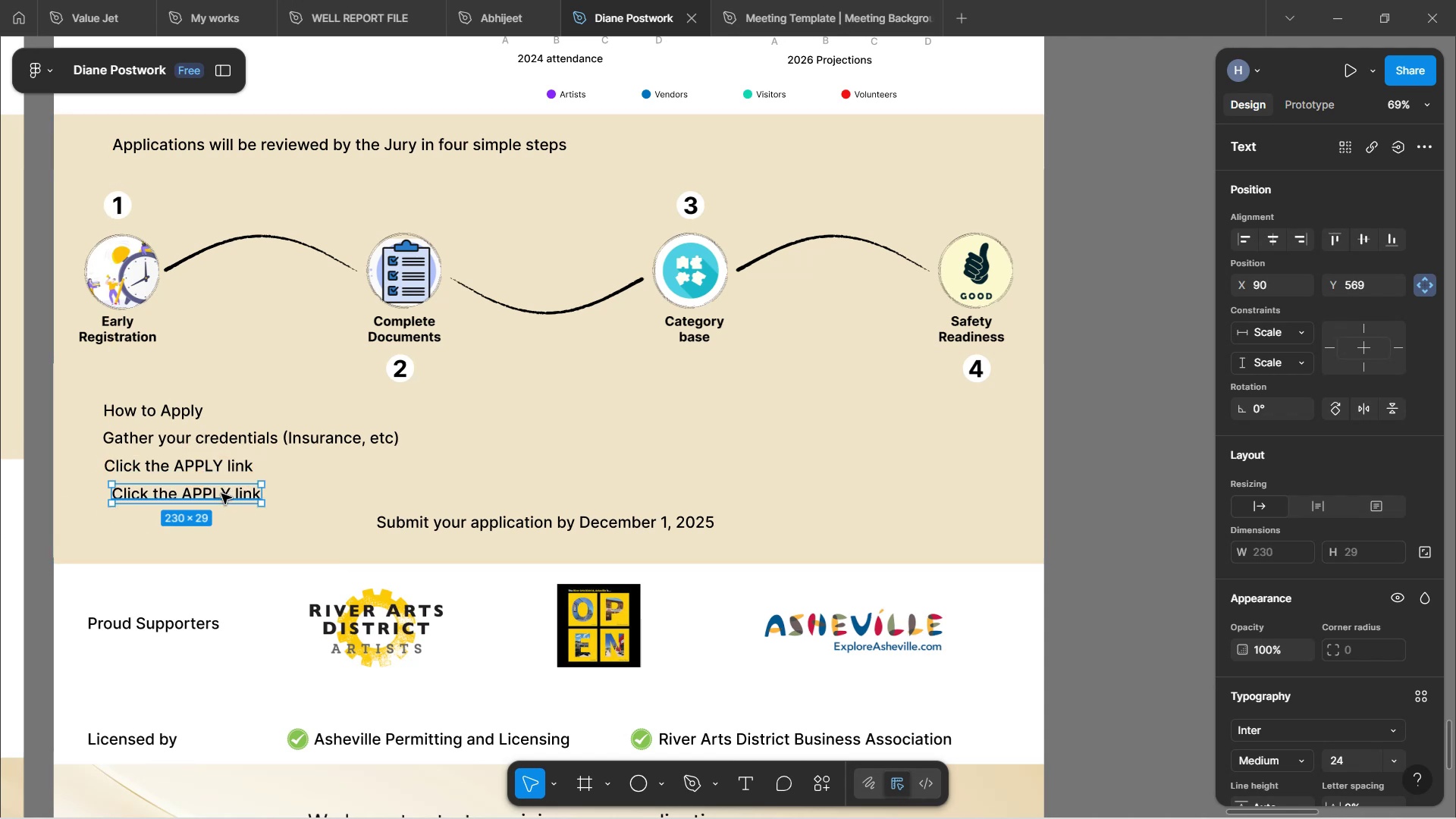 
key(Alt+AltLeft)
 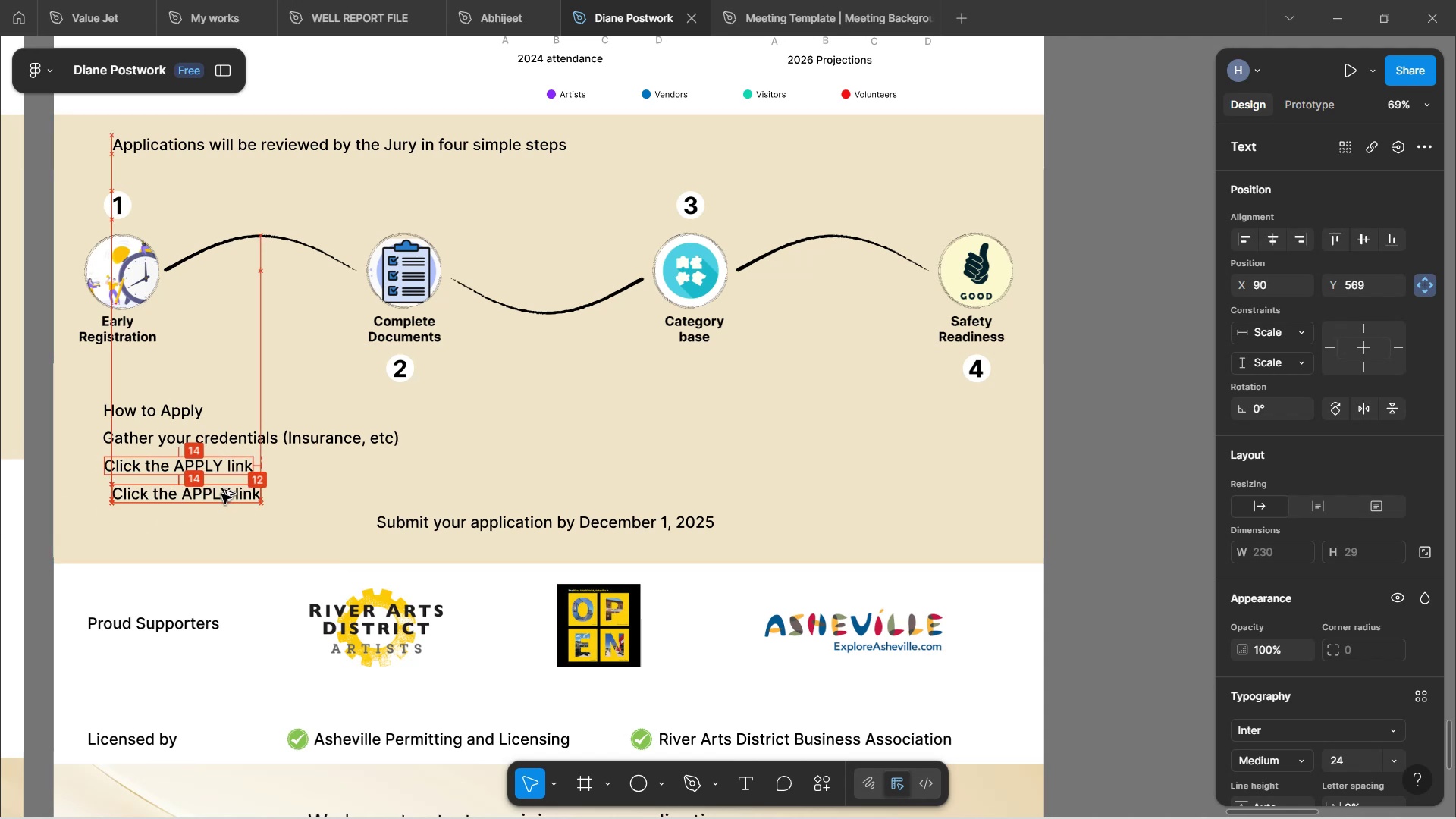 
key(Alt+AltLeft)
 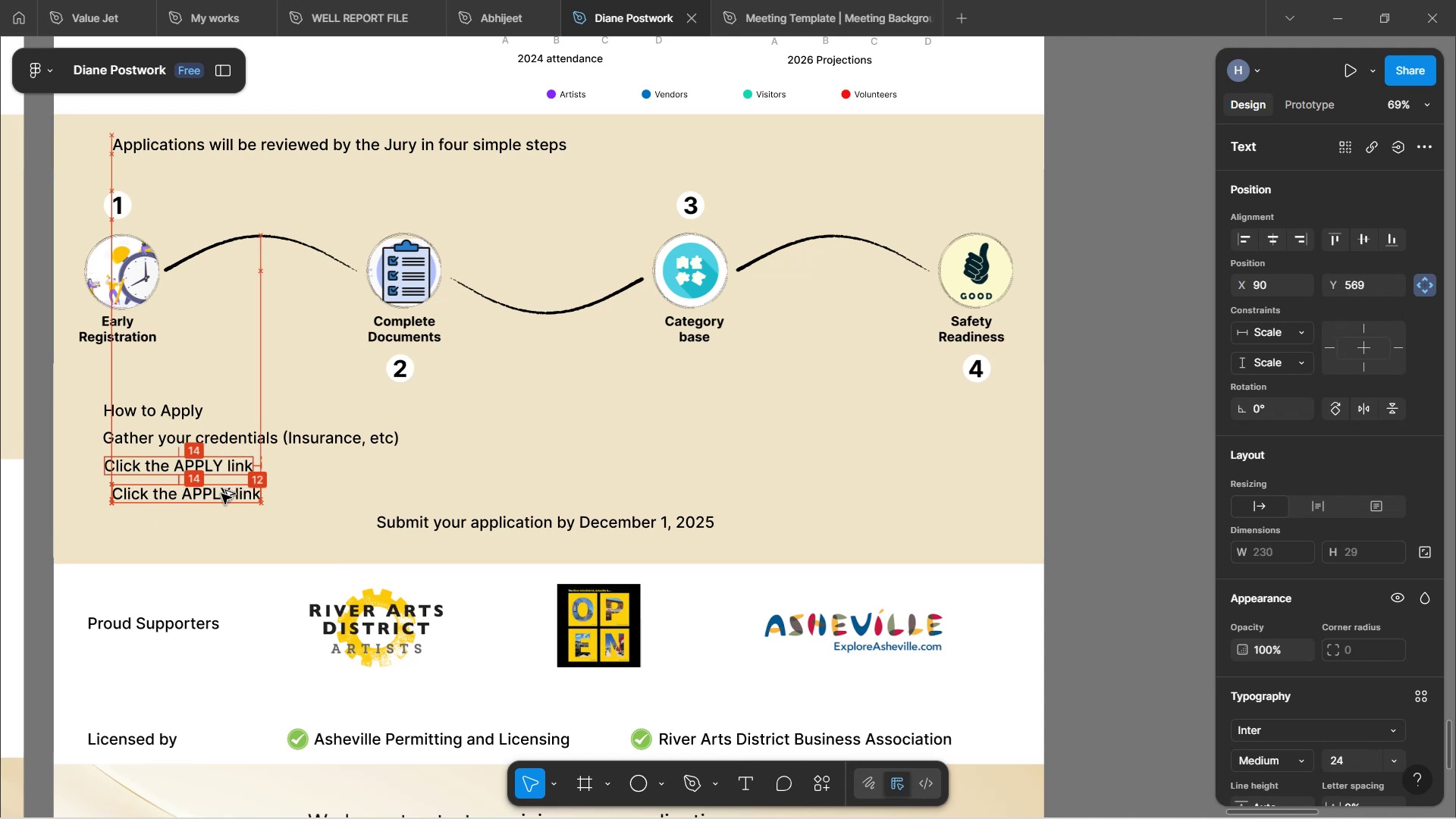 
key(Alt+AltLeft)
 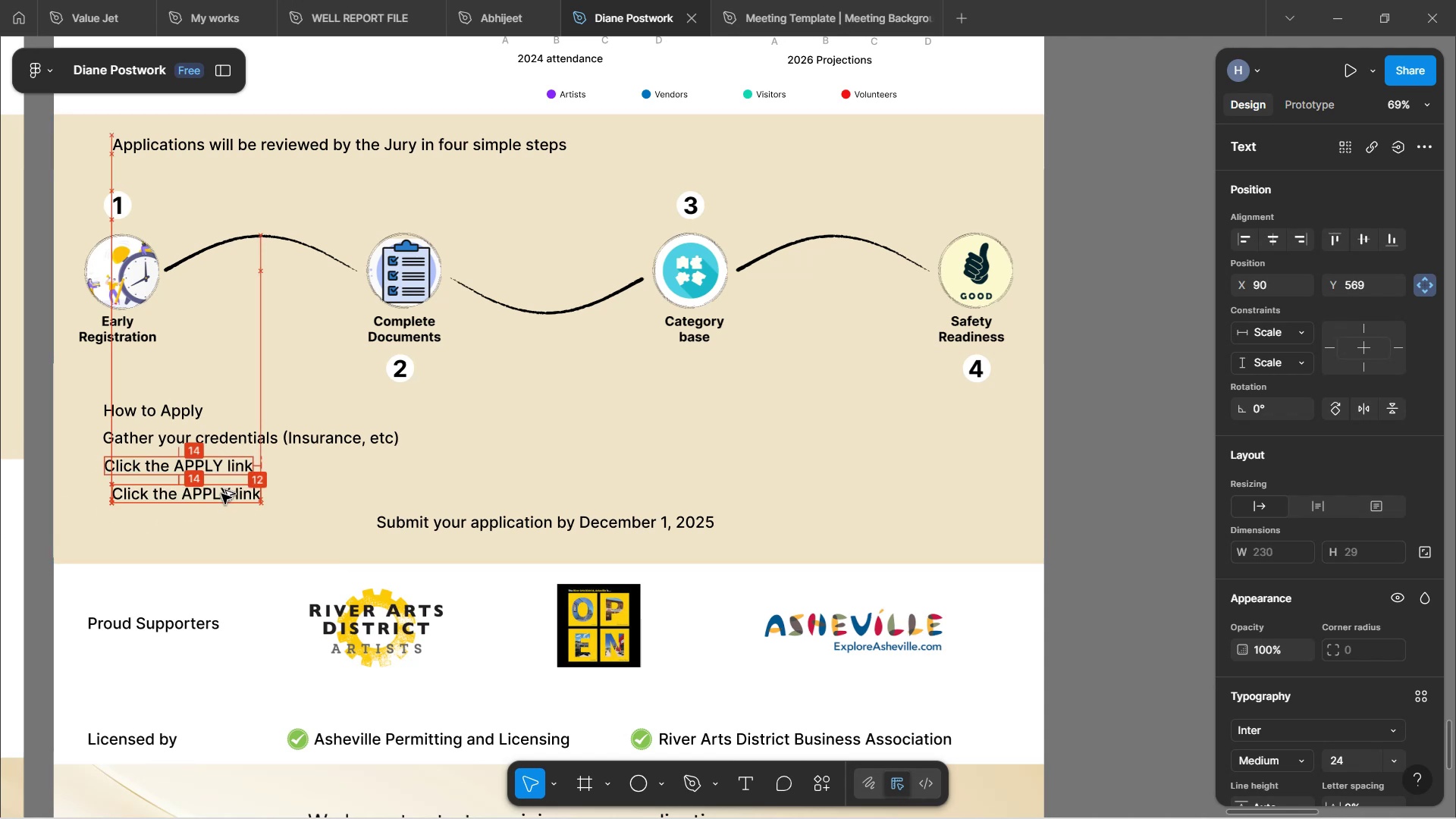 
key(Alt+AltLeft)
 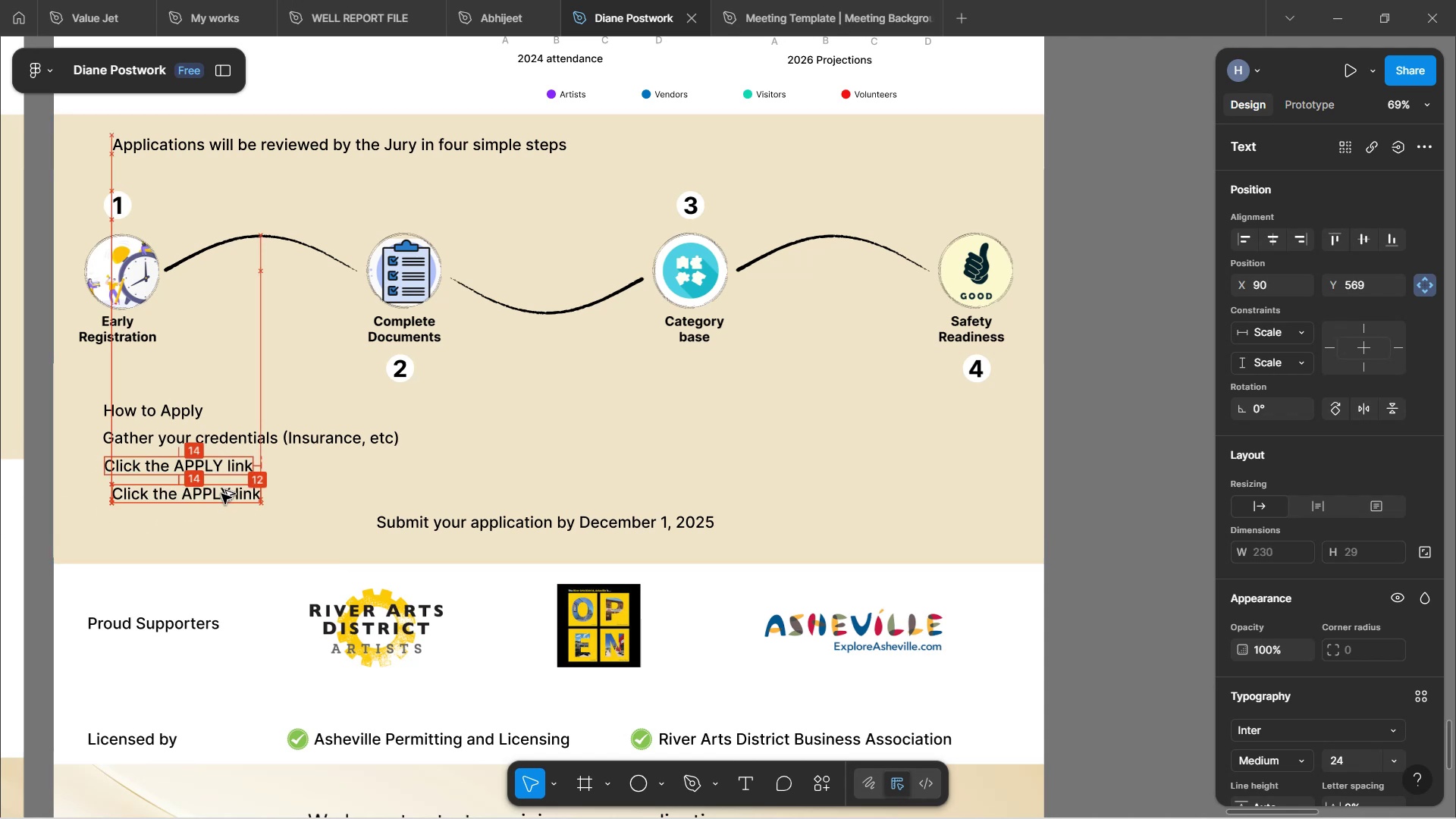 
key(Alt+AltLeft)
 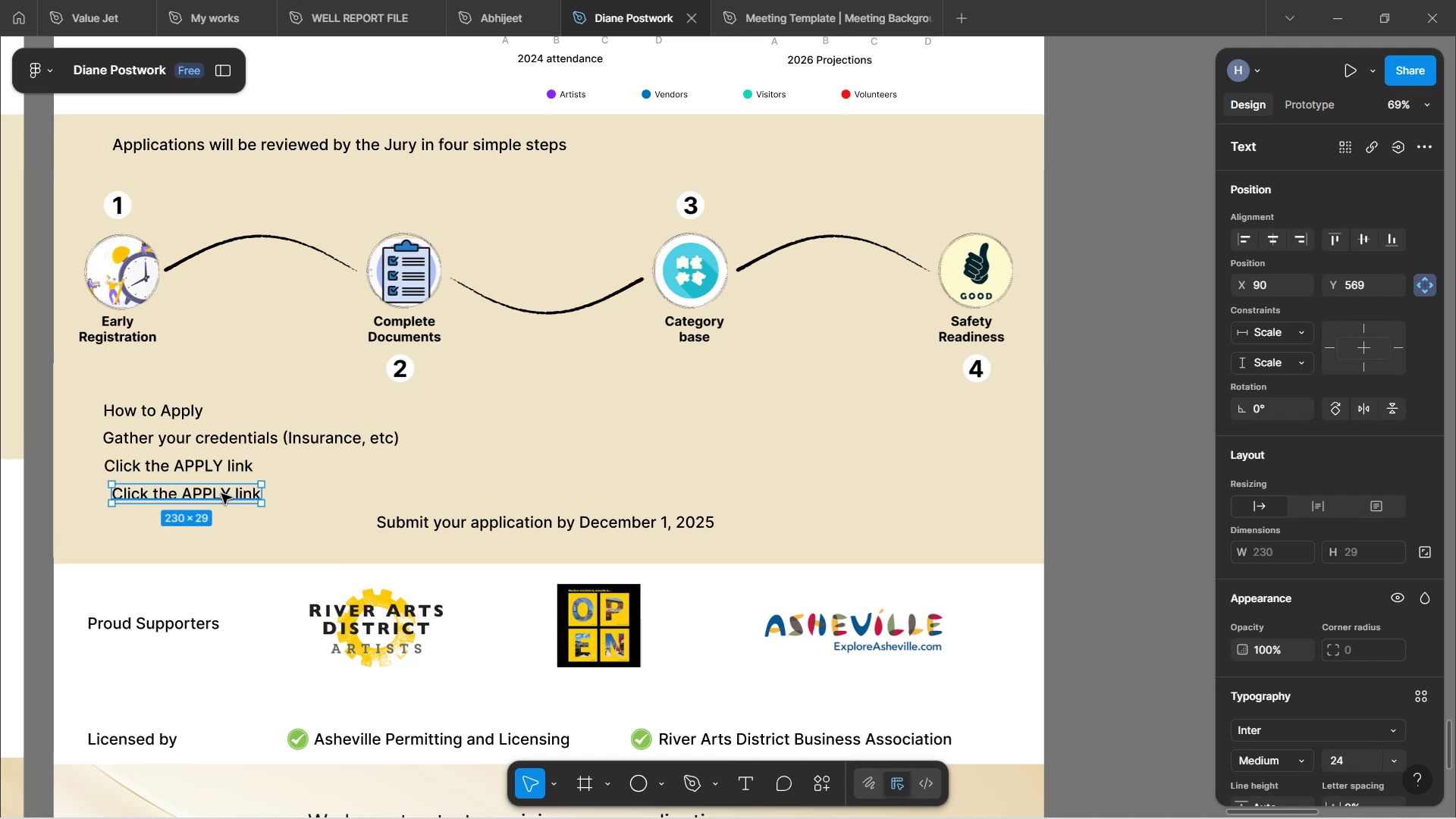 
left_click([221, 494])
 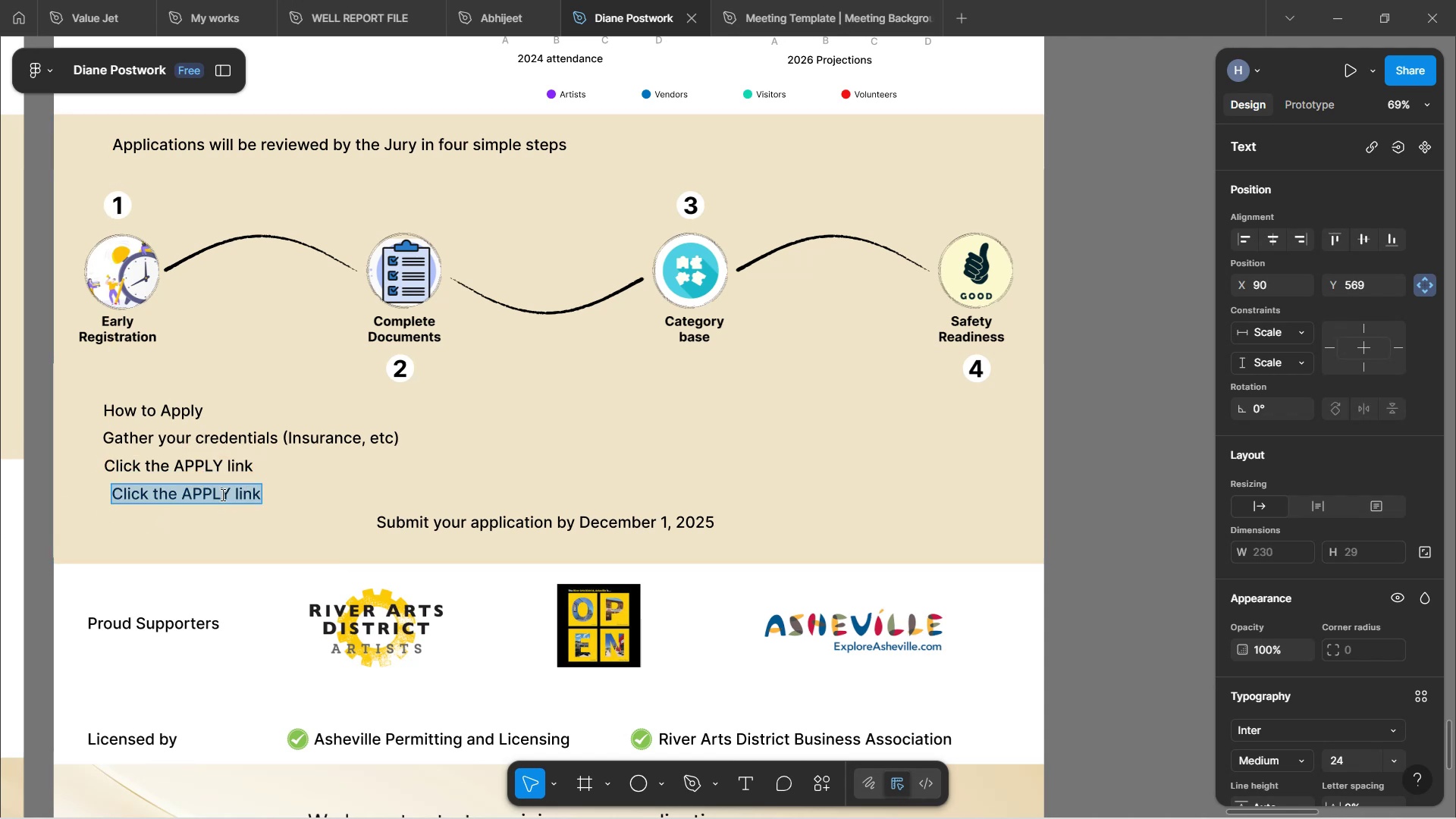 
type(Fill te)
key(Backspace)
type(he online form and submit)
 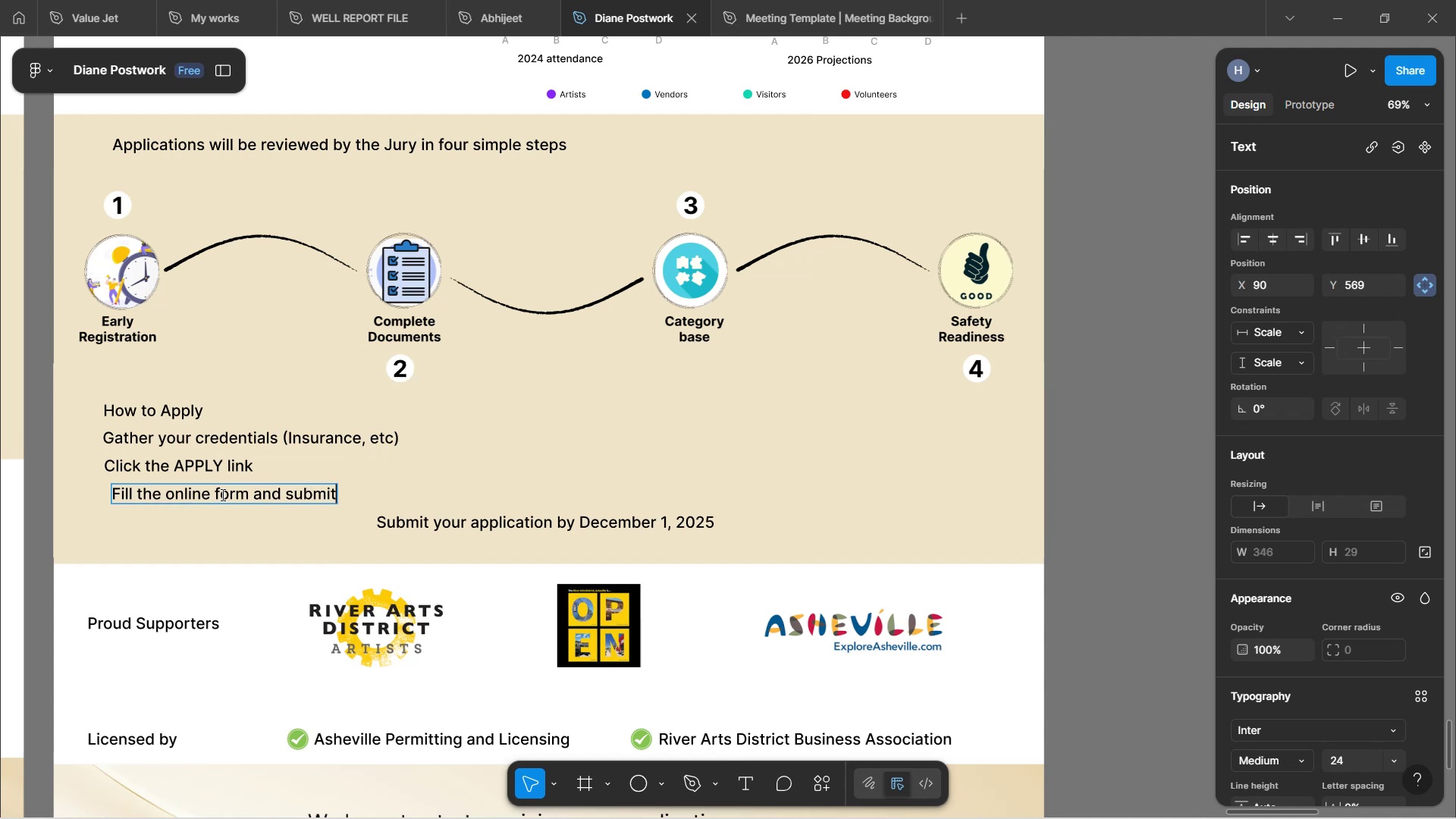 
left_click([553, 464])
 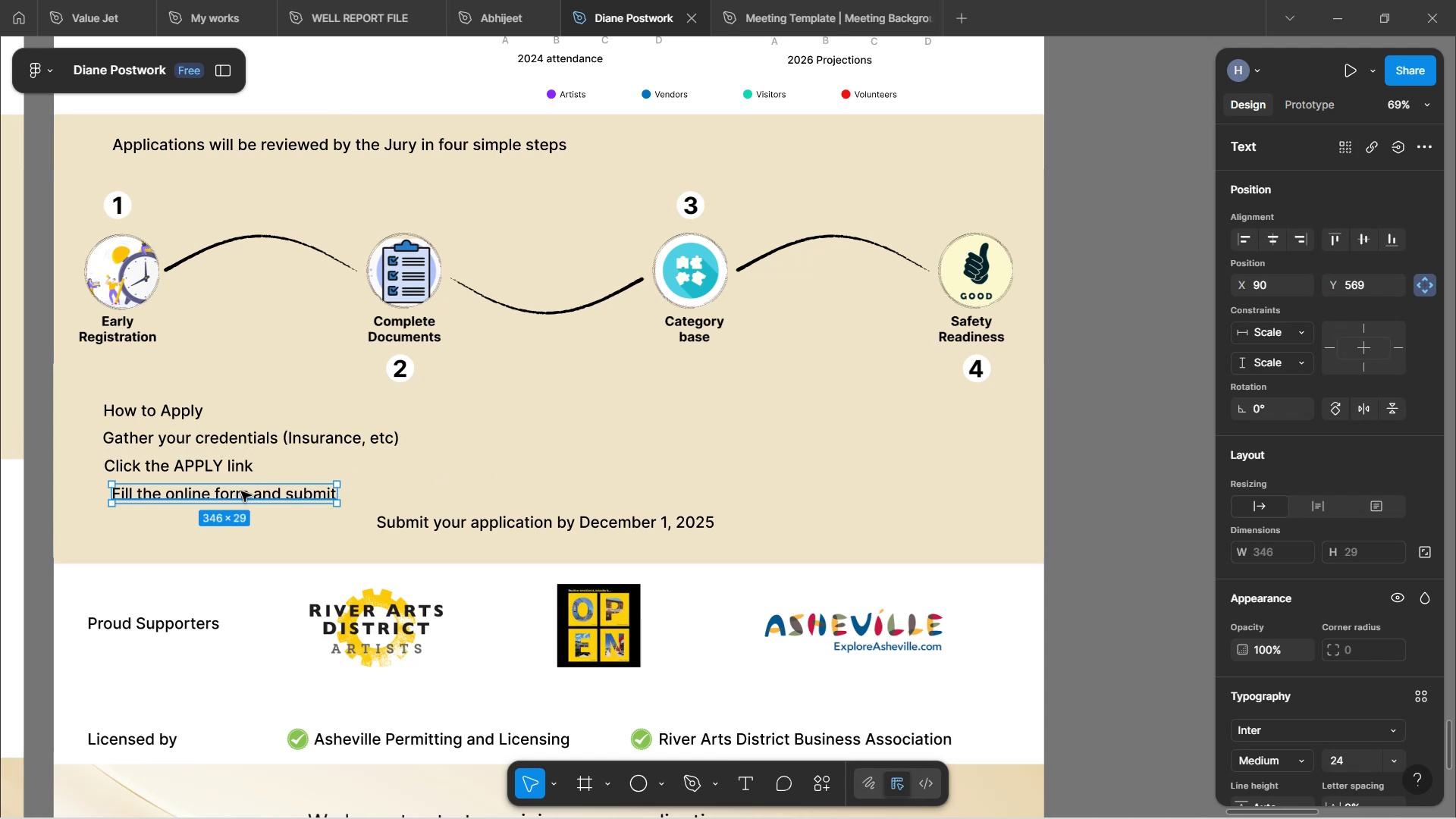 
left_click_drag(start_coordinate=[252, 493], to_coordinate=[247, 492])
 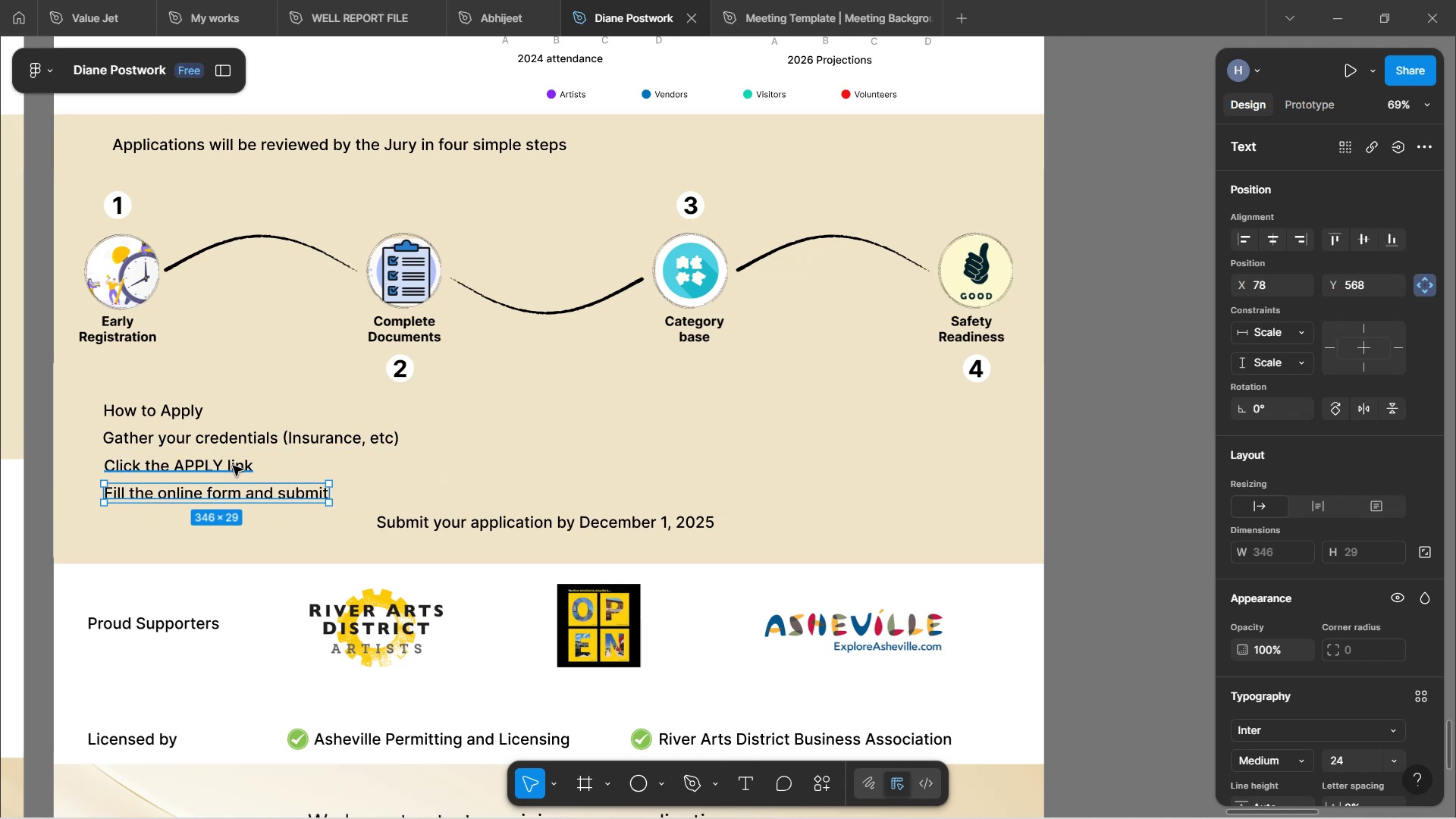 
left_click([233, 466])
 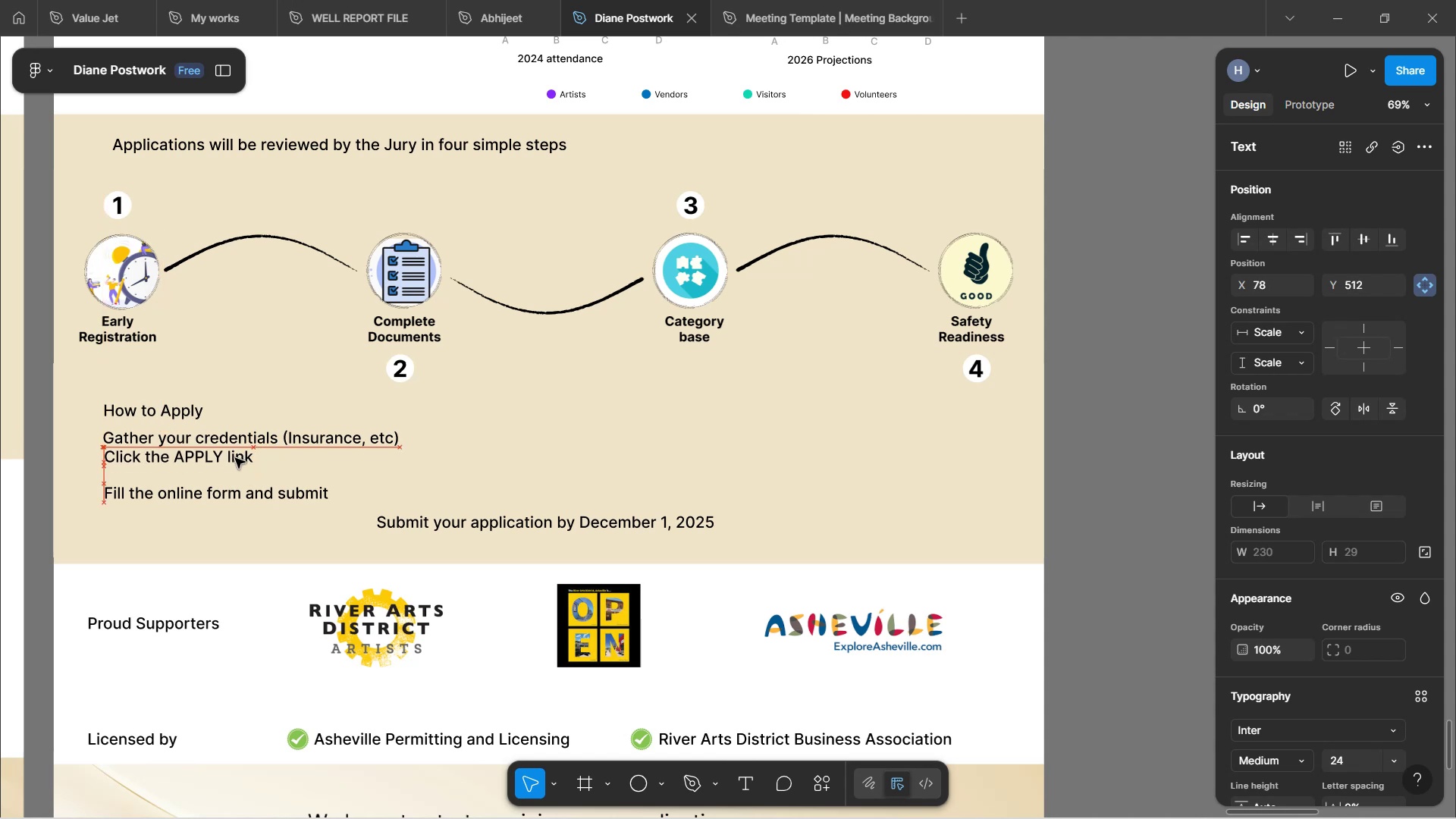 
wait(10.83)
 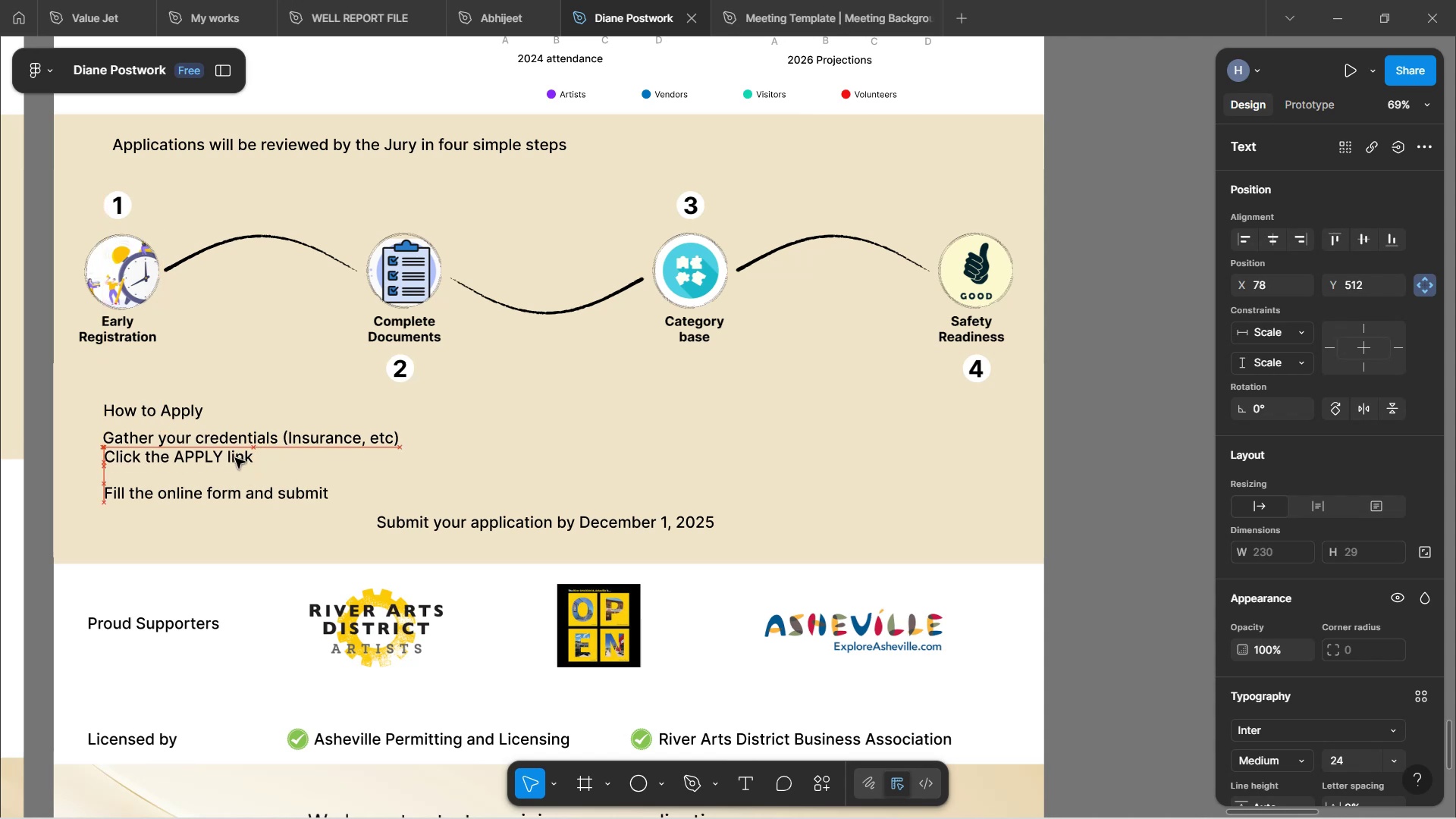 
left_click([238, 522])
 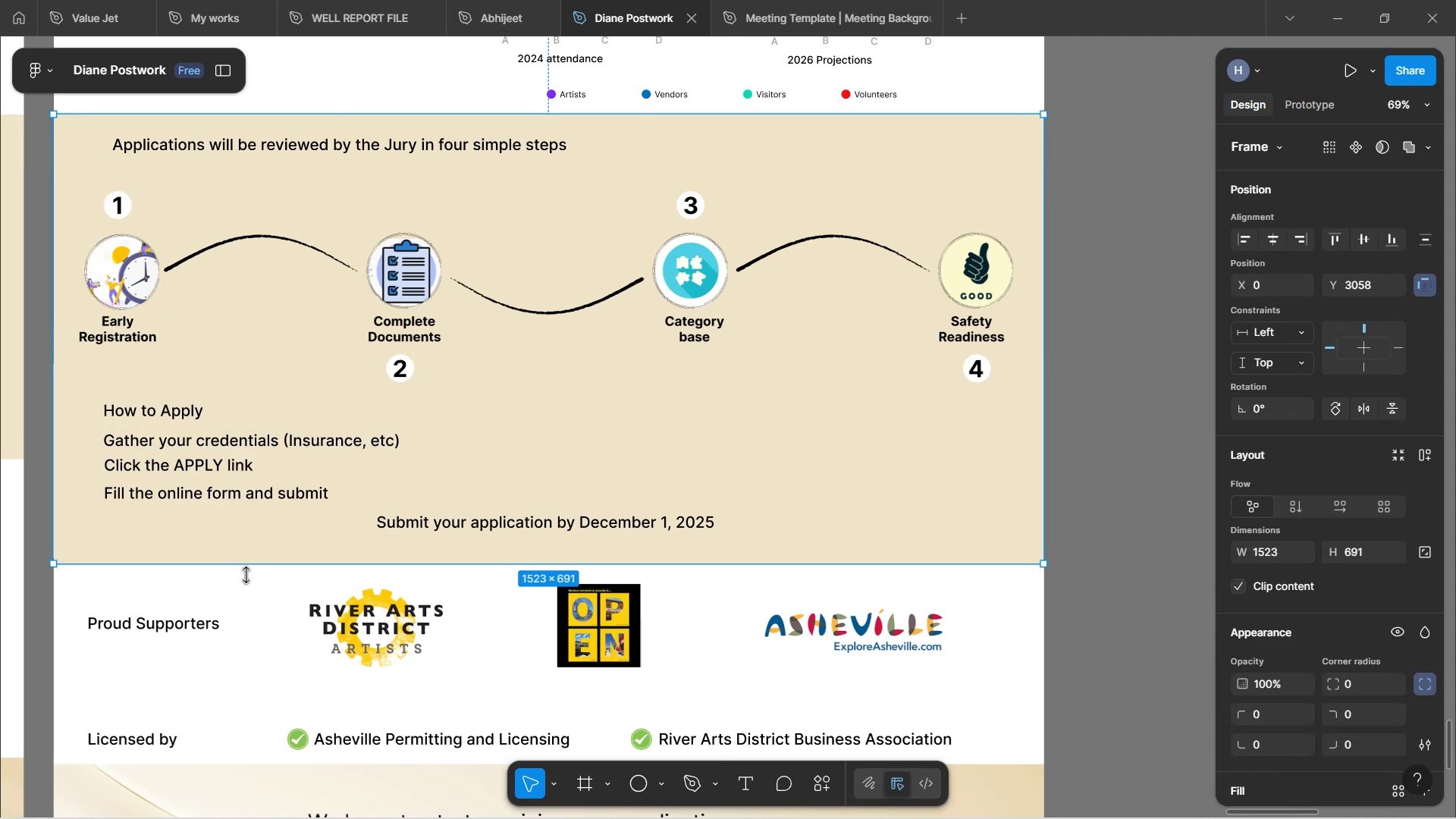 
left_click([246, 575])
 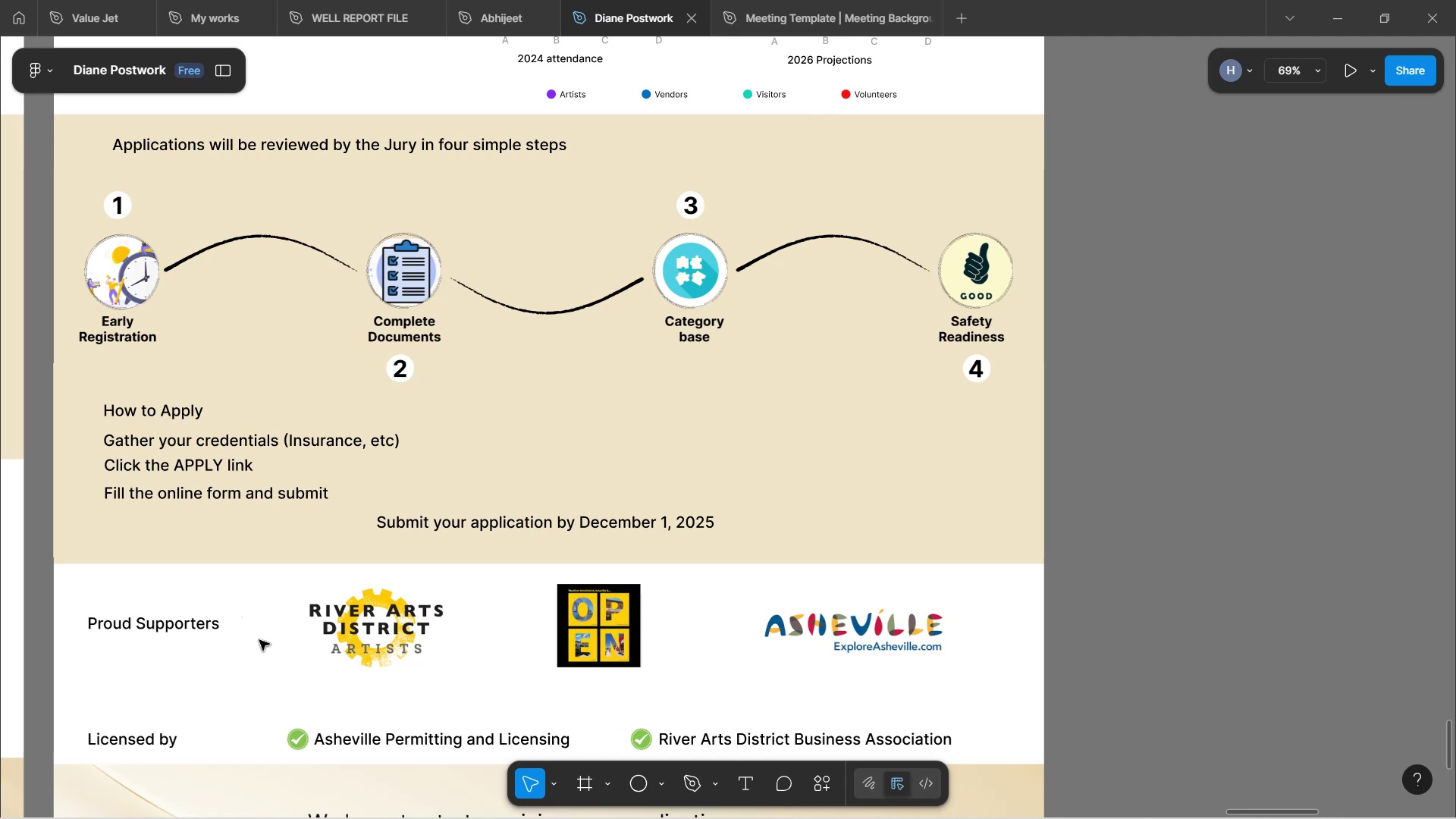 
wait(8.69)
 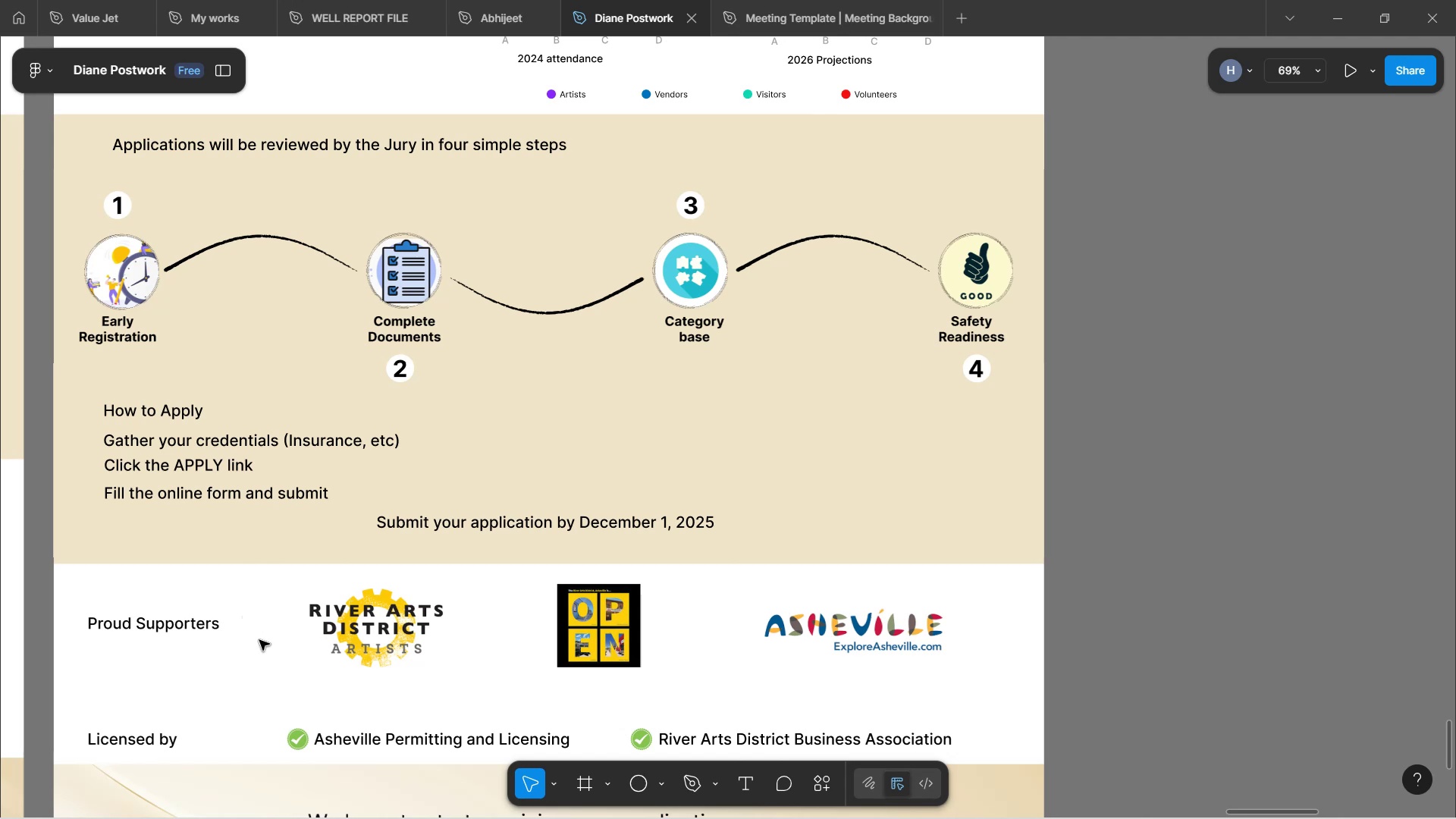 
scroll: coordinate [385, 475], scroll_direction: up, amount: 2.0
 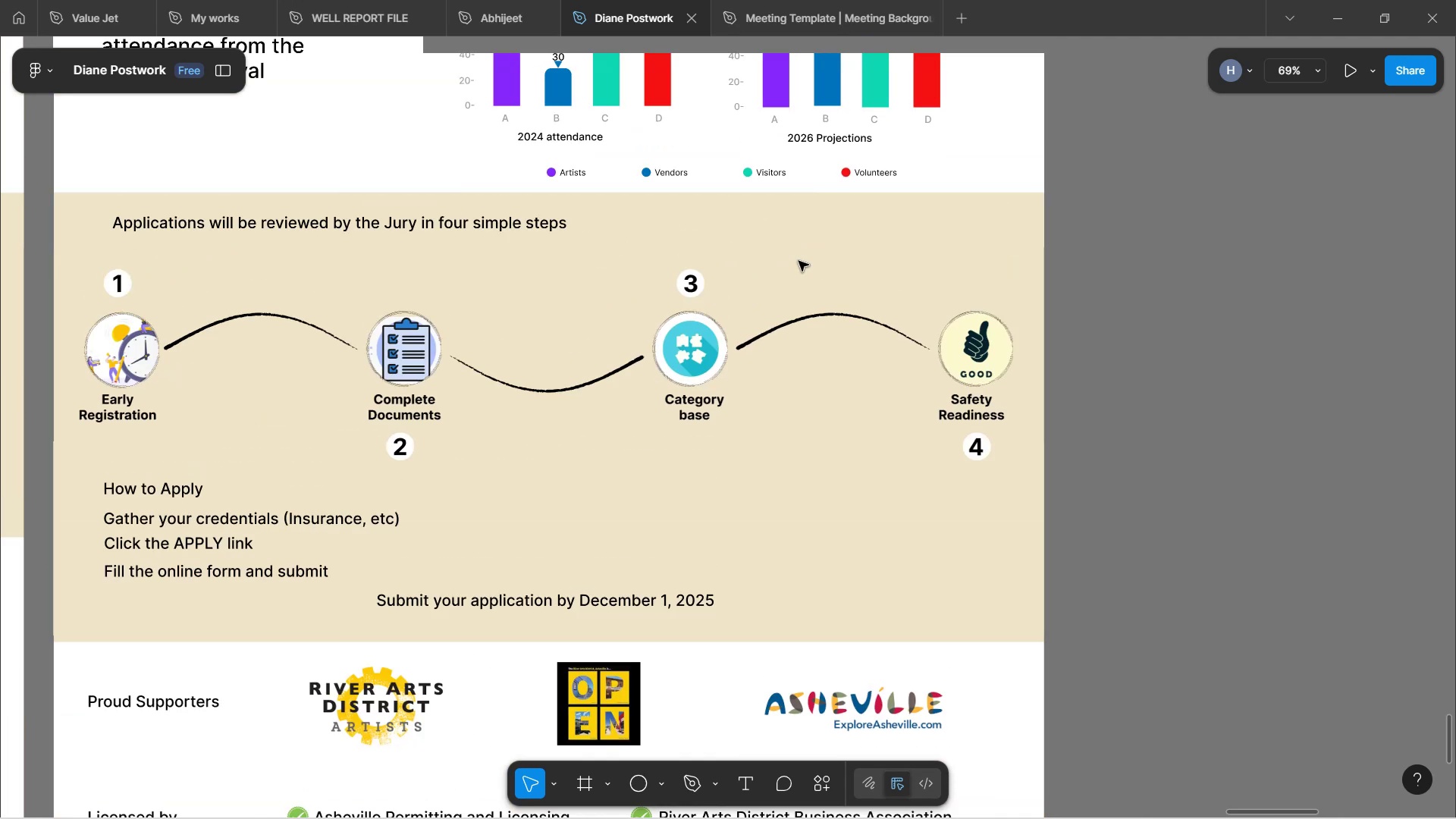 
left_click([1110, 361])
 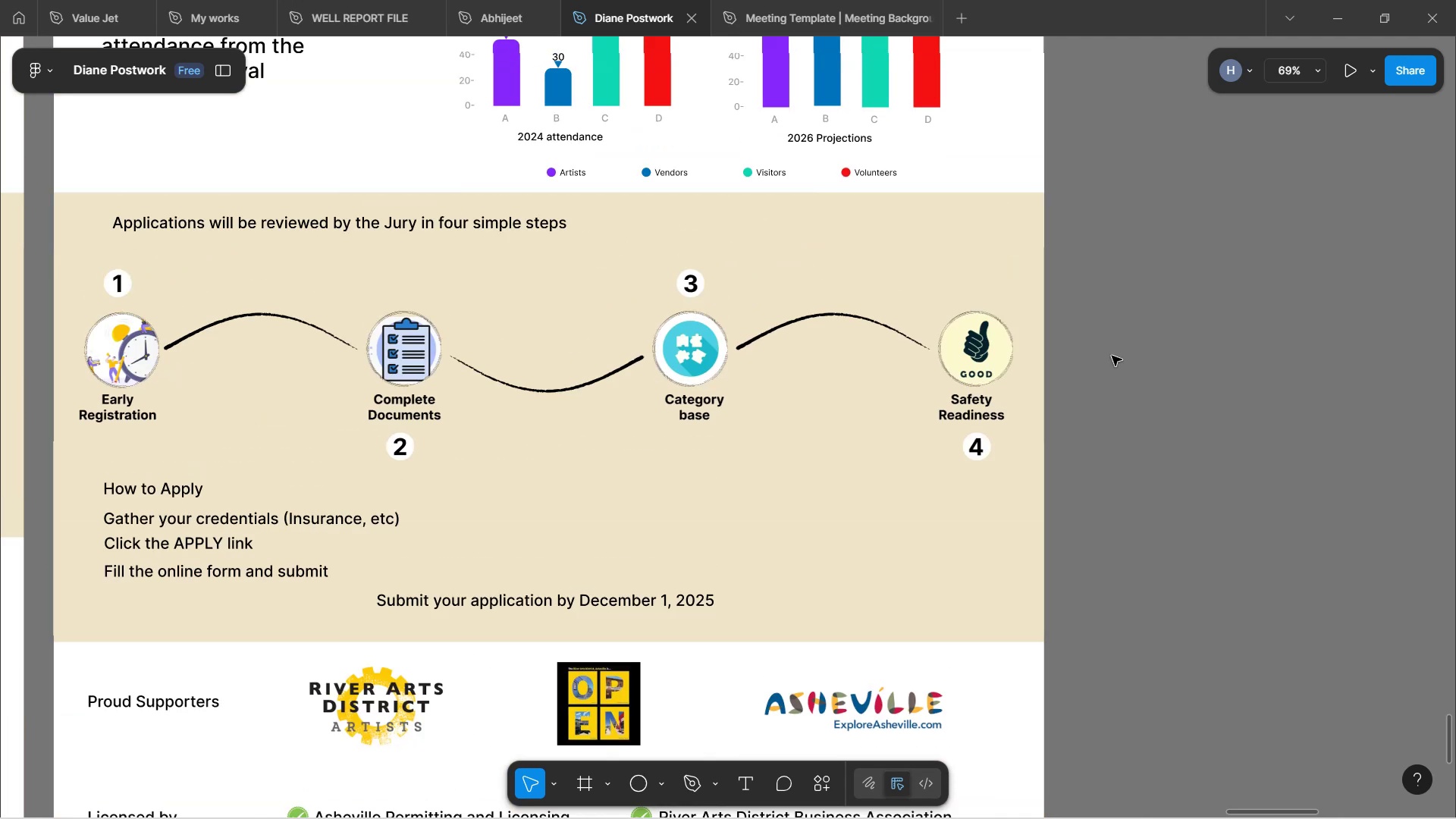 
scroll: coordinate [1049, 292], scroll_direction: up, amount: 5.0
 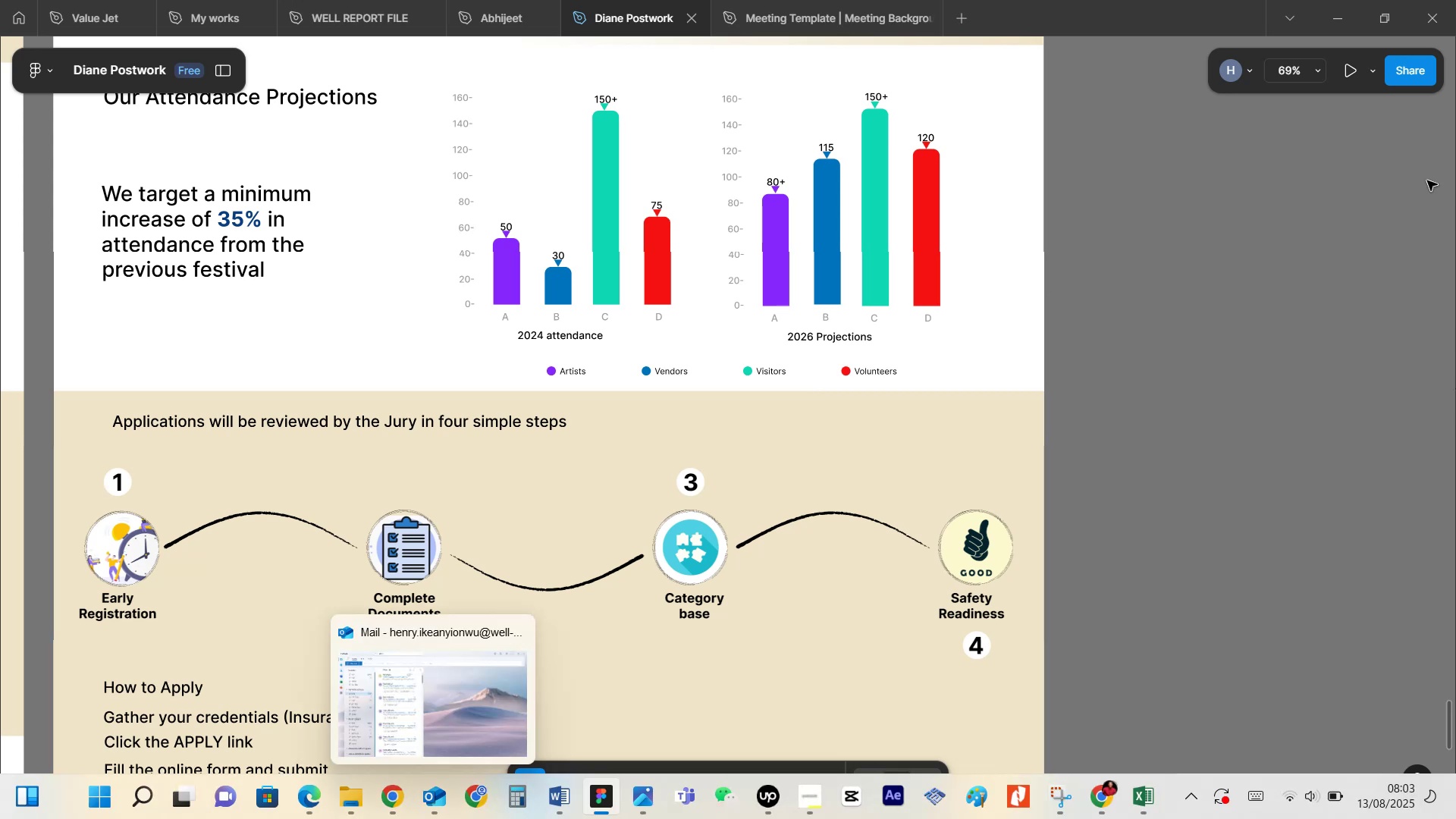 
wait(7.49)
 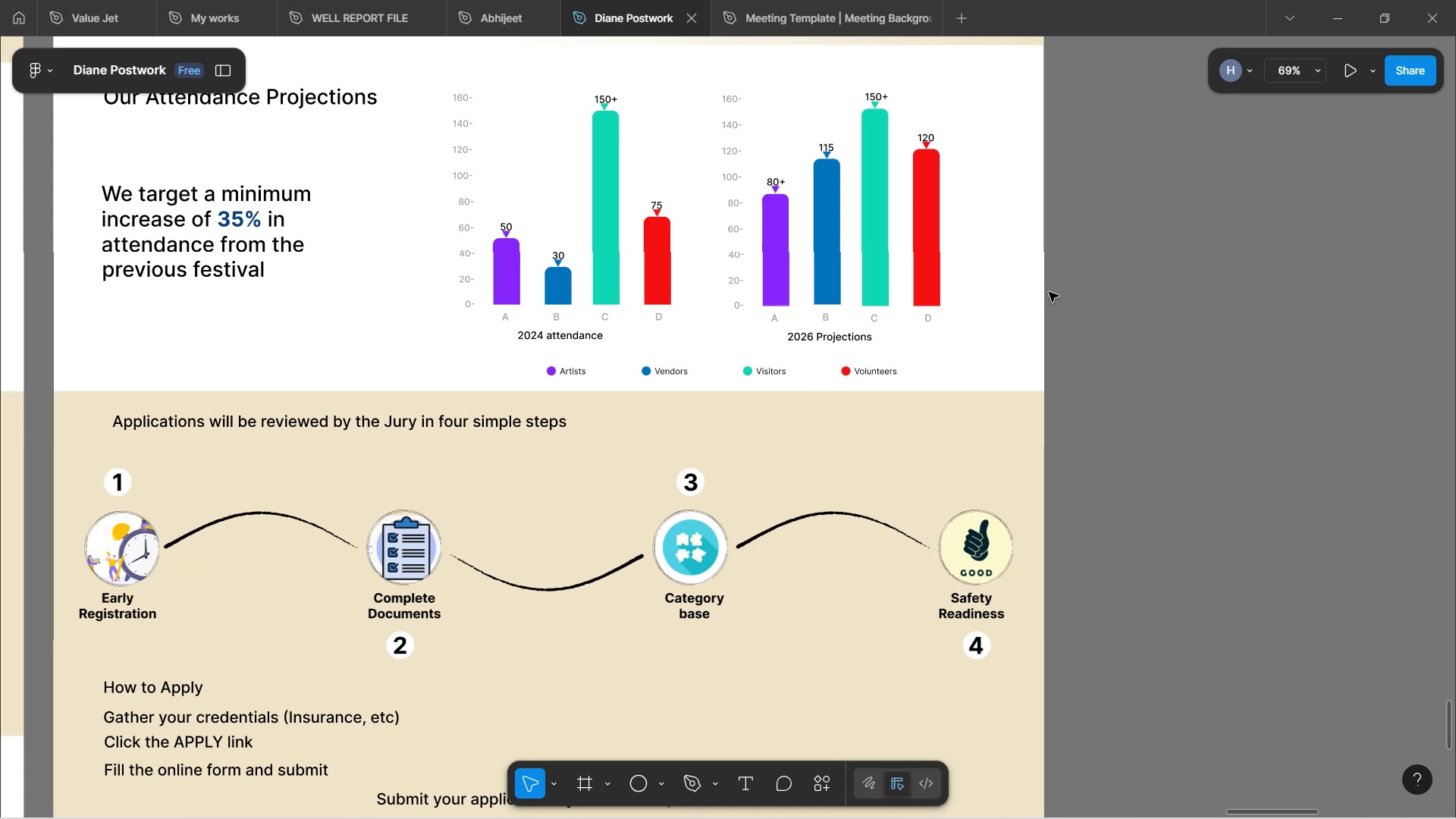 
scroll: coordinate [1003, 313], scroll_direction: up, amount: 9.0
 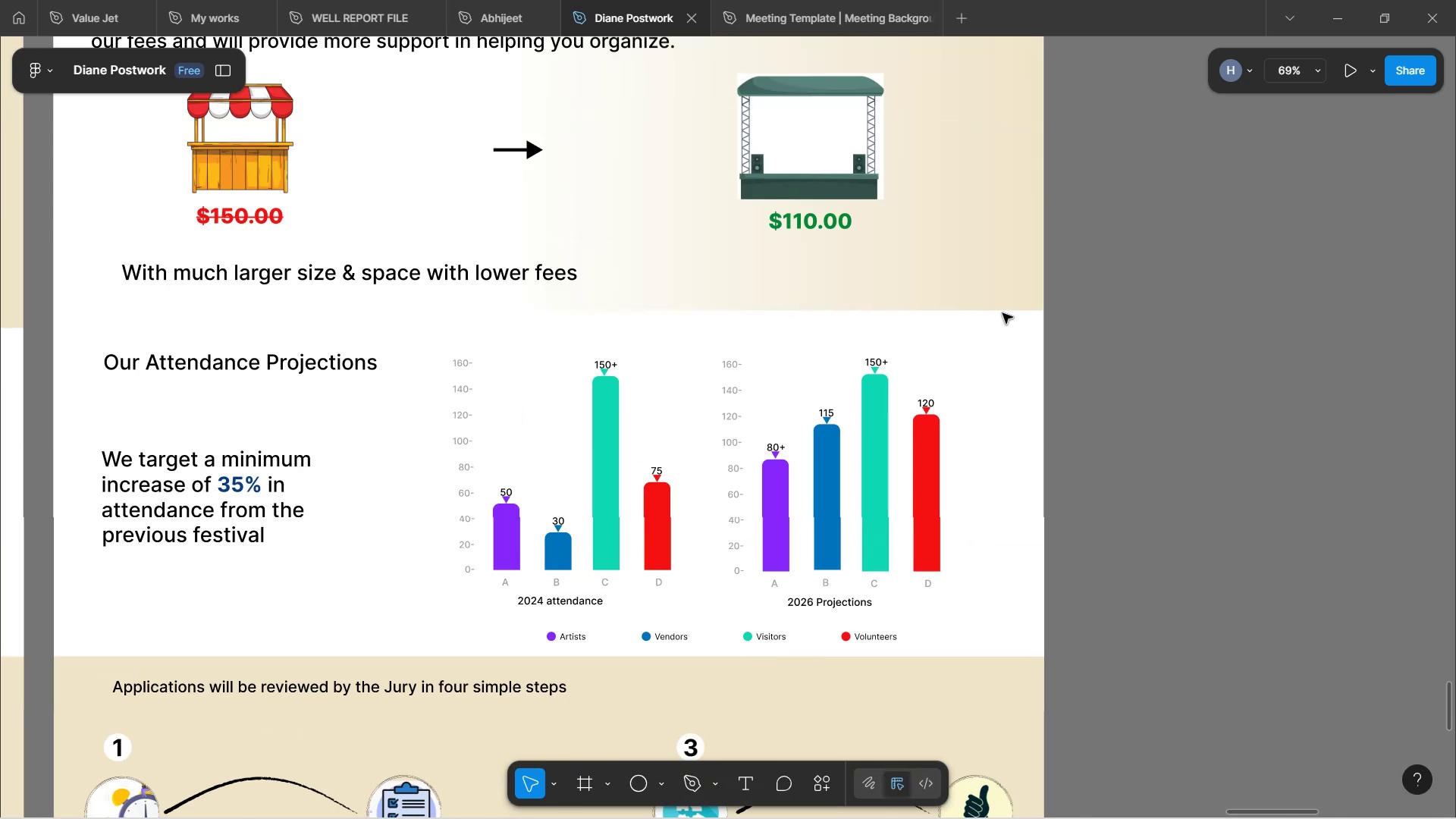 
scroll: coordinate [984, 334], scroll_direction: down, amount: 8.0
 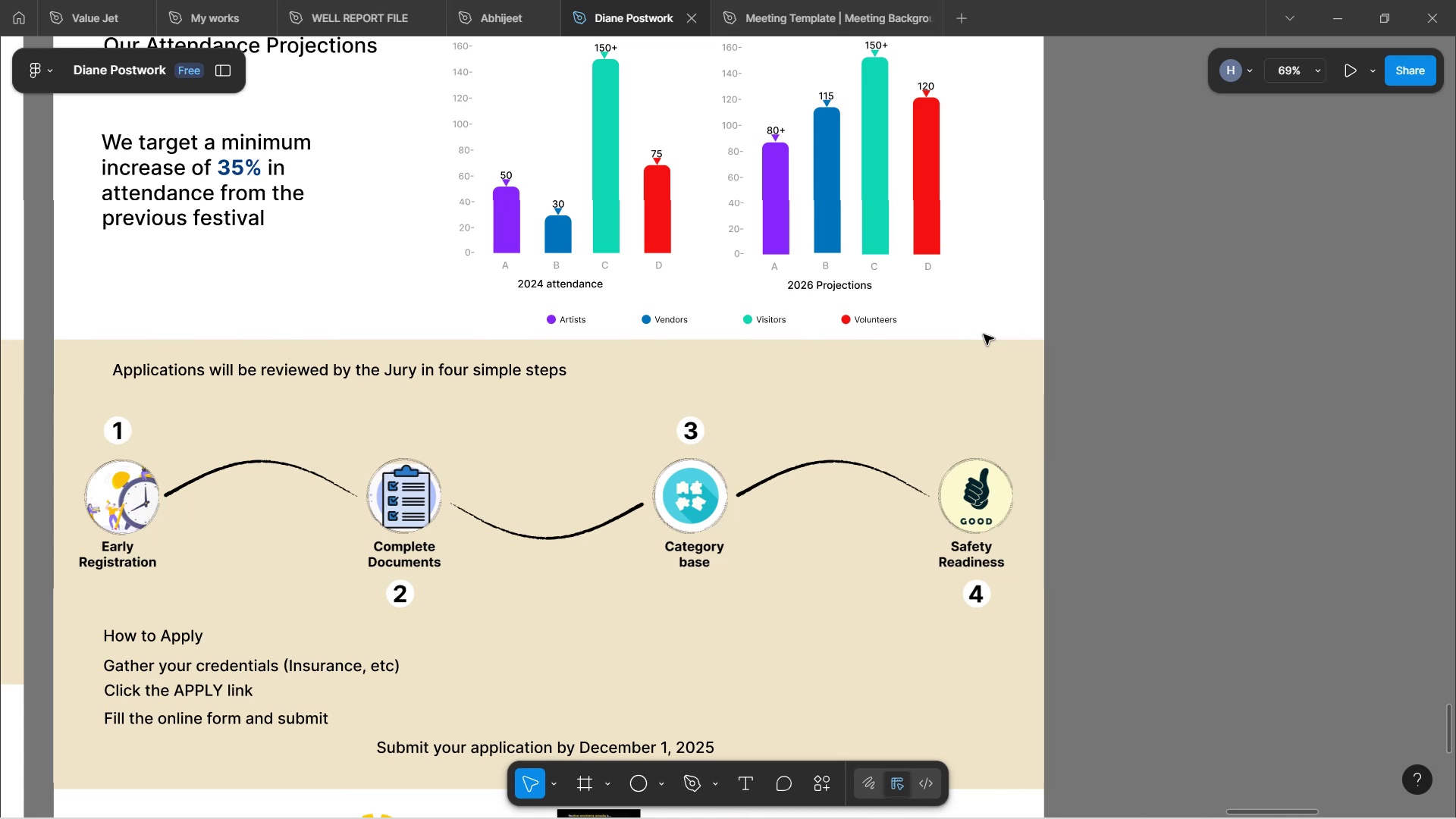 
scroll: coordinate [993, 375], scroll_direction: up, amount: 17.0
 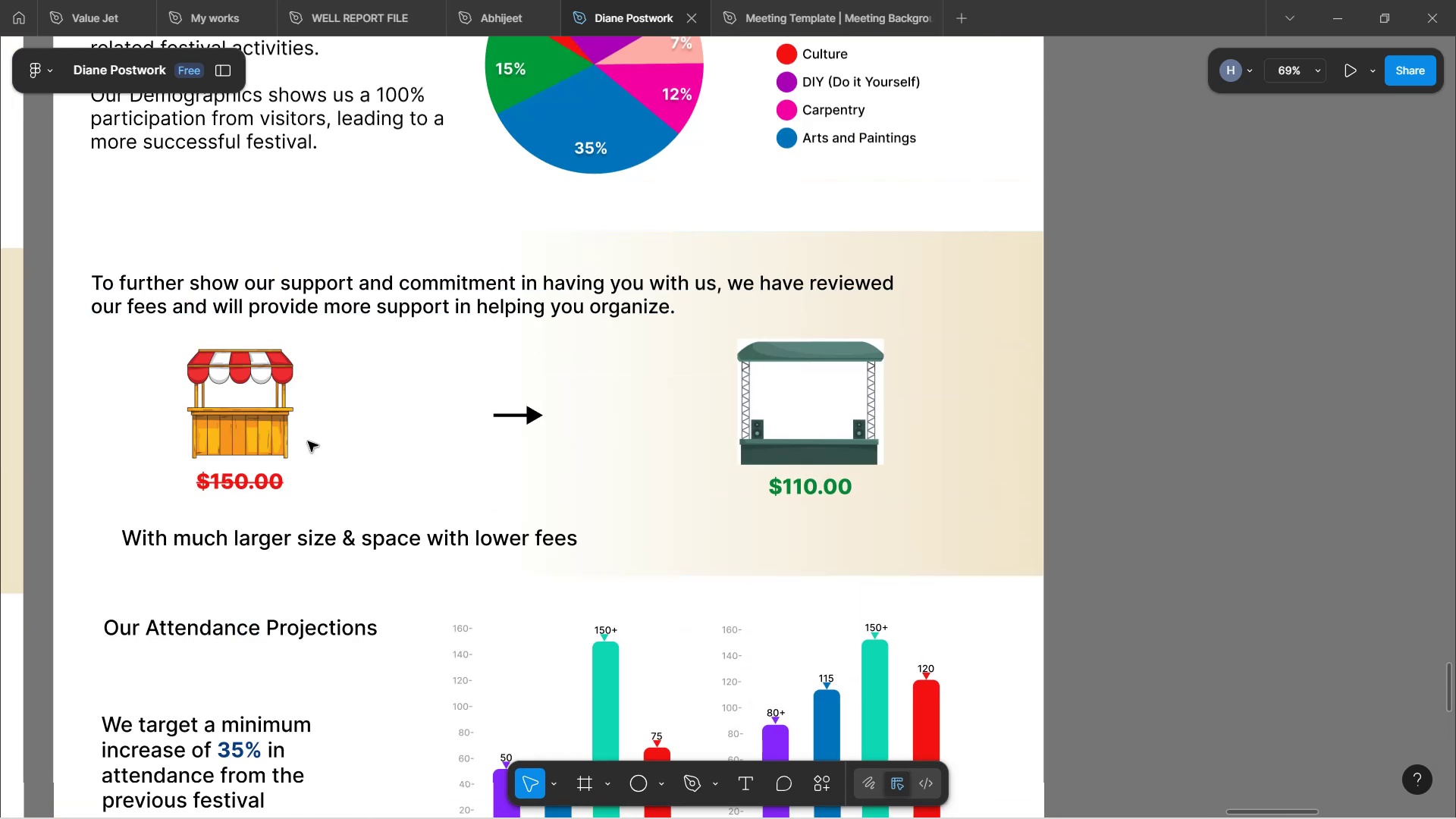 
left_click([227, 416])
 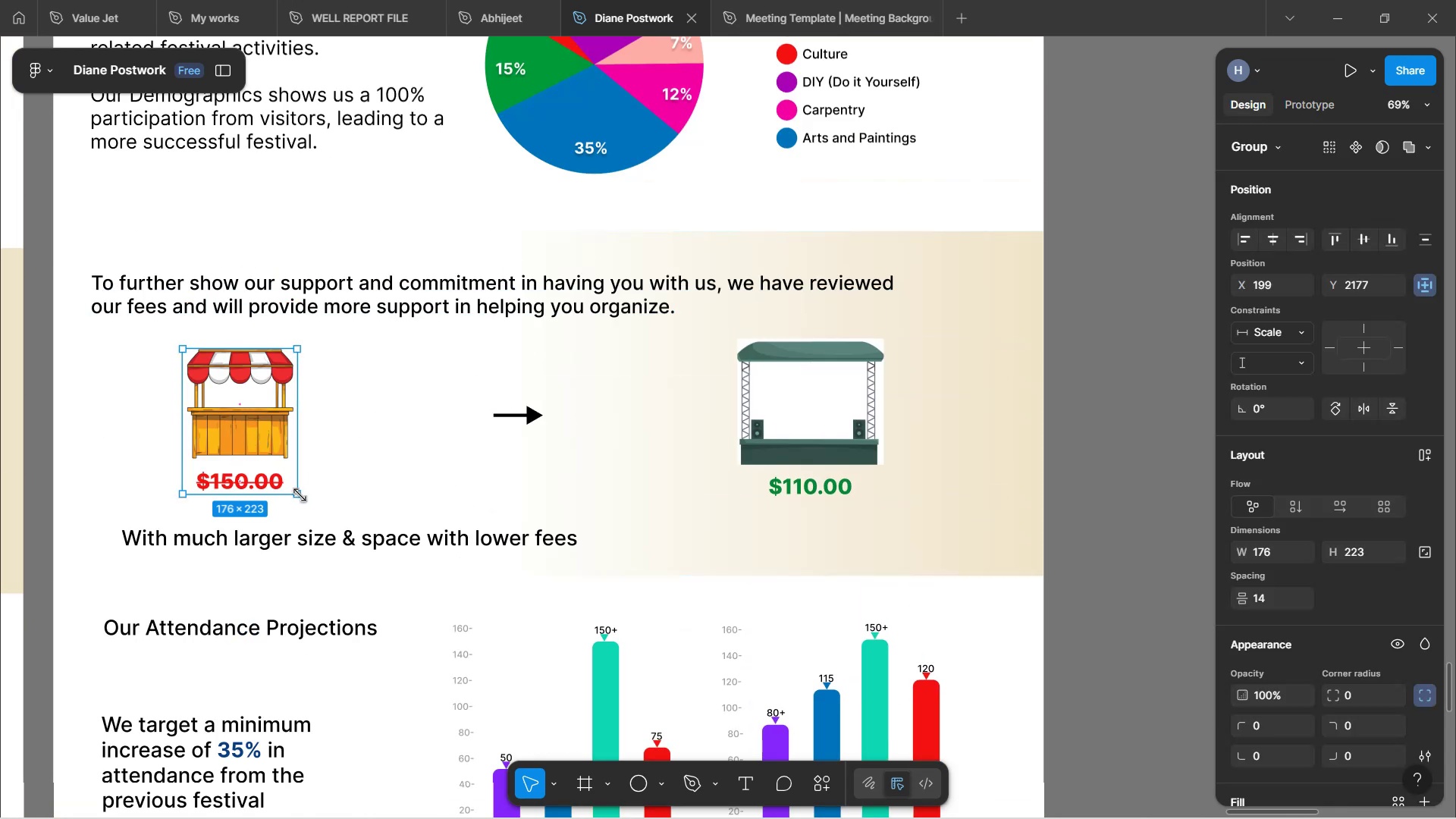 
hold_key(key=ShiftLeft, duration=1.45)
left_click_drag(start_coordinate=[300, 495], to_coordinate=[263, 460])
 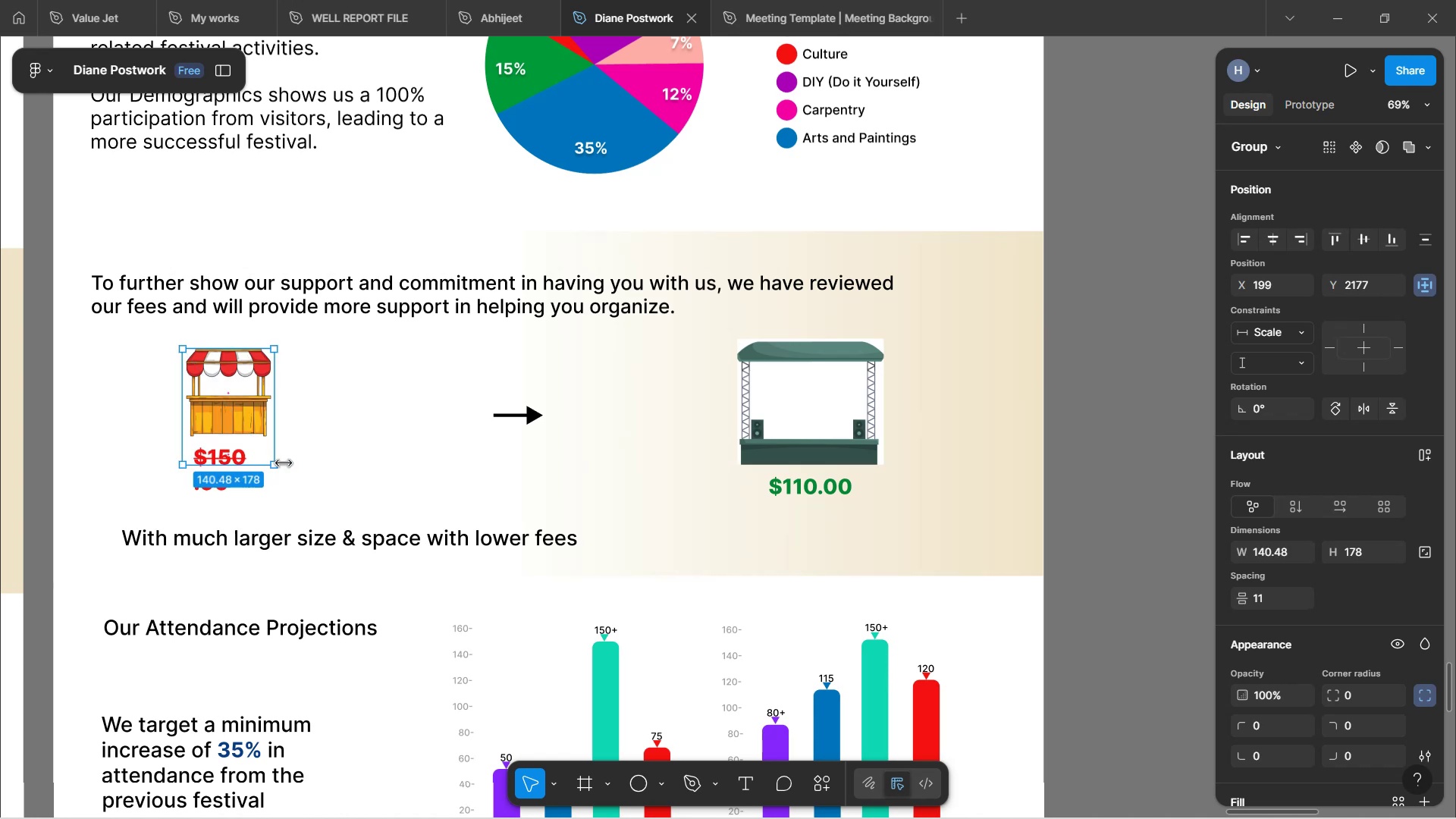 
key(Control+Z)
 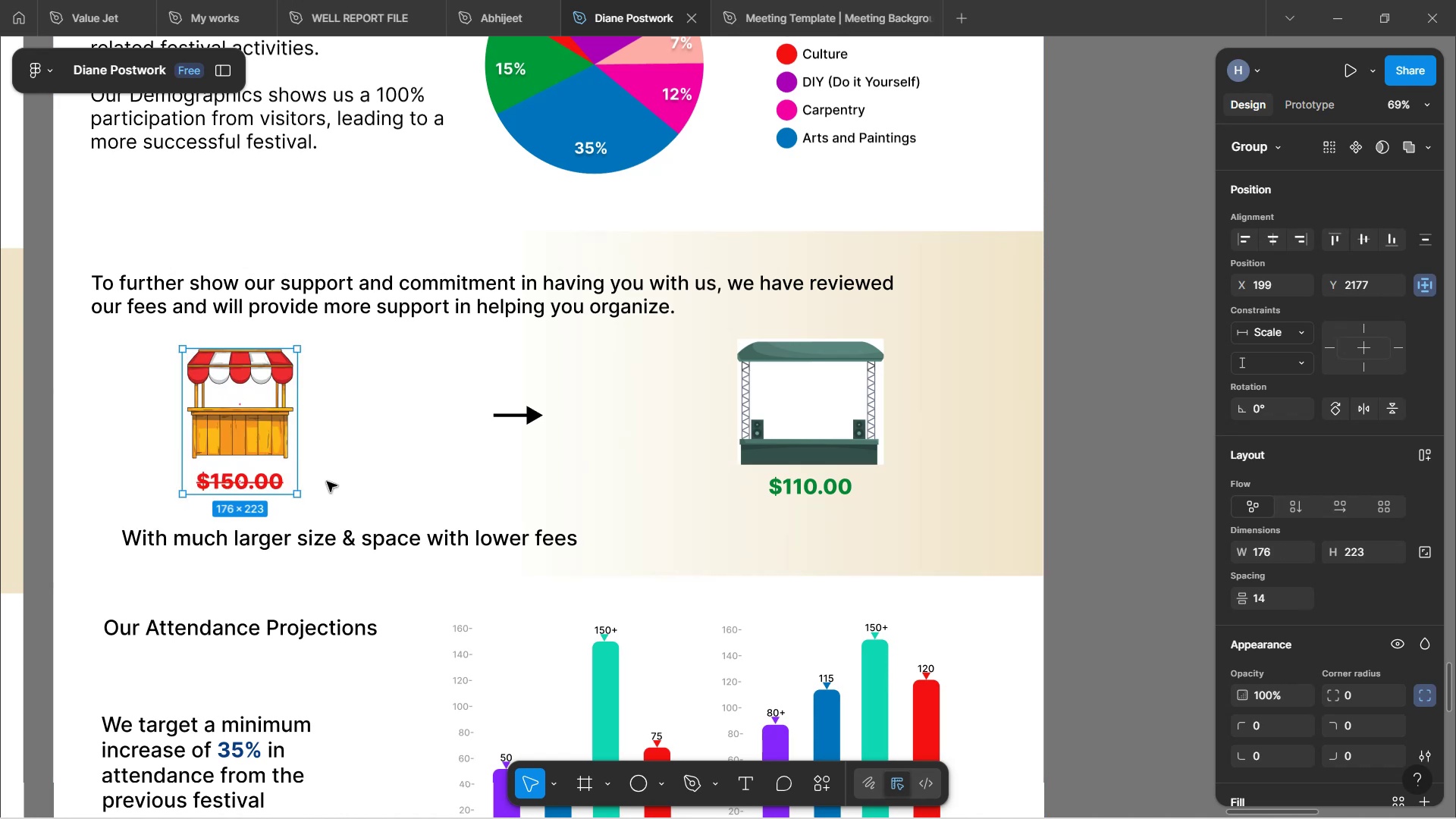 
scroll: coordinate [401, 490], scroll_direction: down, amount: 9.0
 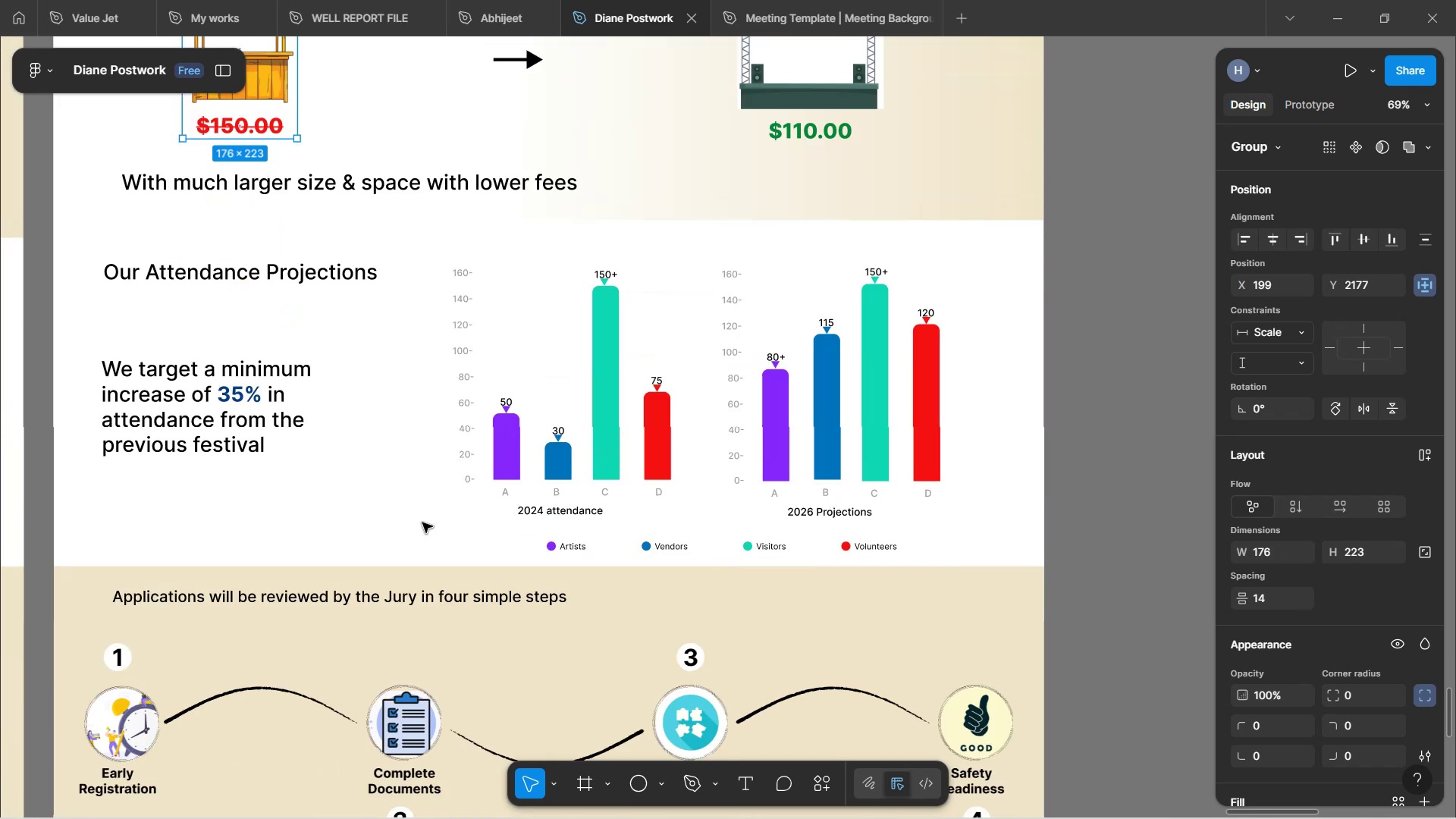 
left_click([422, 522])
 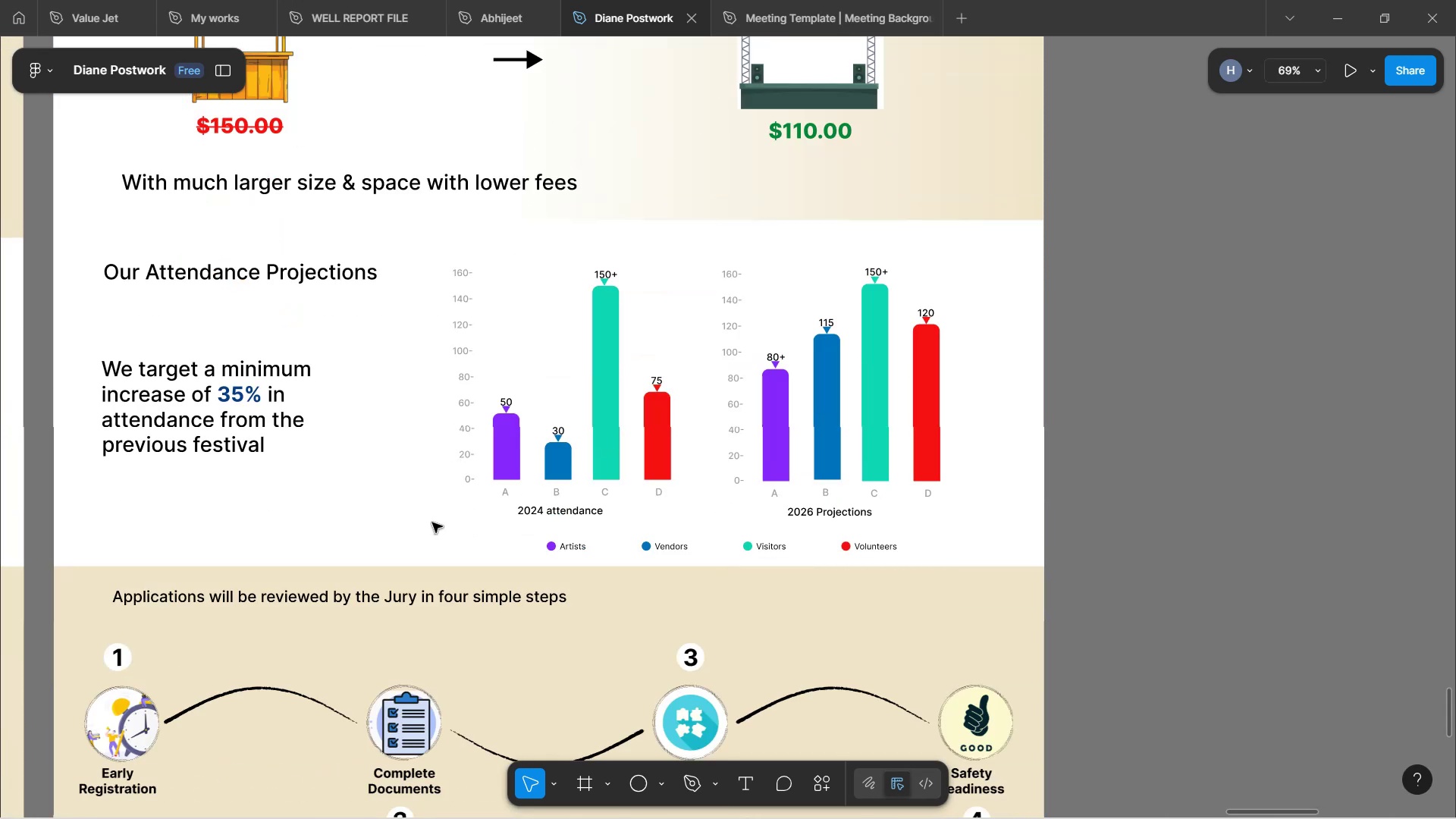 
scroll: coordinate [464, 485], scroll_direction: down, amount: 7.0
 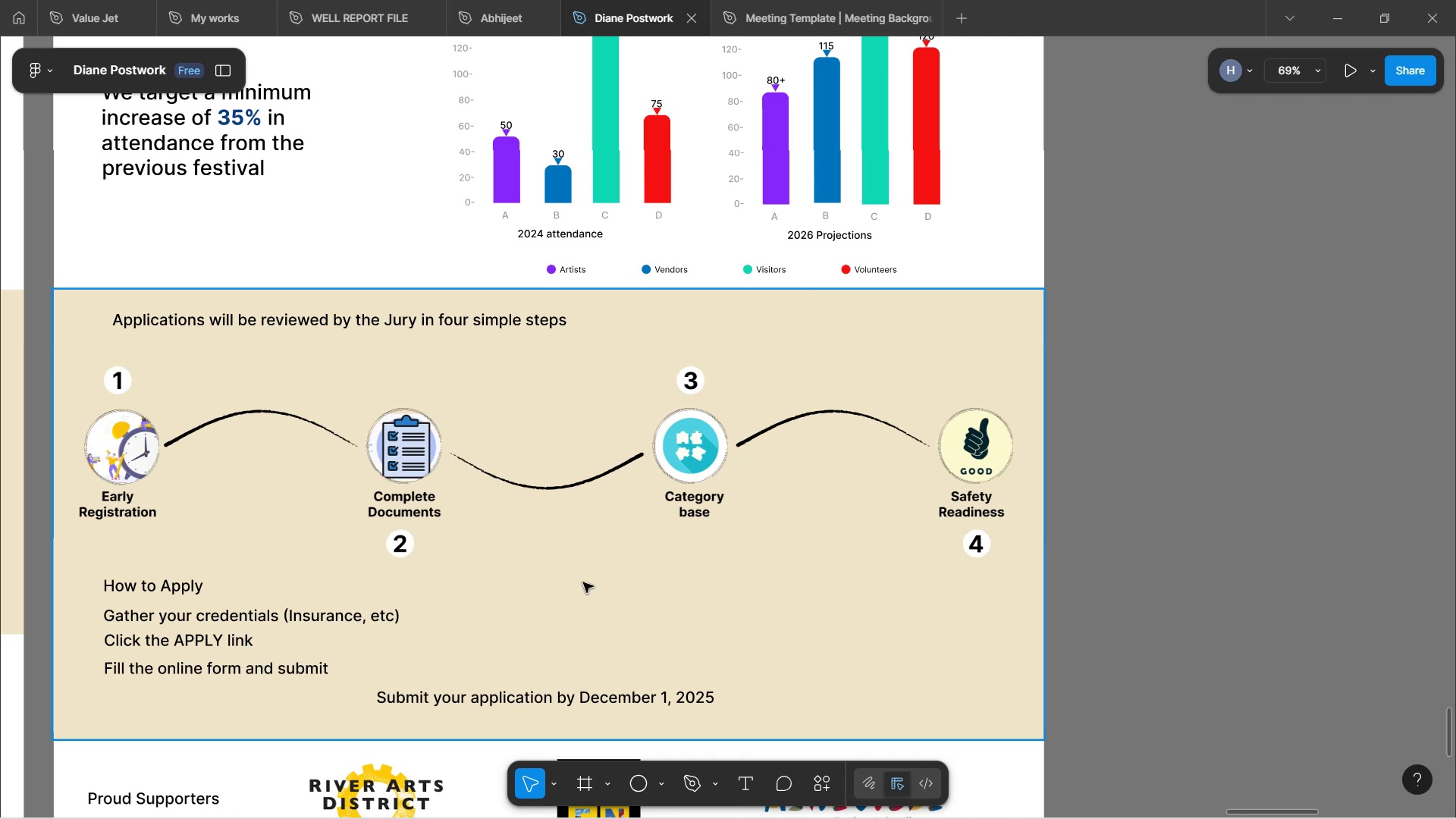 
wait(19.57)
 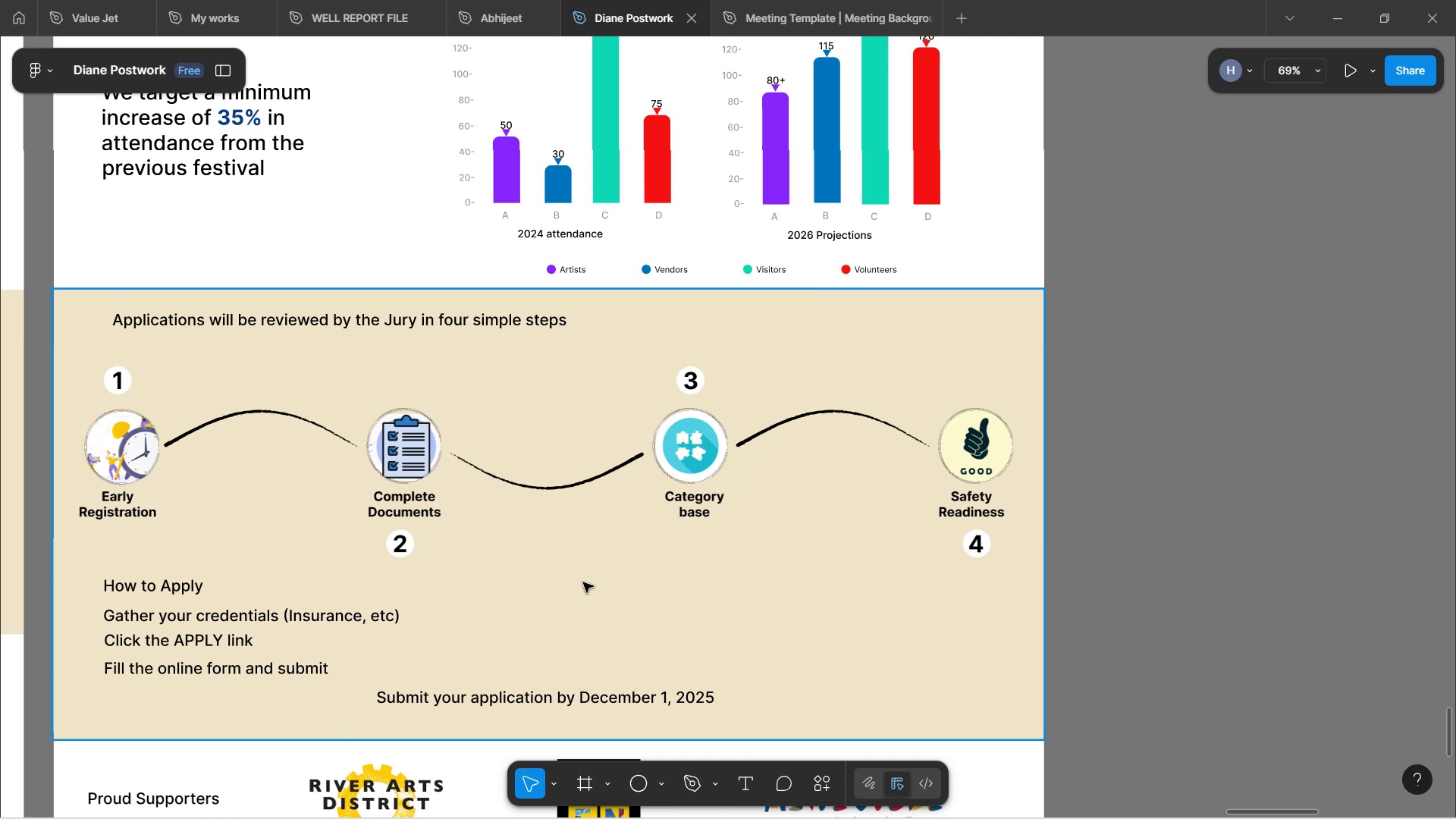 
double_click([131, 591])
 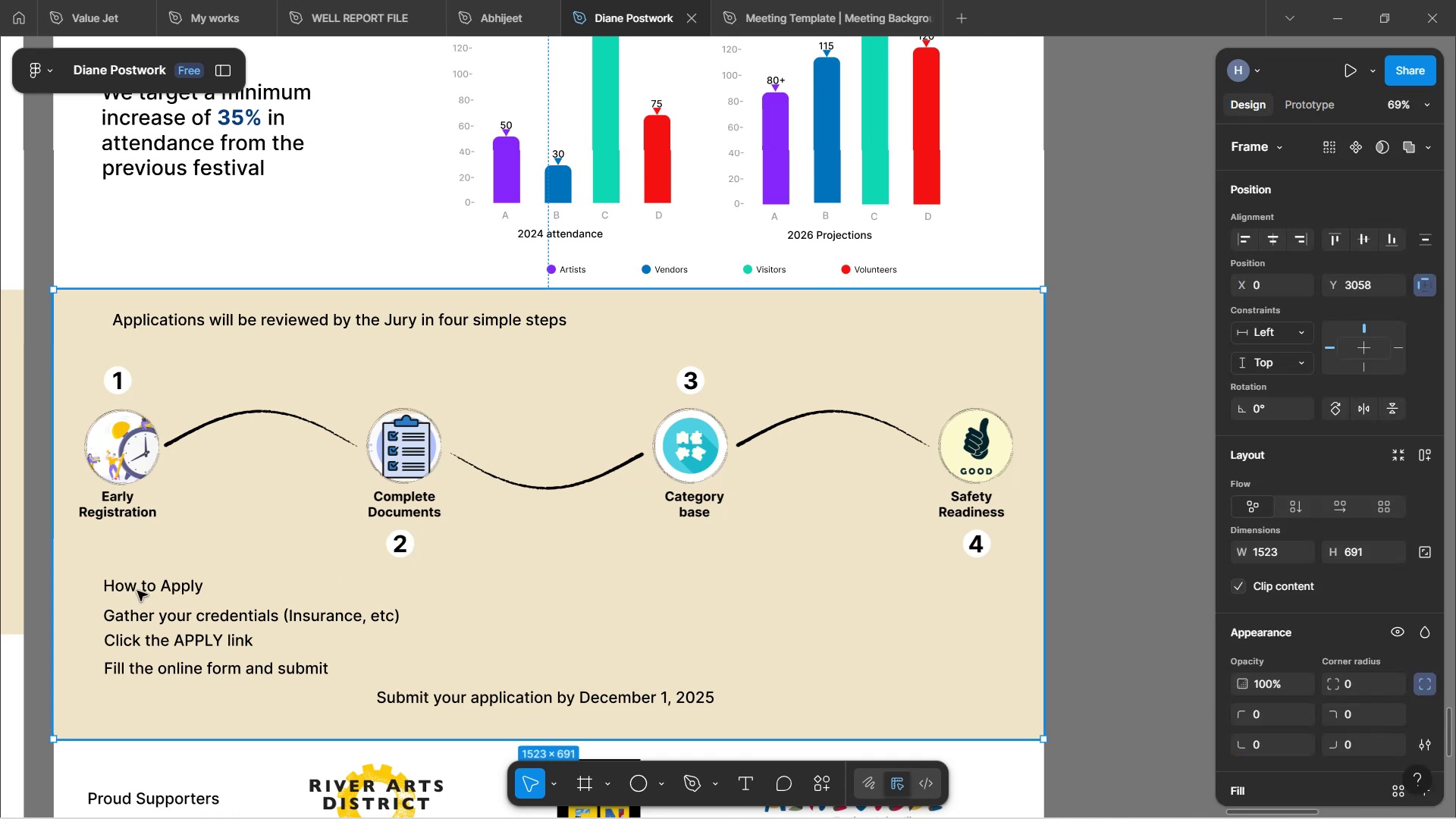 
double_click([139, 589])
 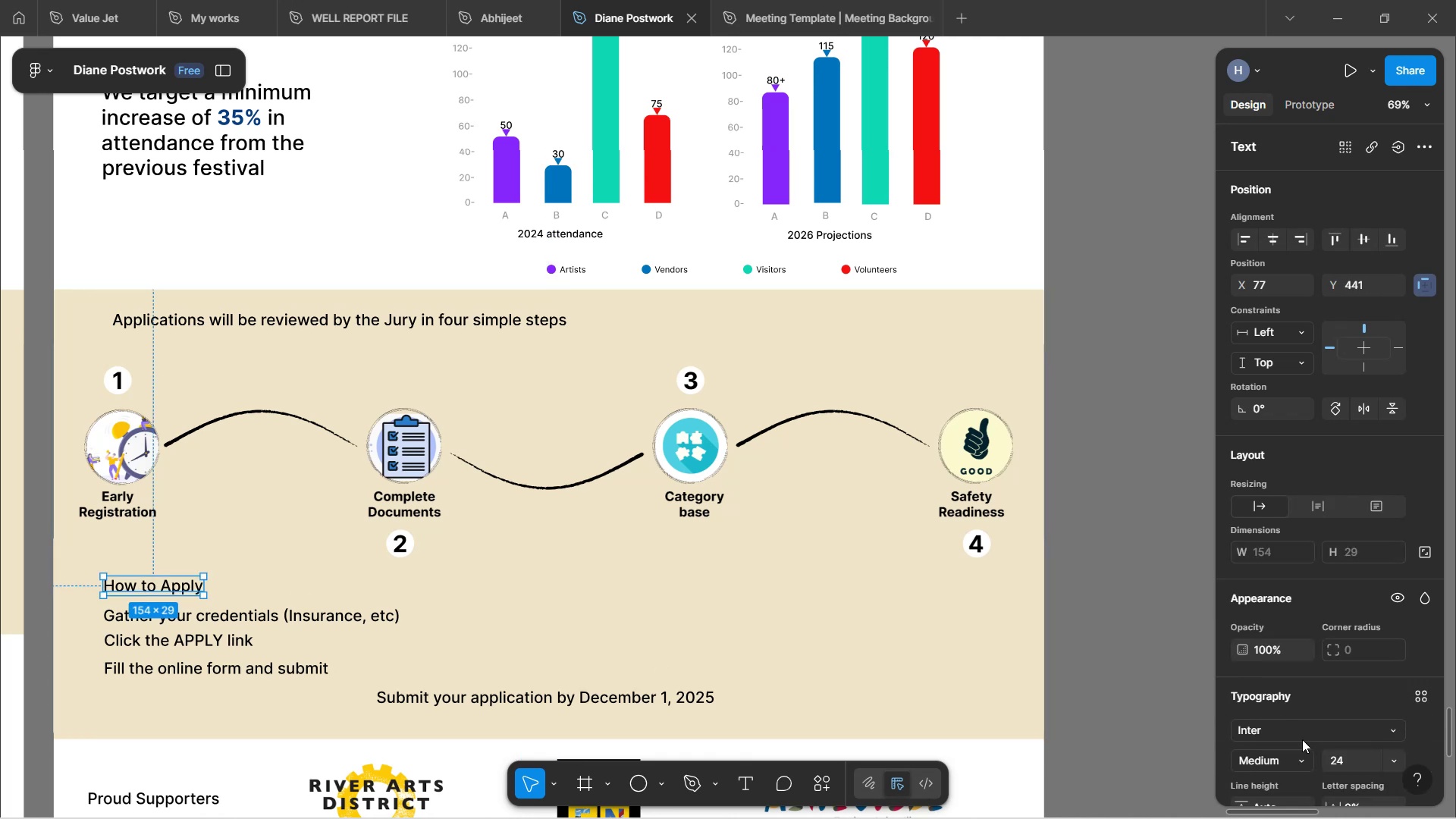 
left_click([1298, 750])
 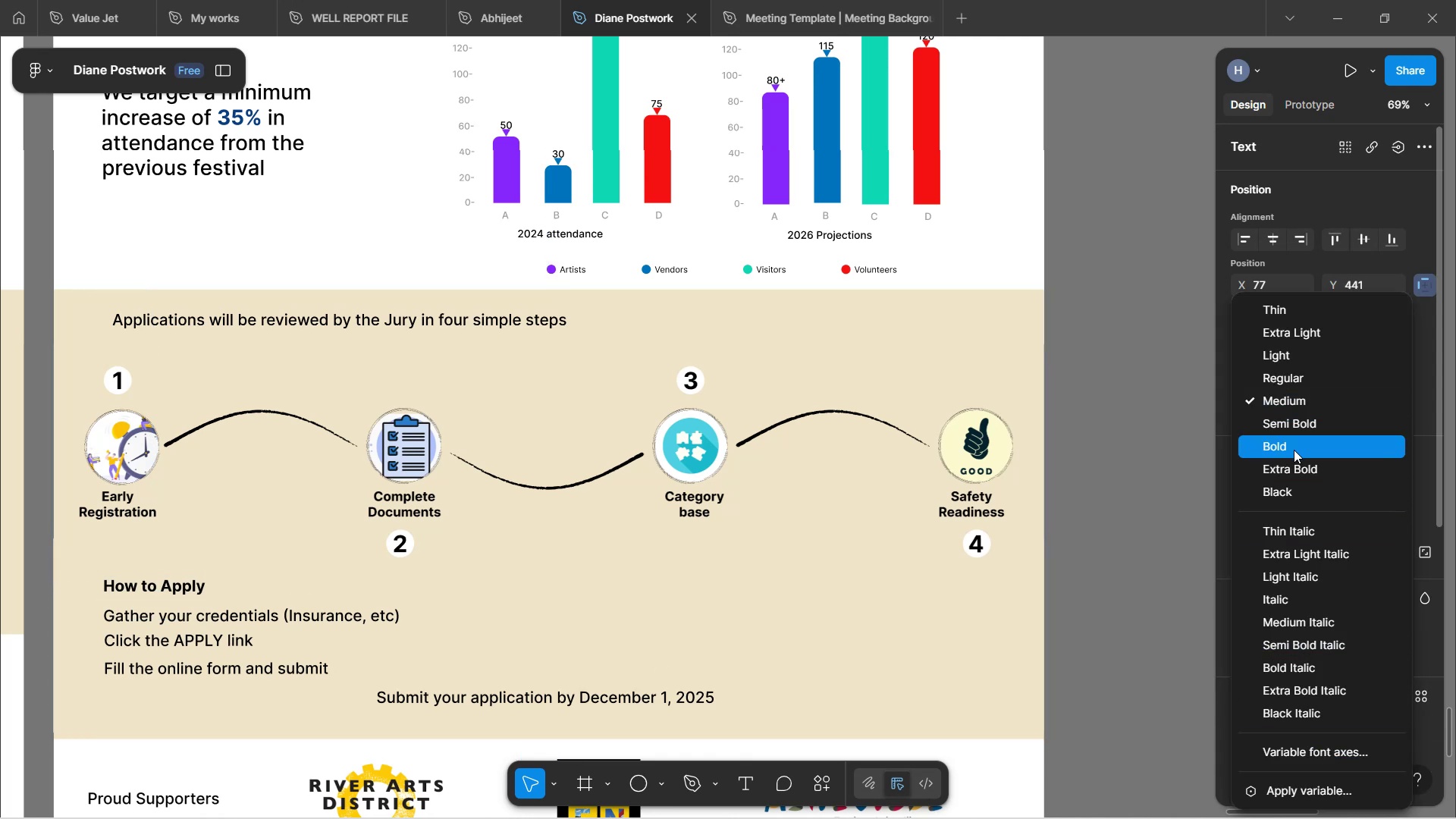 
left_click([1294, 450])
 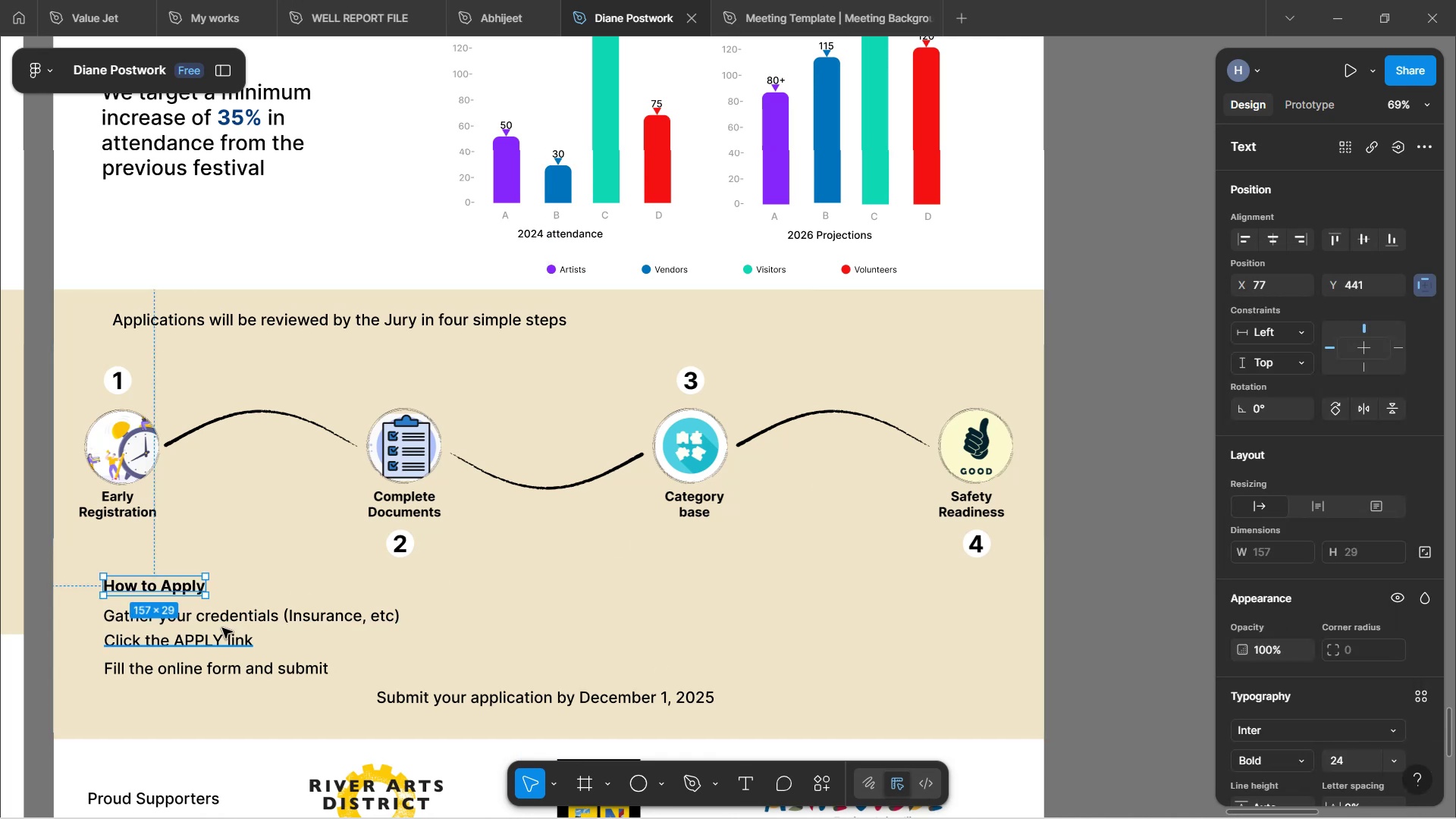 
left_click([228, 613])
 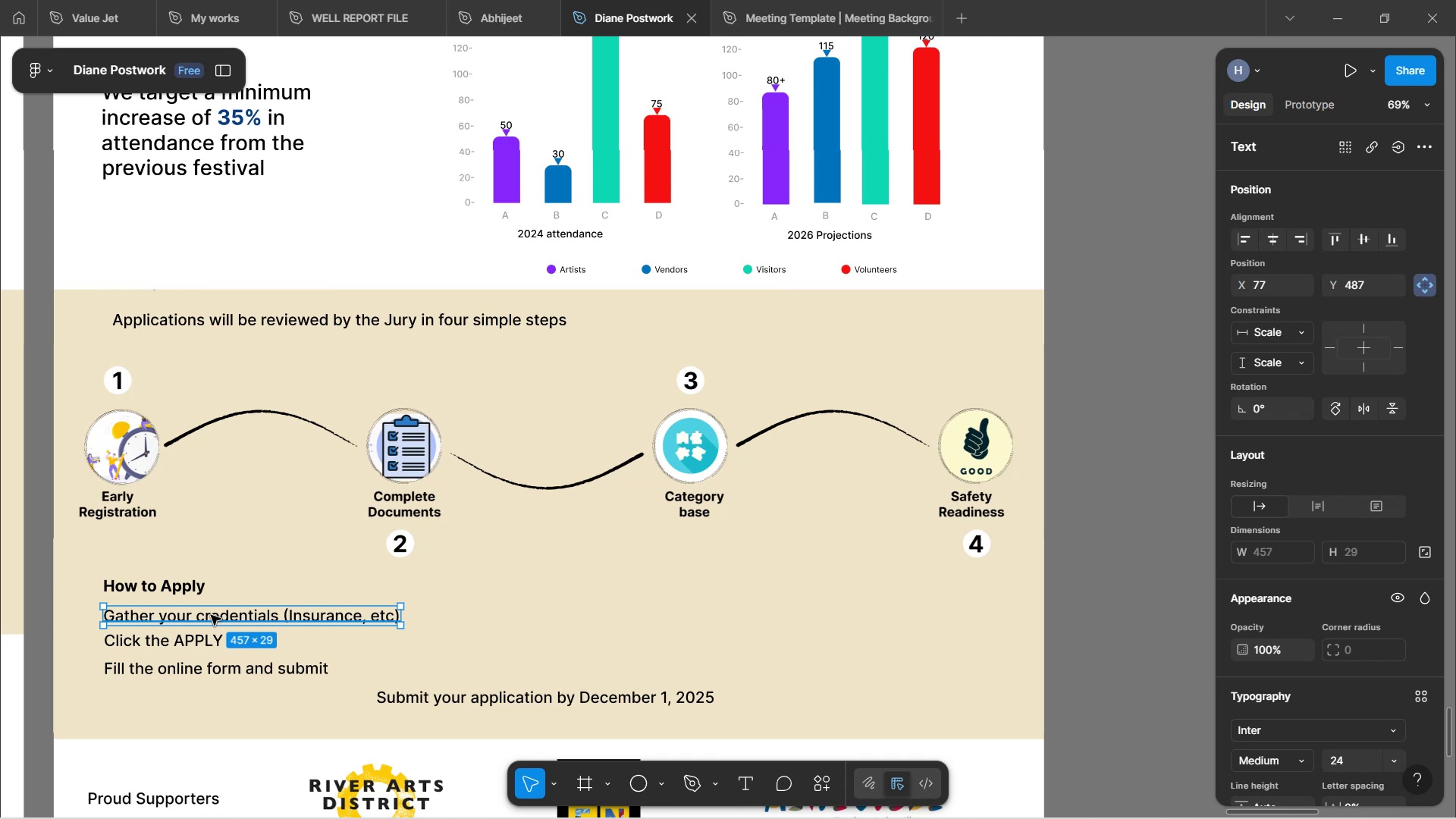 
left_click([720, 656])
 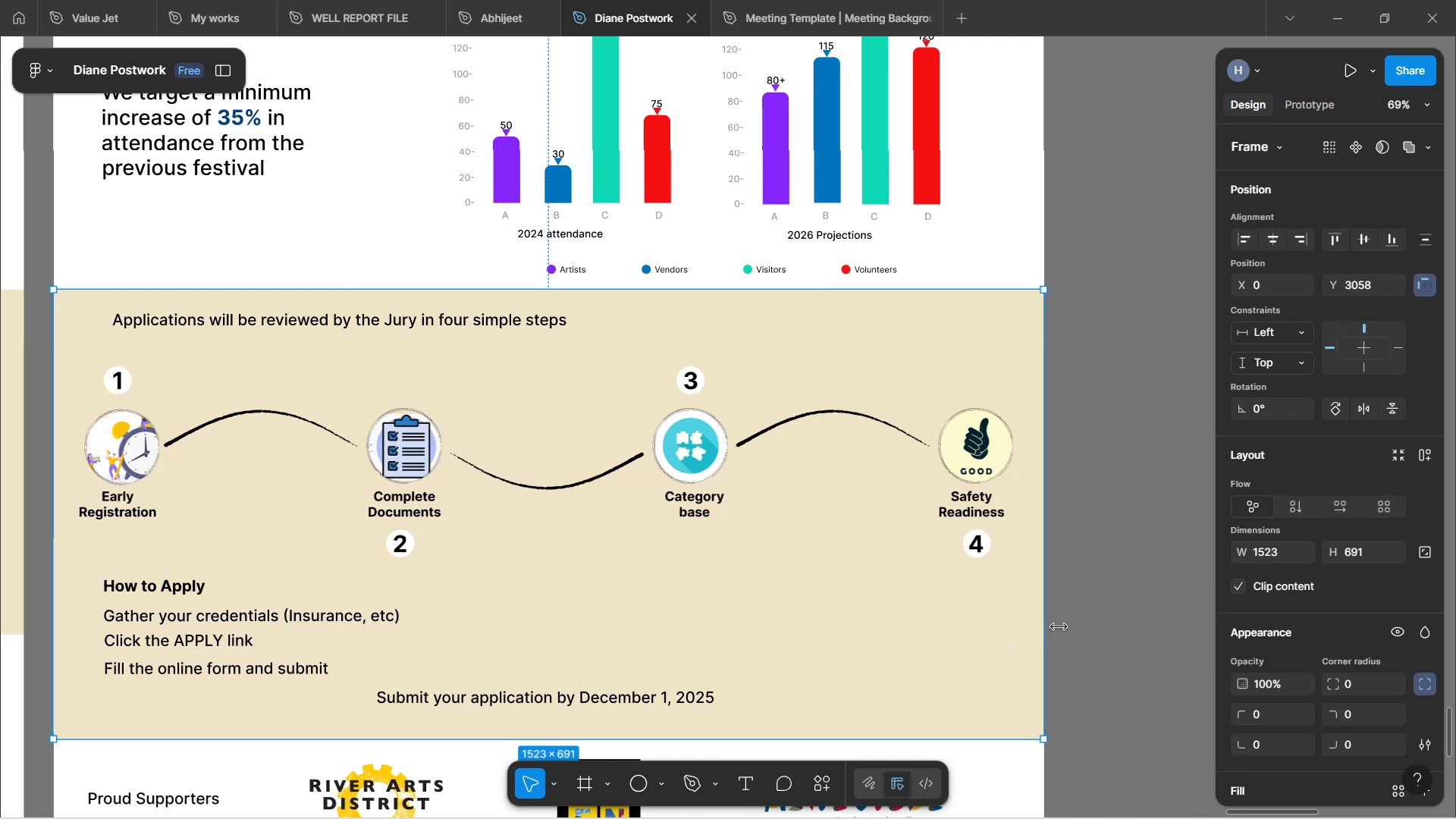 
left_click([1074, 630])
 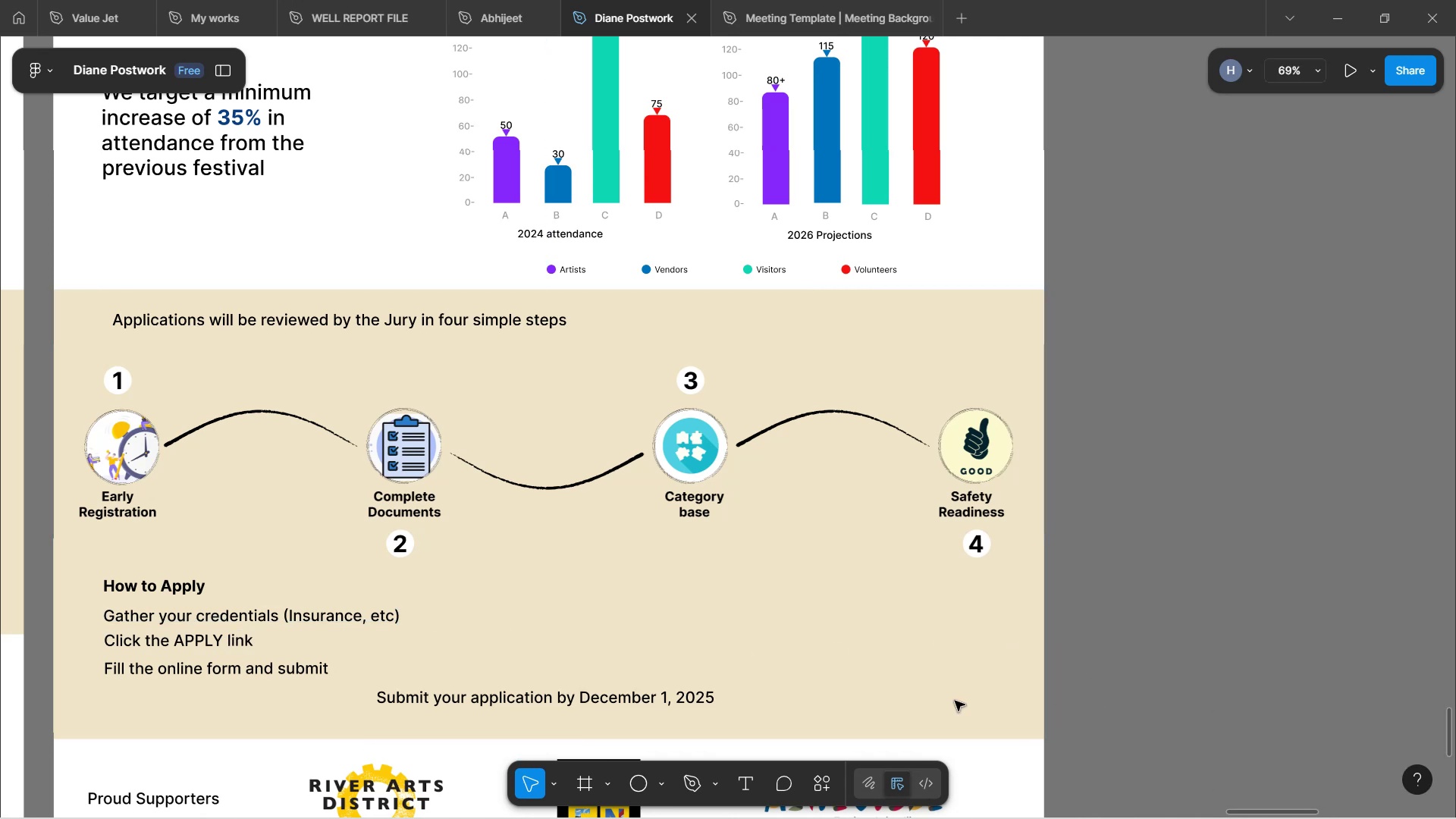 
wait(6.11)
 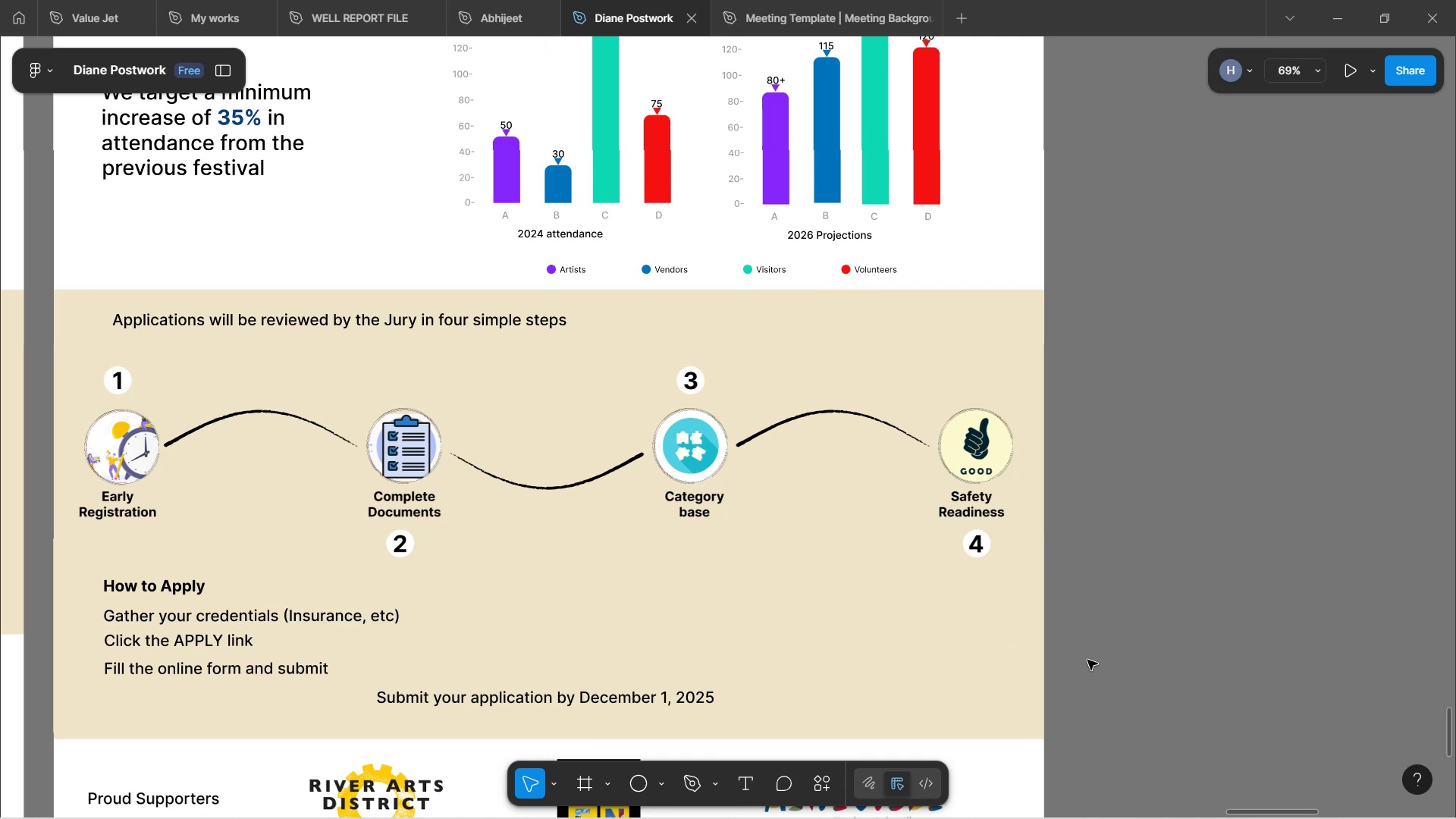 
double_click([615, 699])
 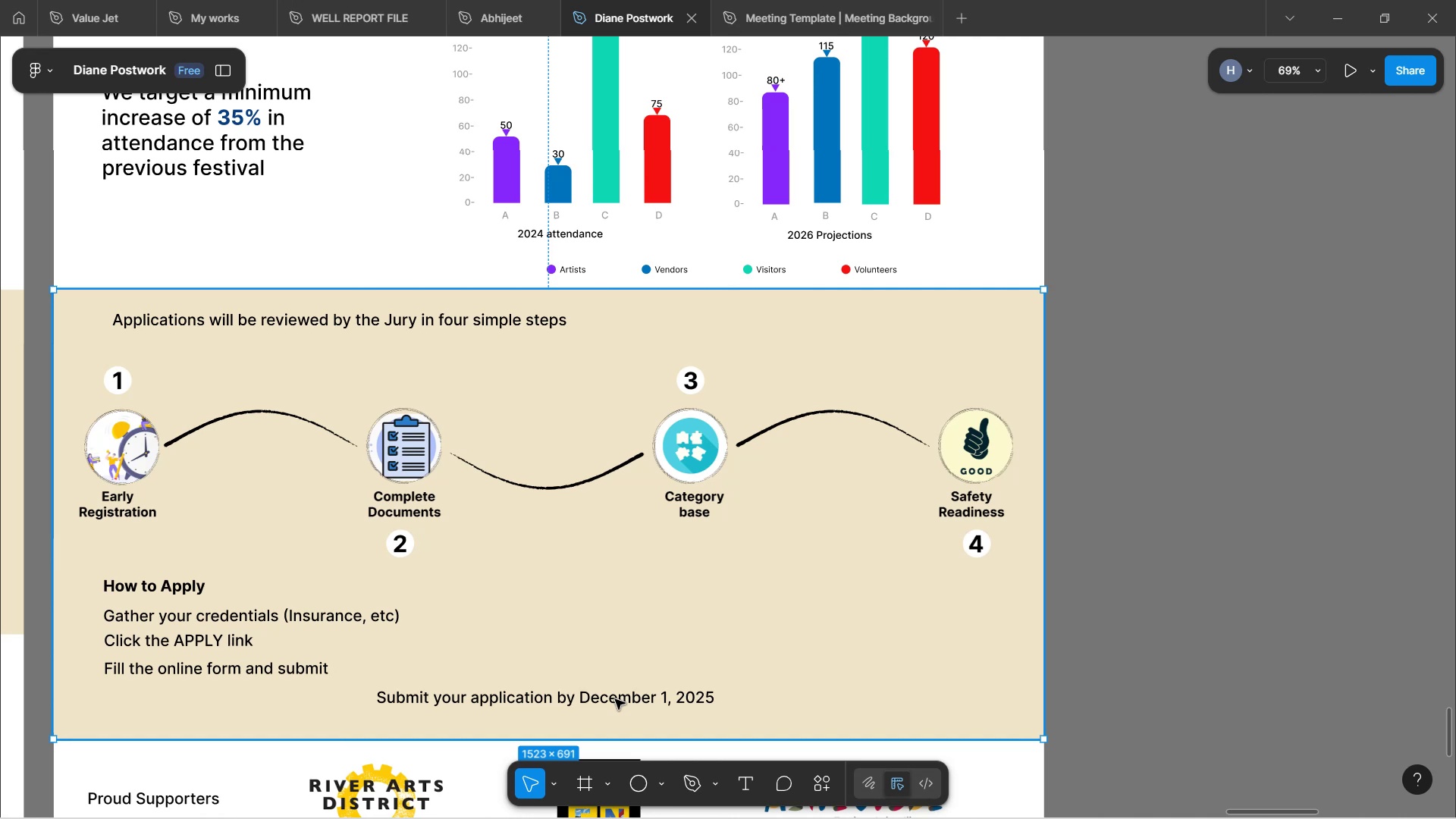 
left_click([615, 699])
 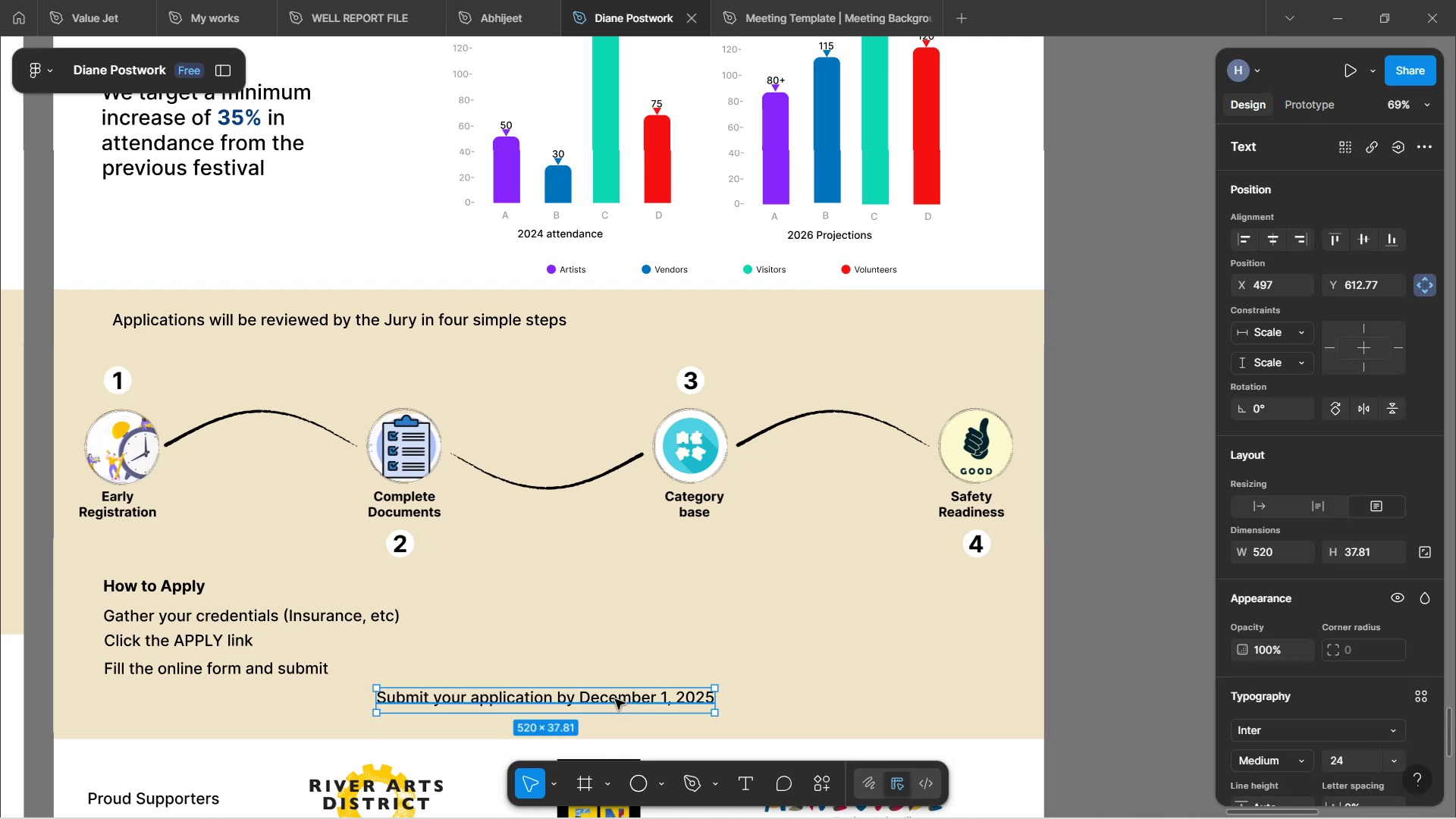 
left_click_drag(start_coordinate=[615, 699], to_coordinate=[888, 658])
 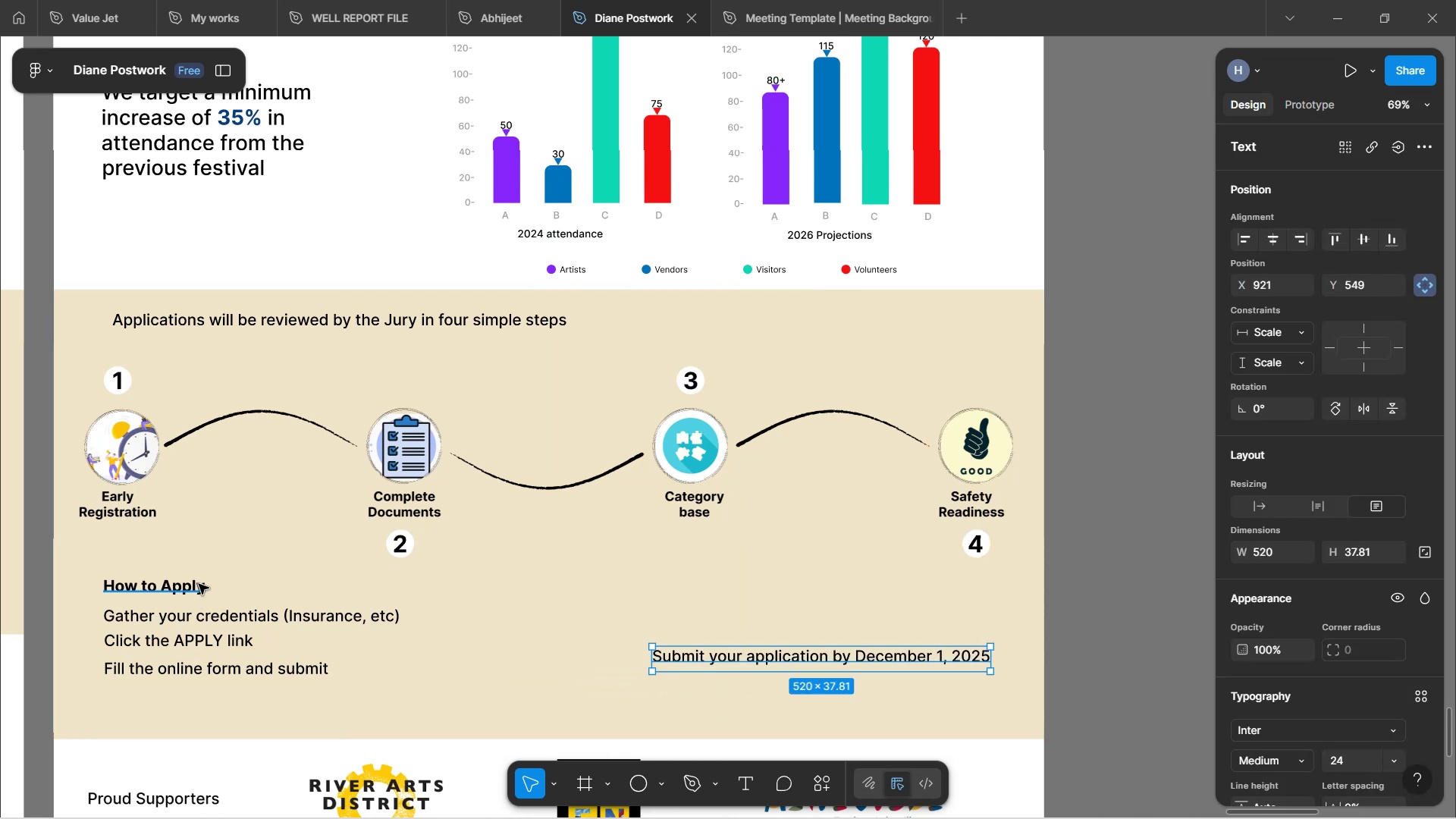 
left_click([193, 584])
 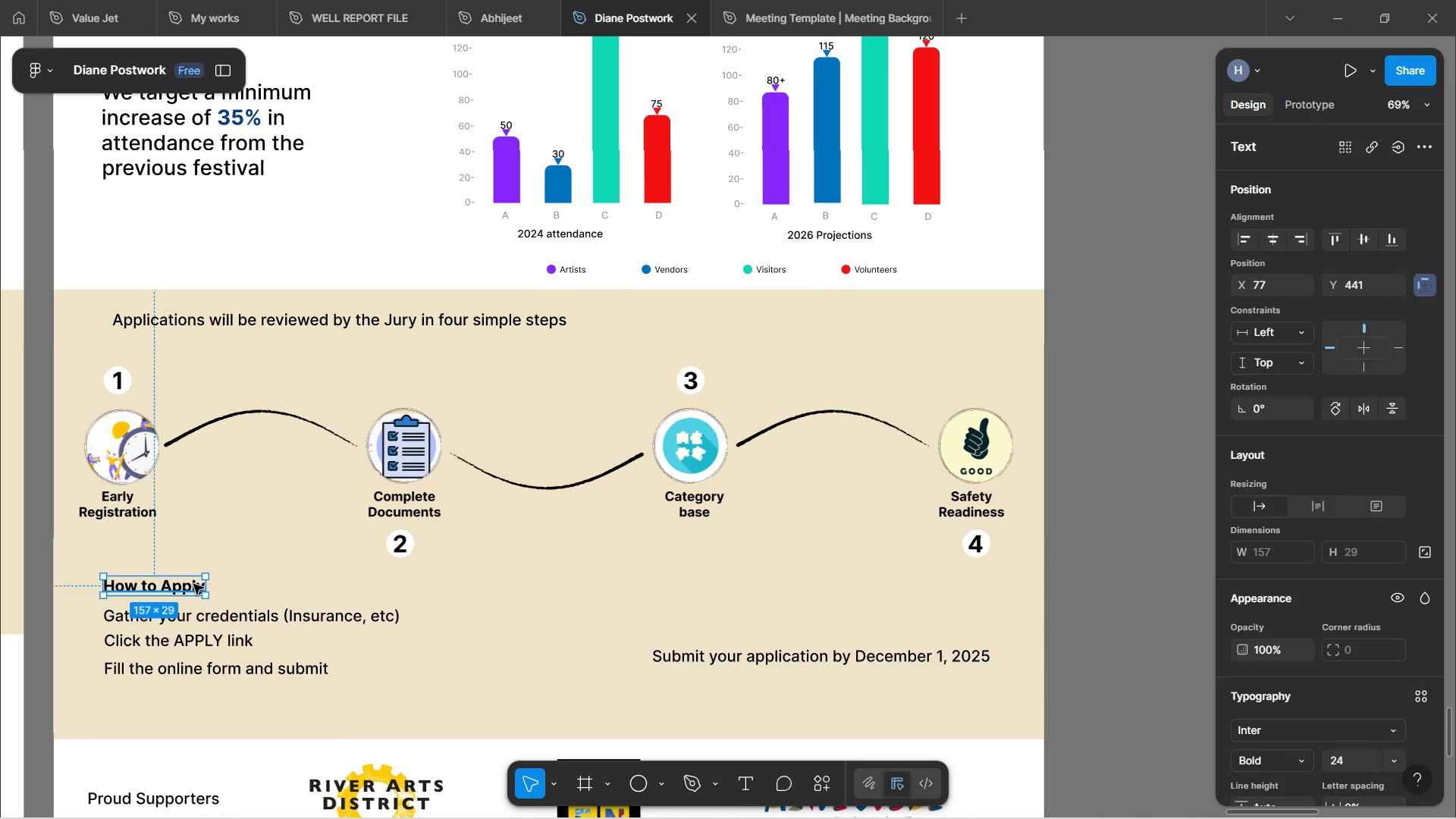 
hold_key(key=ShiftLeft, duration=1.52)
left_click([210, 626])
 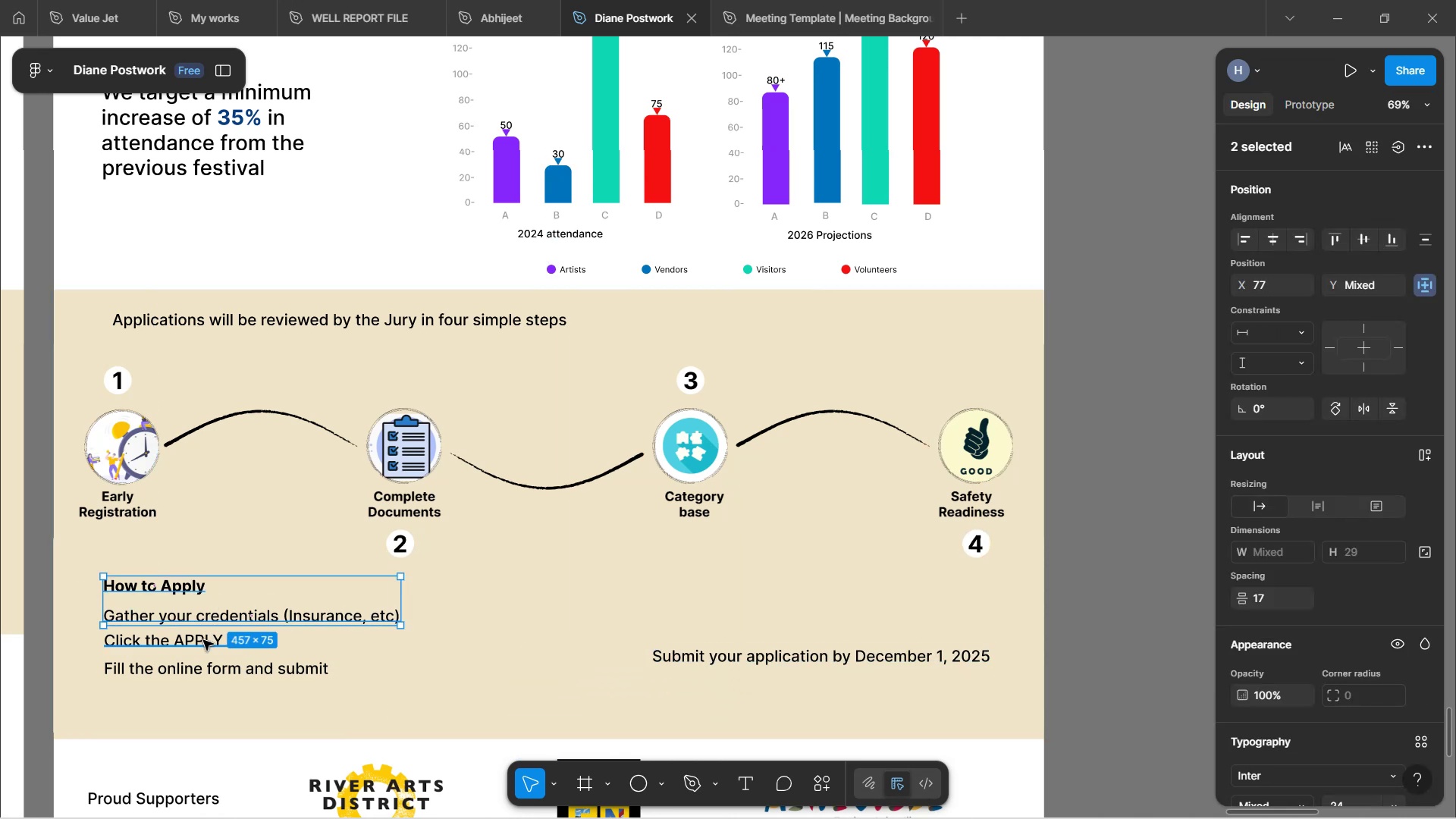 
left_click([203, 640])
 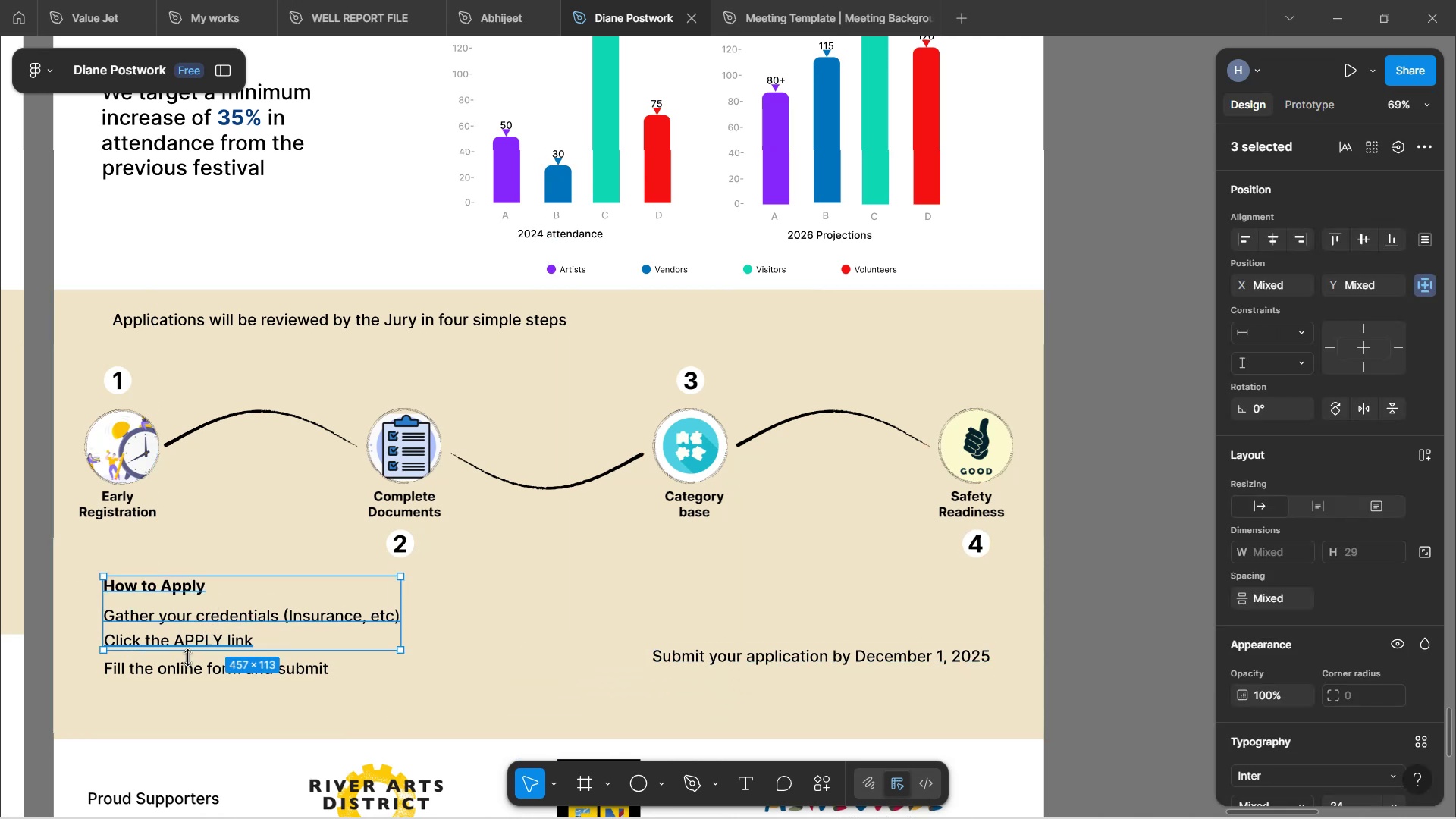 
hold_key(key=ShiftLeft, duration=0.79)
 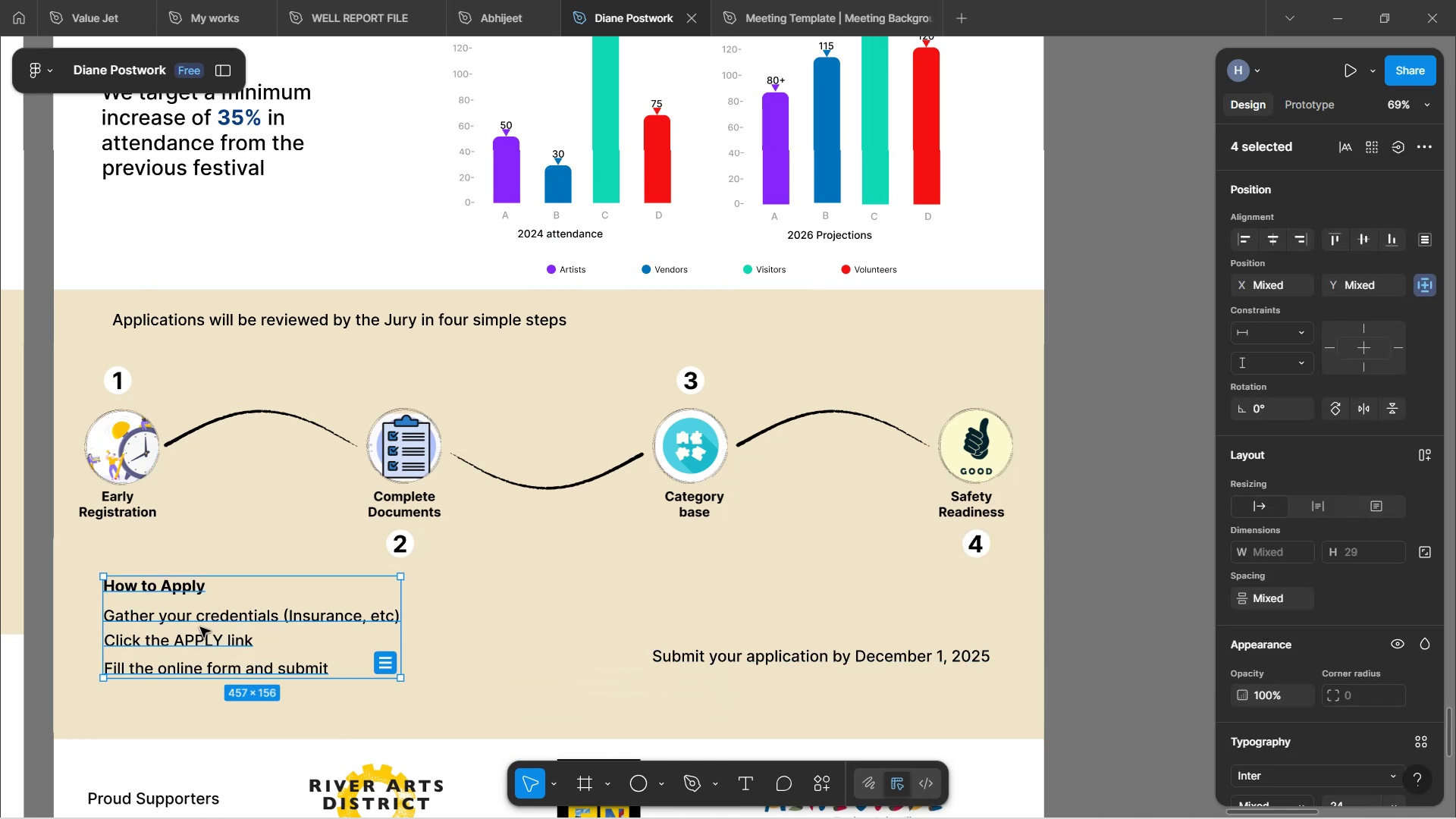 
left_click_drag(start_coordinate=[202, 620], to_coordinate=[205, 649])
 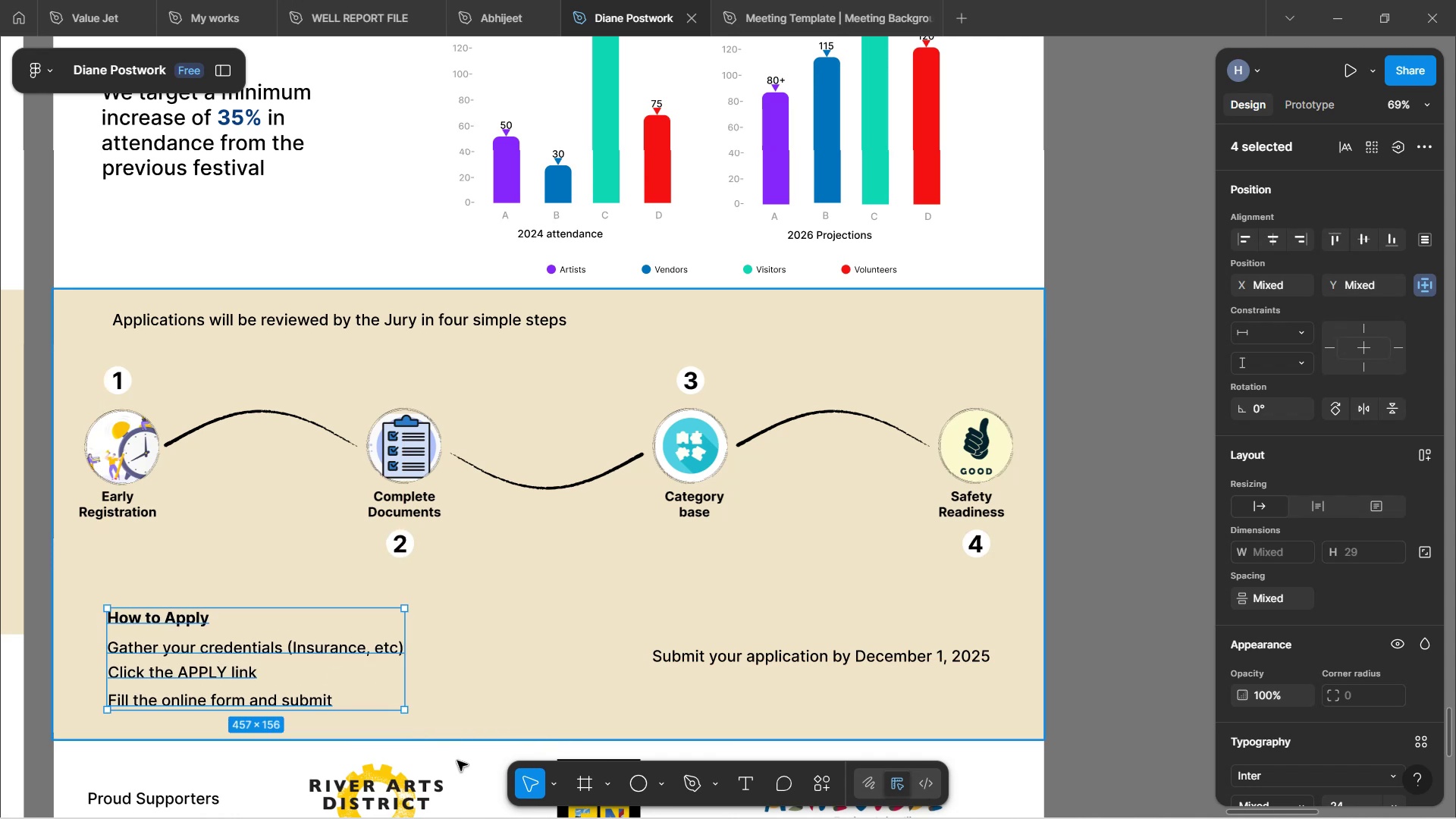 
left_click([461, 764])
 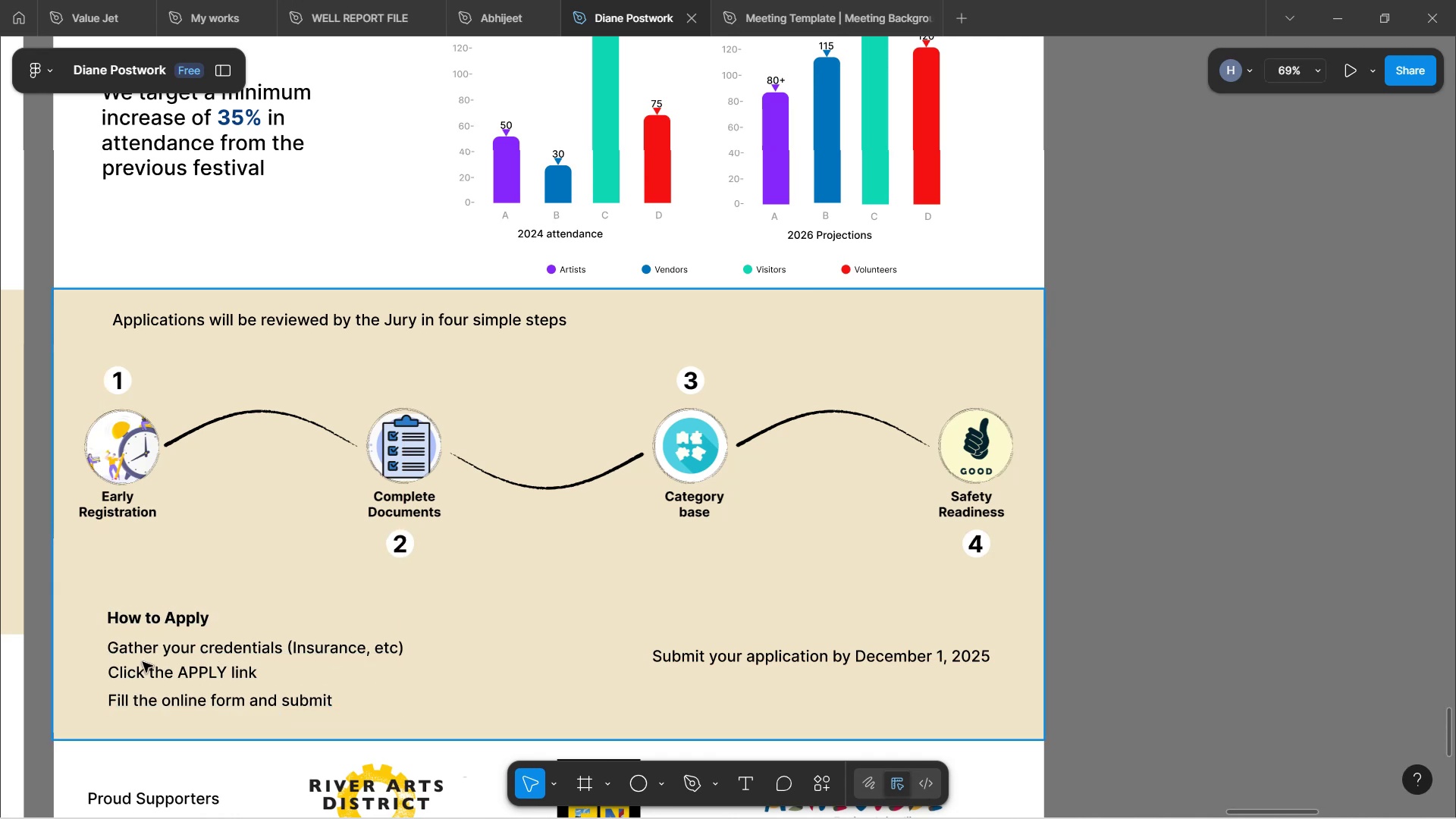 
double_click([192, 679])
 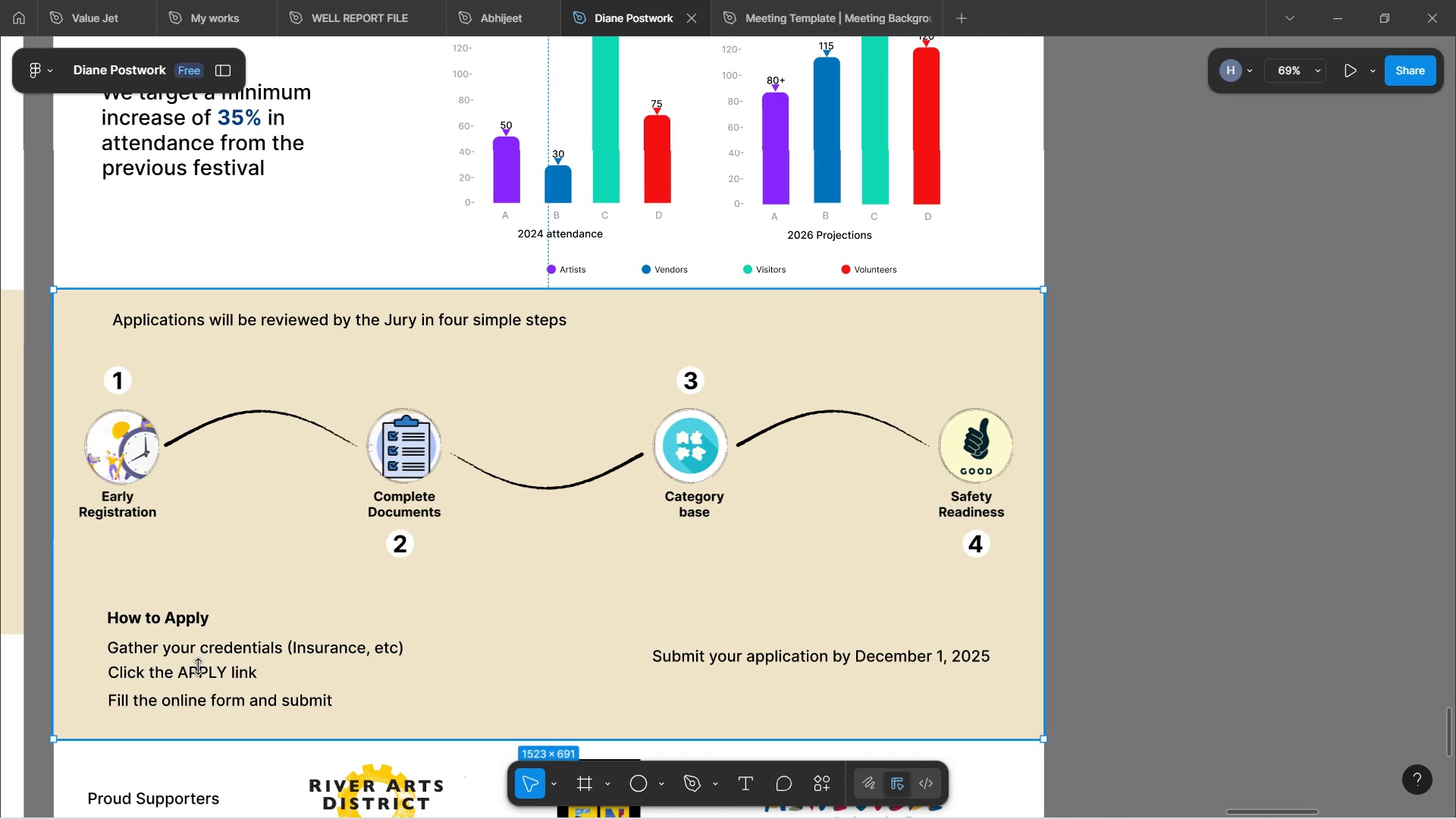 
double_click([197, 667])
 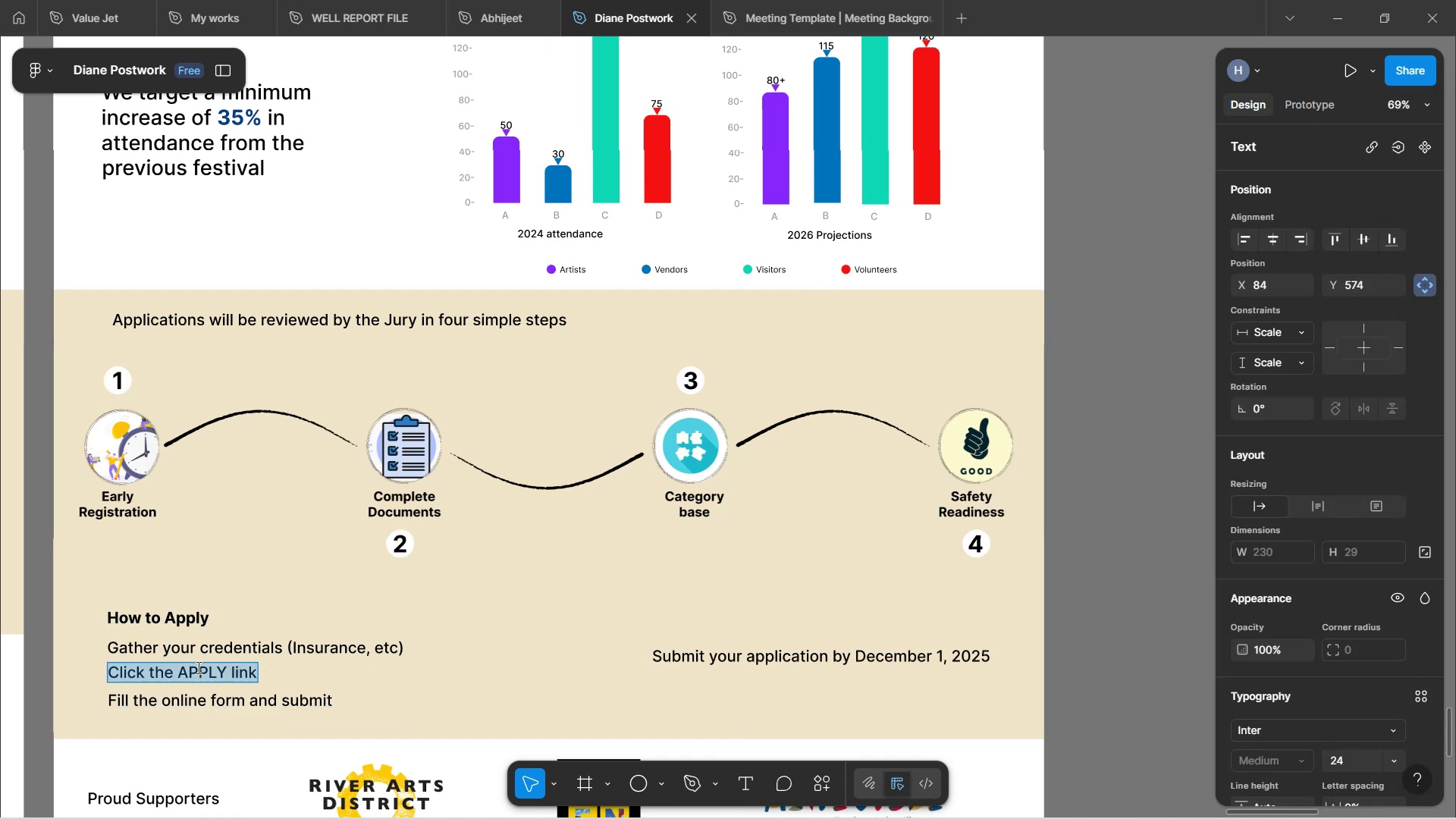 
double_click([197, 667])
 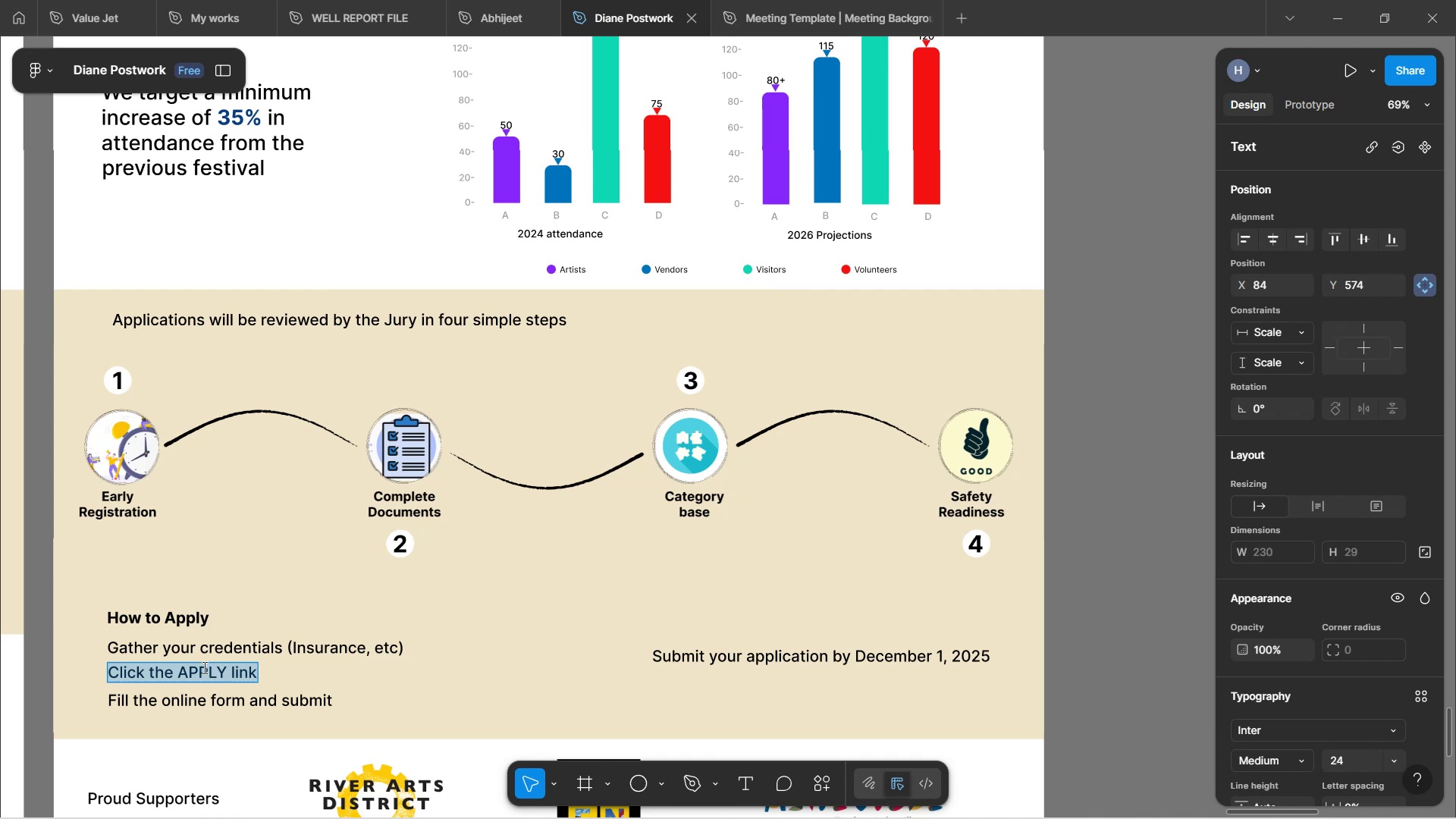 
left_click([203, 671])
 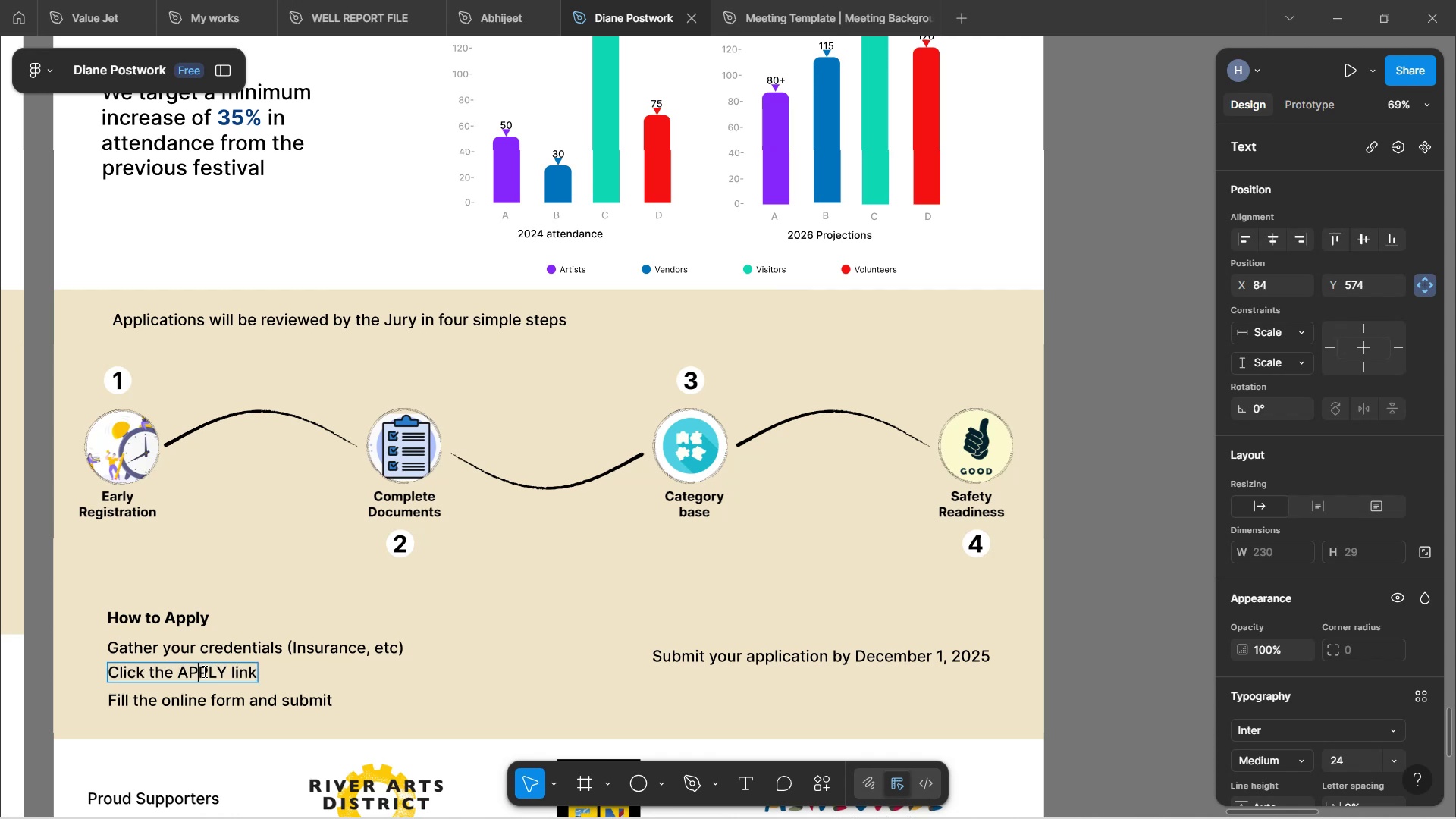 
left_click([203, 671])
 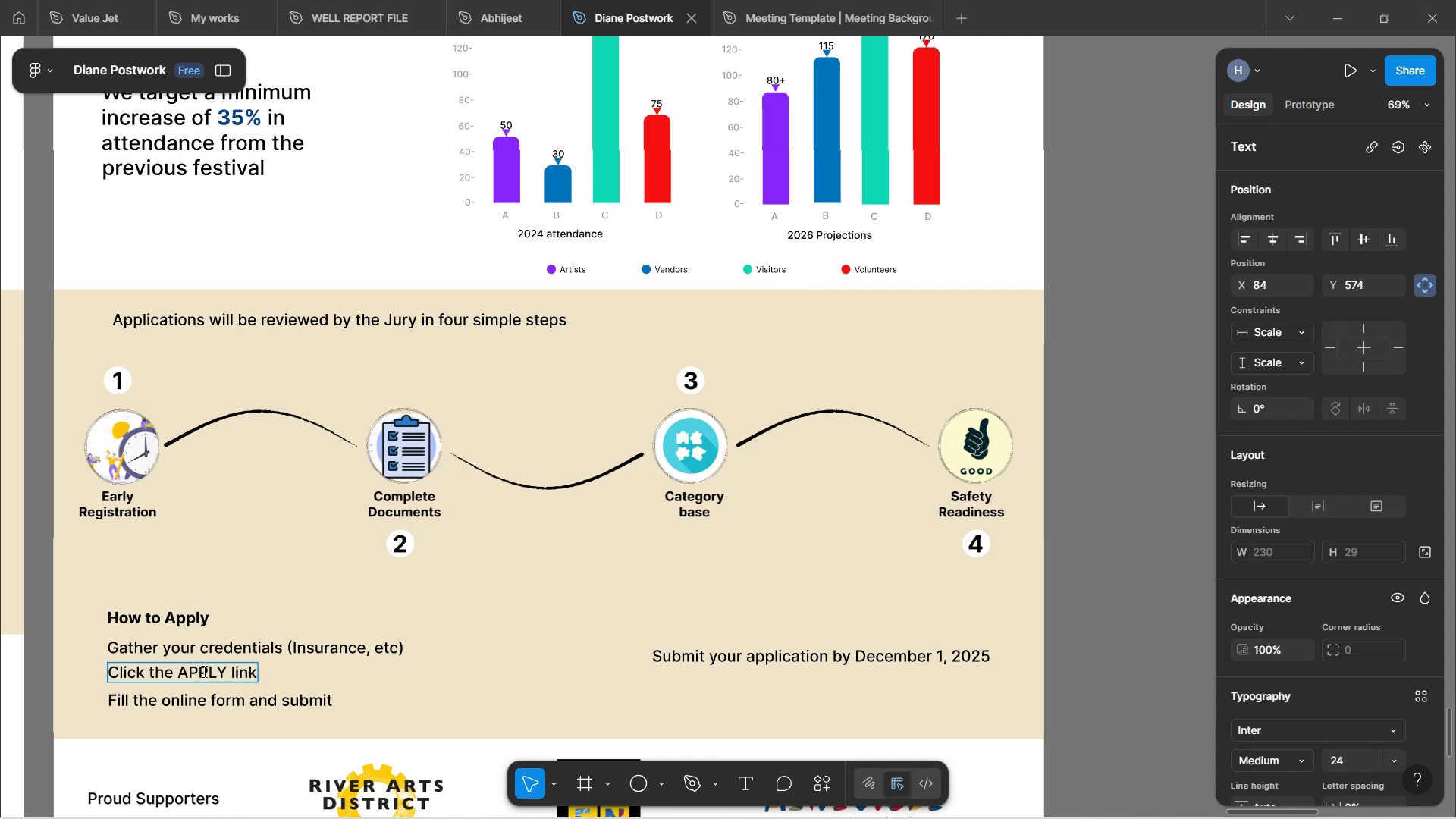 
double_click([203, 671])
 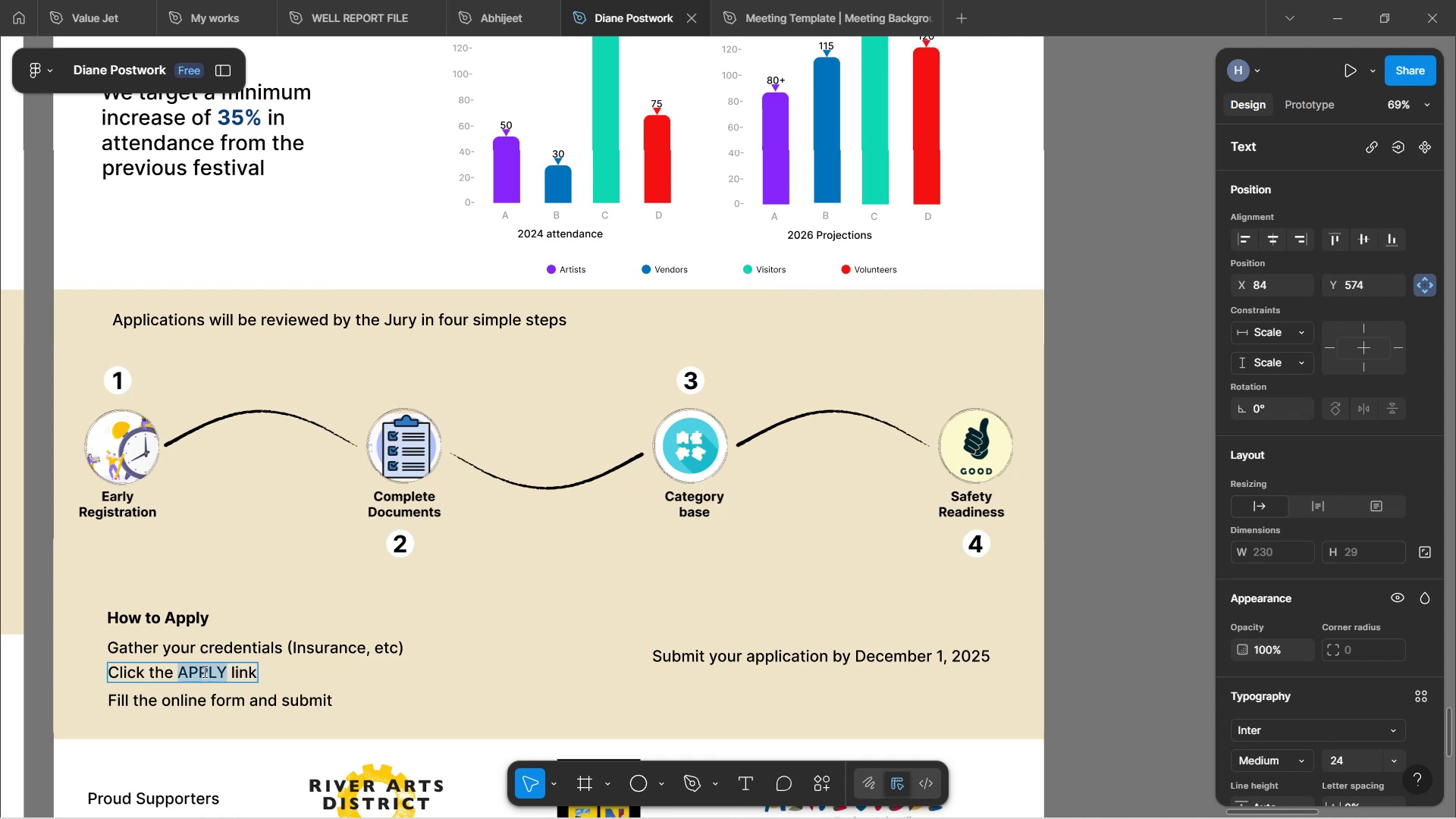 
key(Control+B)
 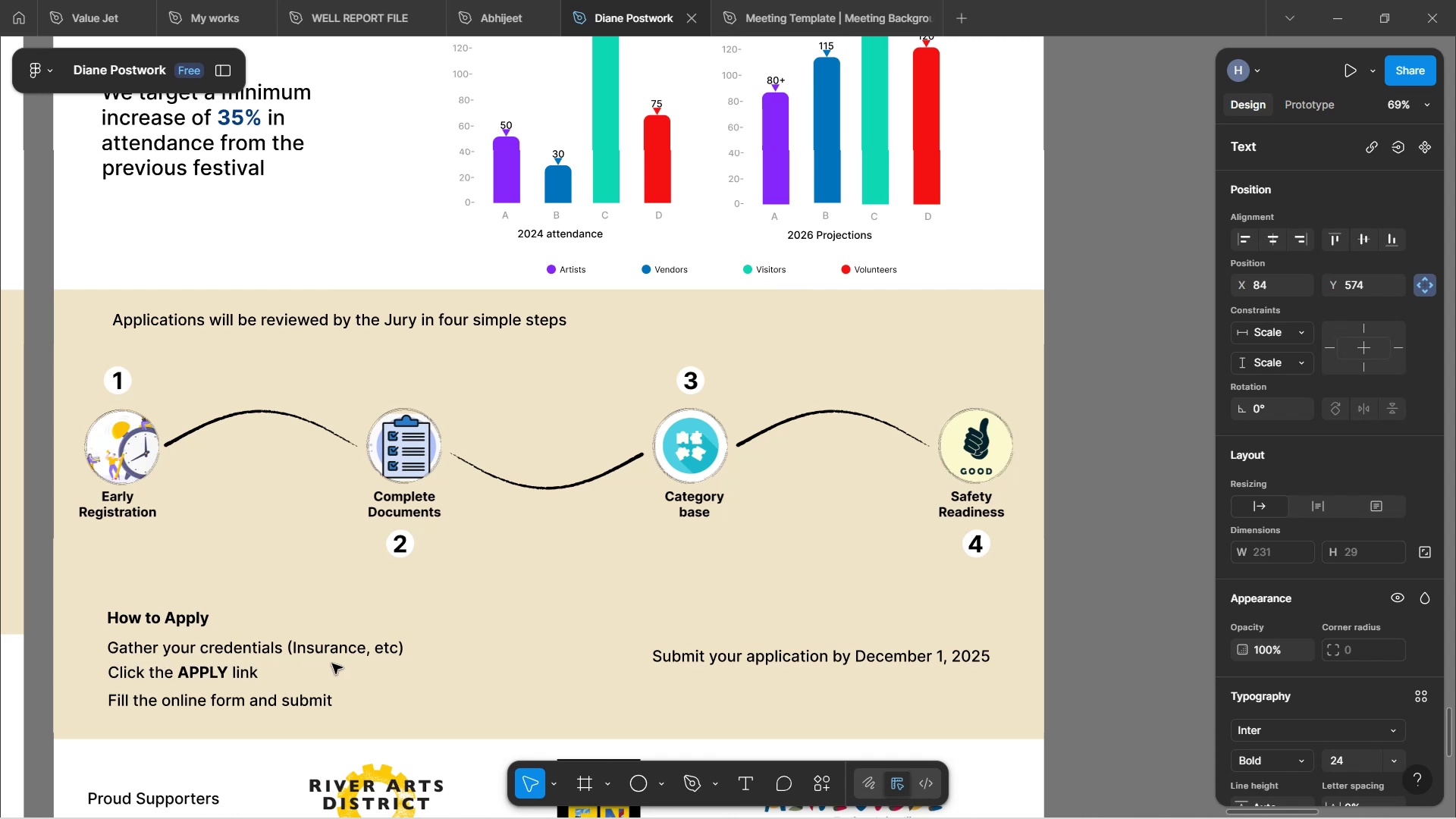 
left_click([381, 679])
 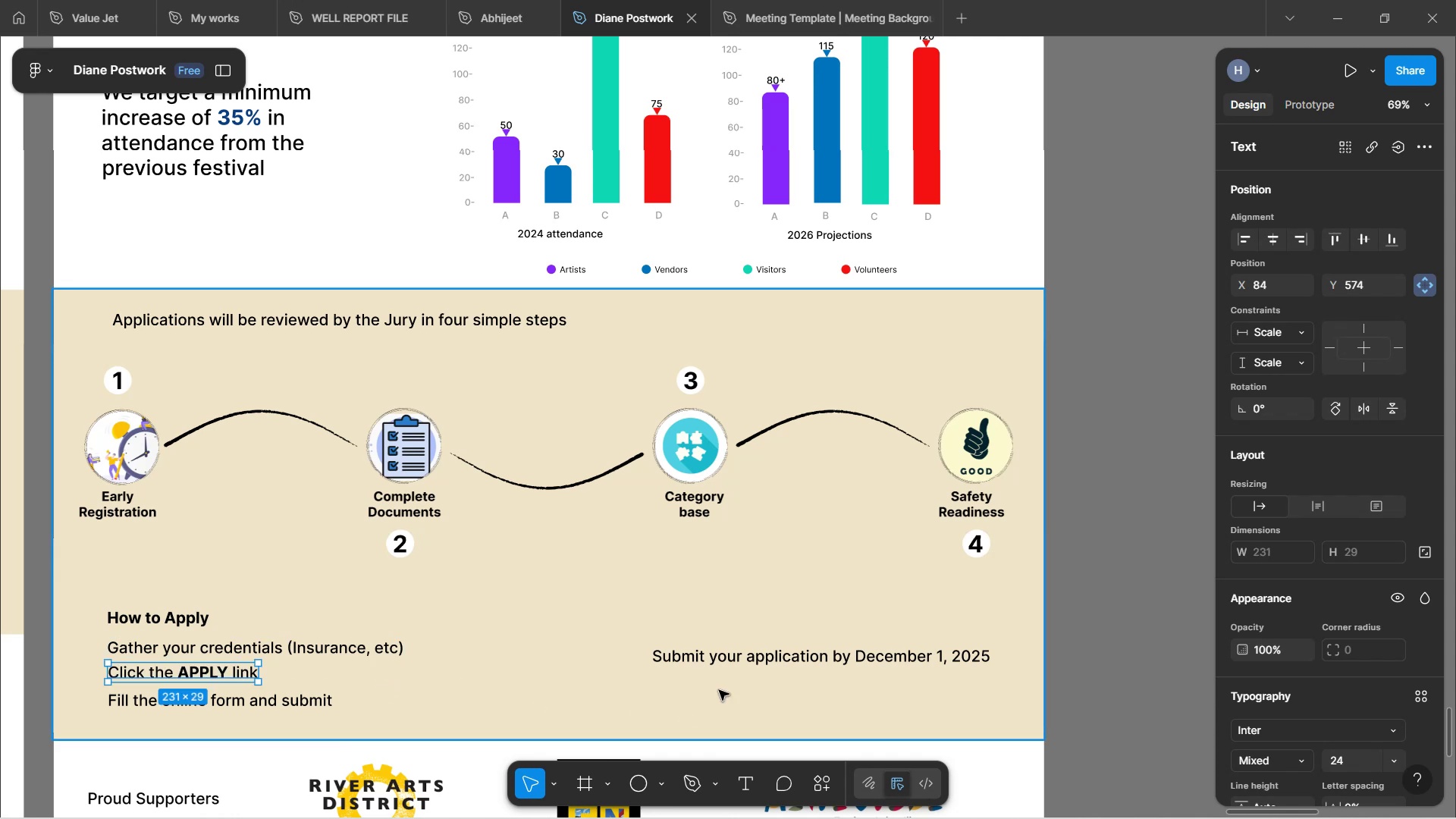 
left_click([1097, 642])
 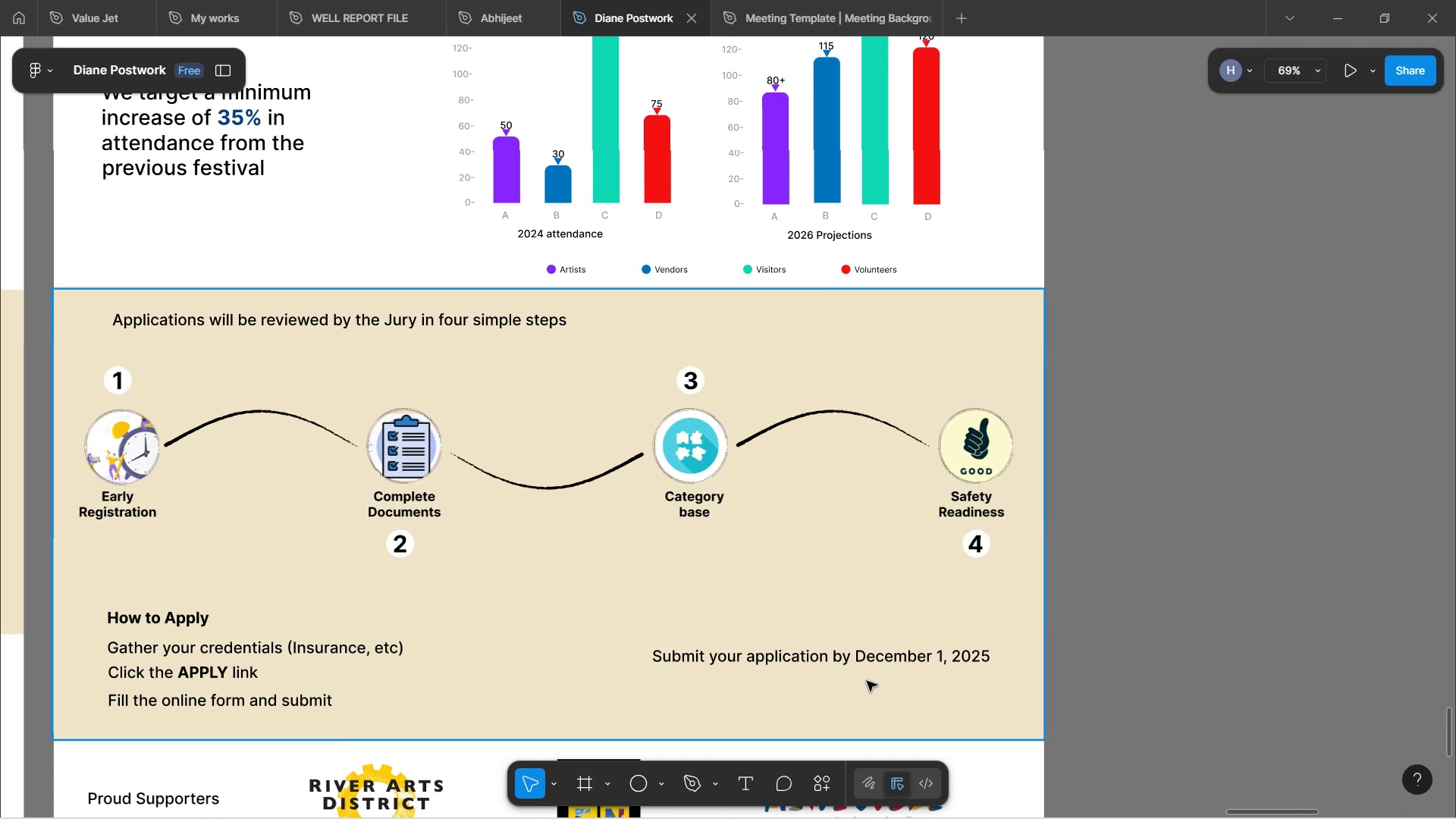 
wait(5.97)
 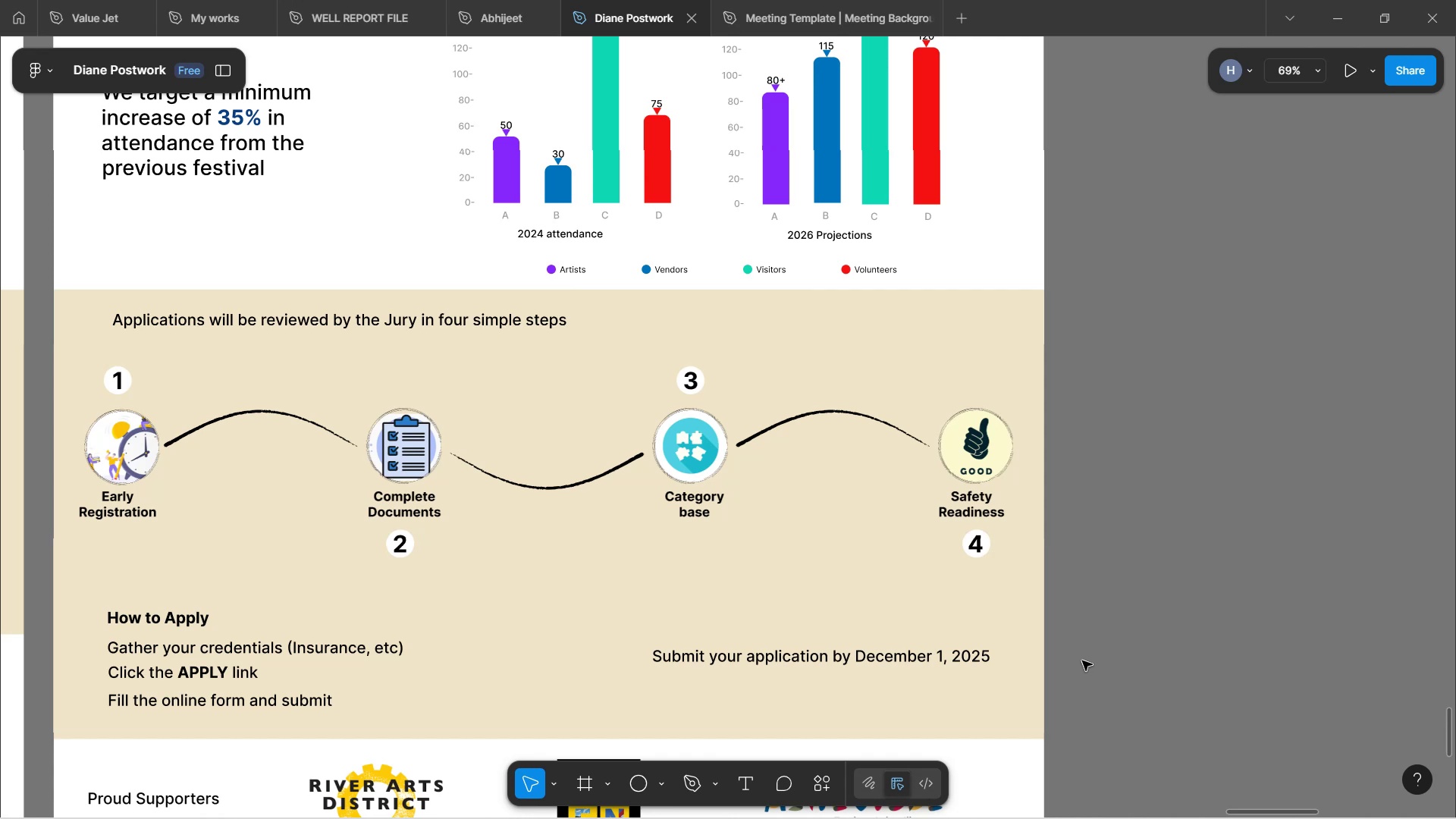 
scroll: coordinate [1113, 518], scroll_direction: up, amount: 2.0
 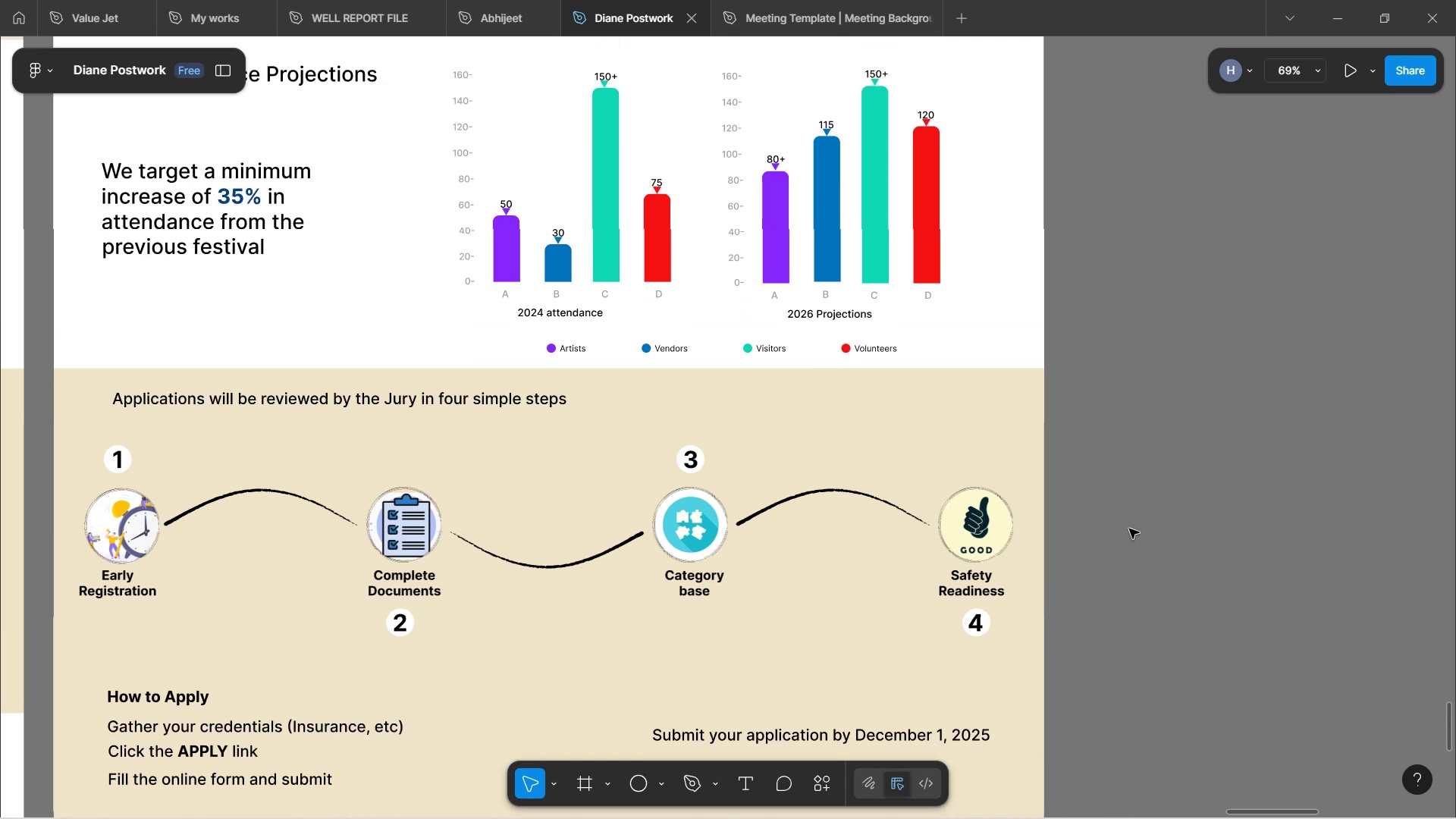 
scroll: coordinate [1143, 469], scroll_direction: down, amount: 7.0
 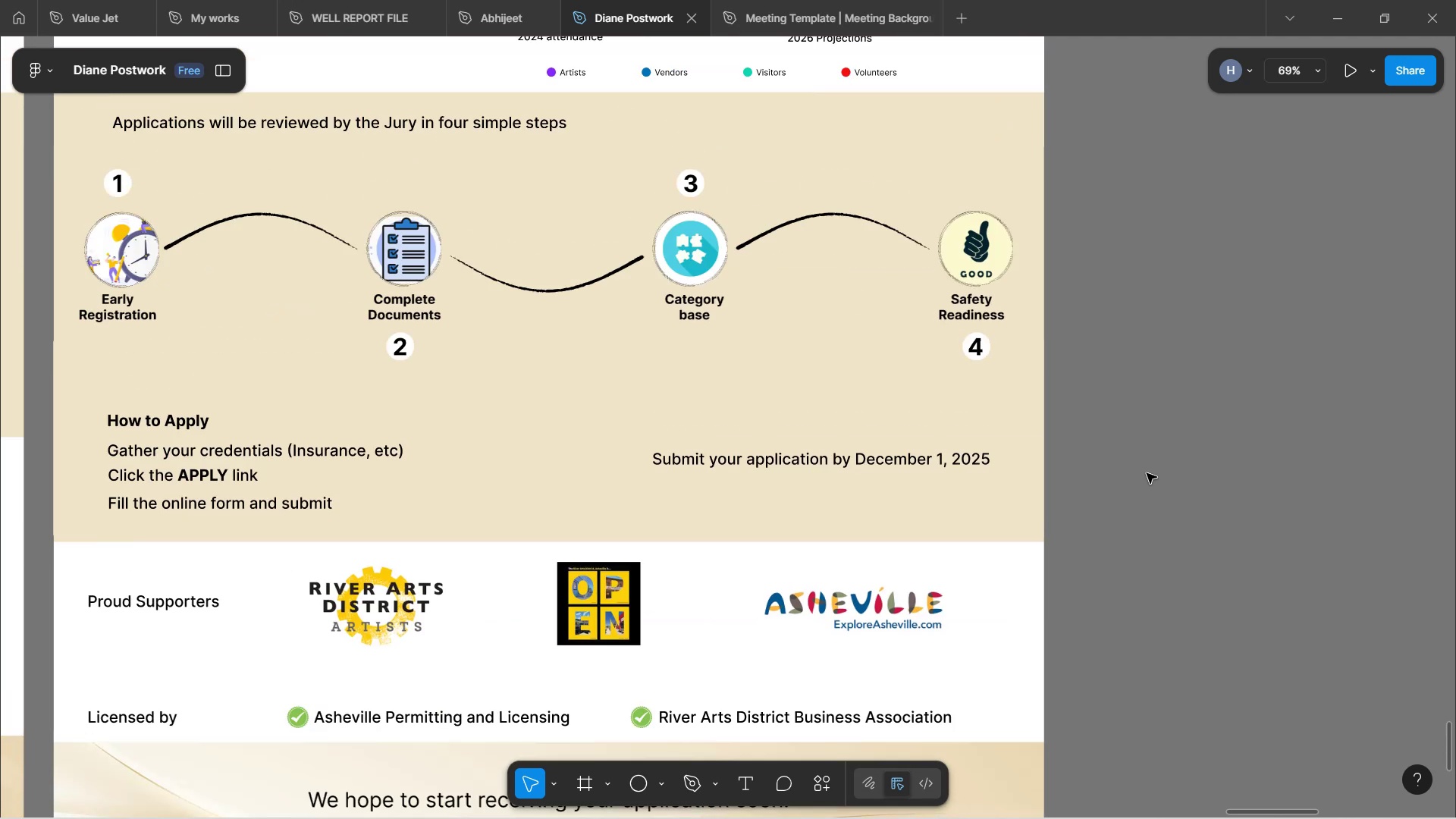 
scroll: coordinate [1135, 480], scroll_direction: up, amount: 10.0
 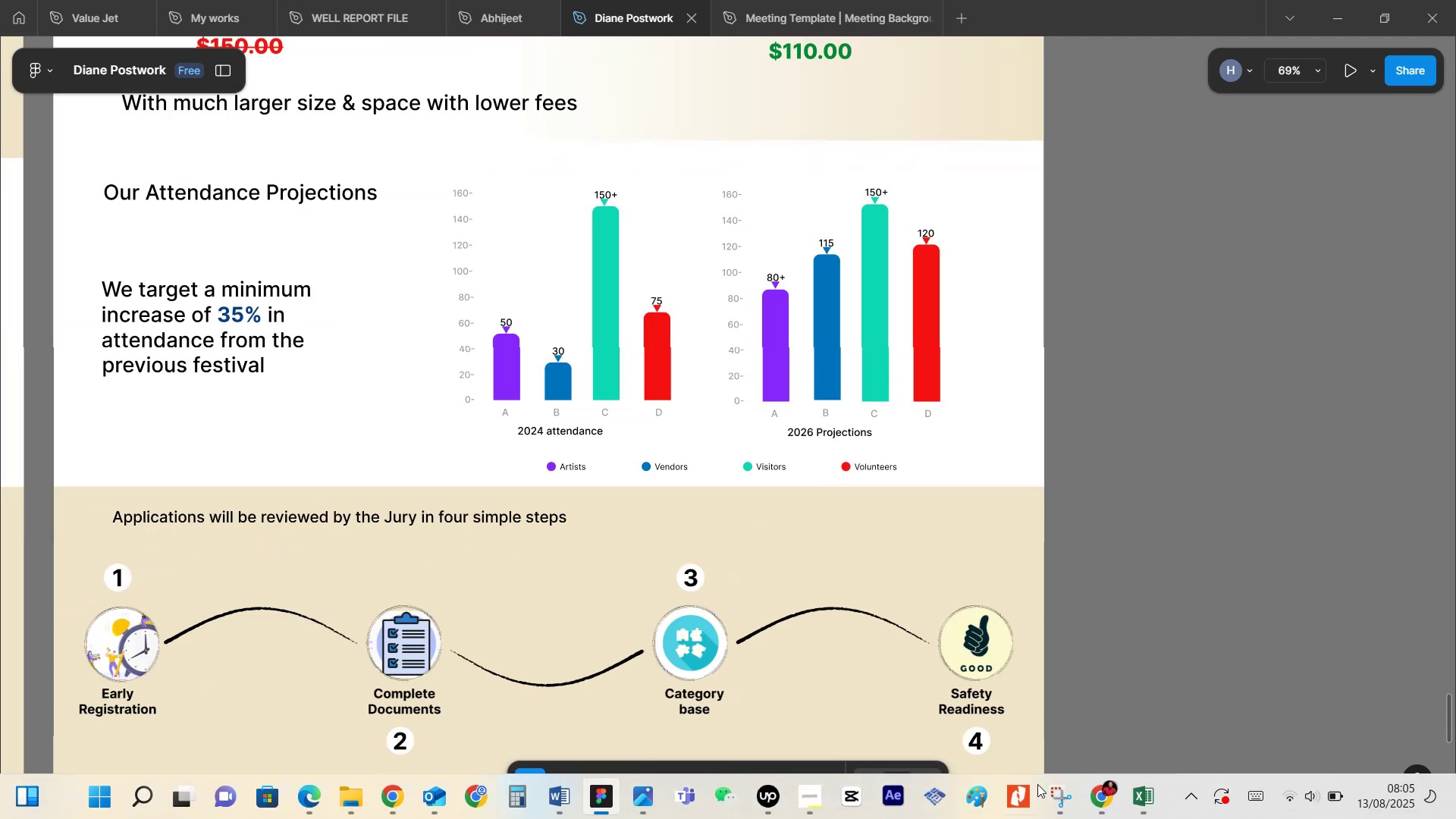 
left_click([1105, 802])
 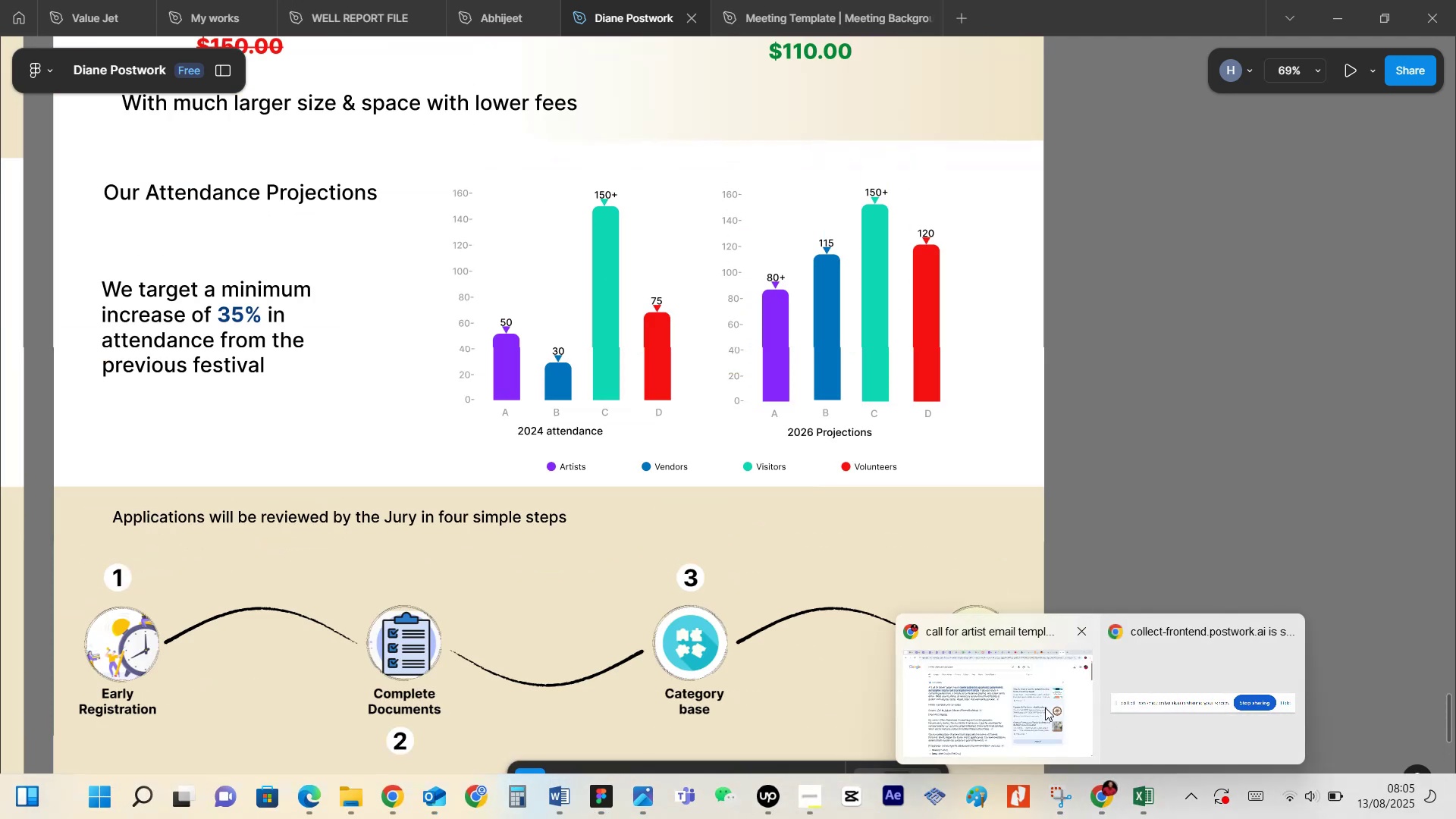 
left_click([1038, 710])
 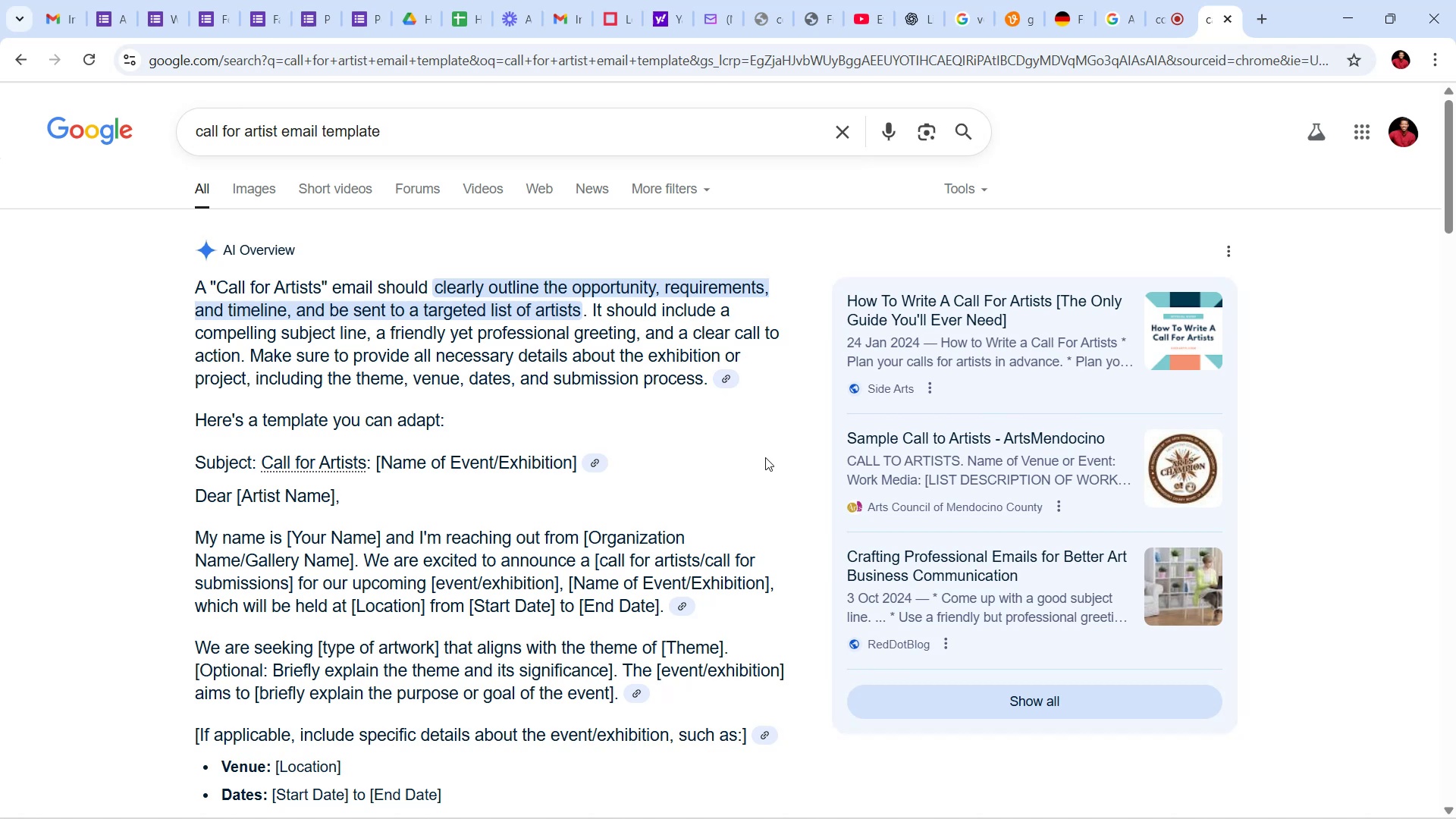 
wait(34.28)
 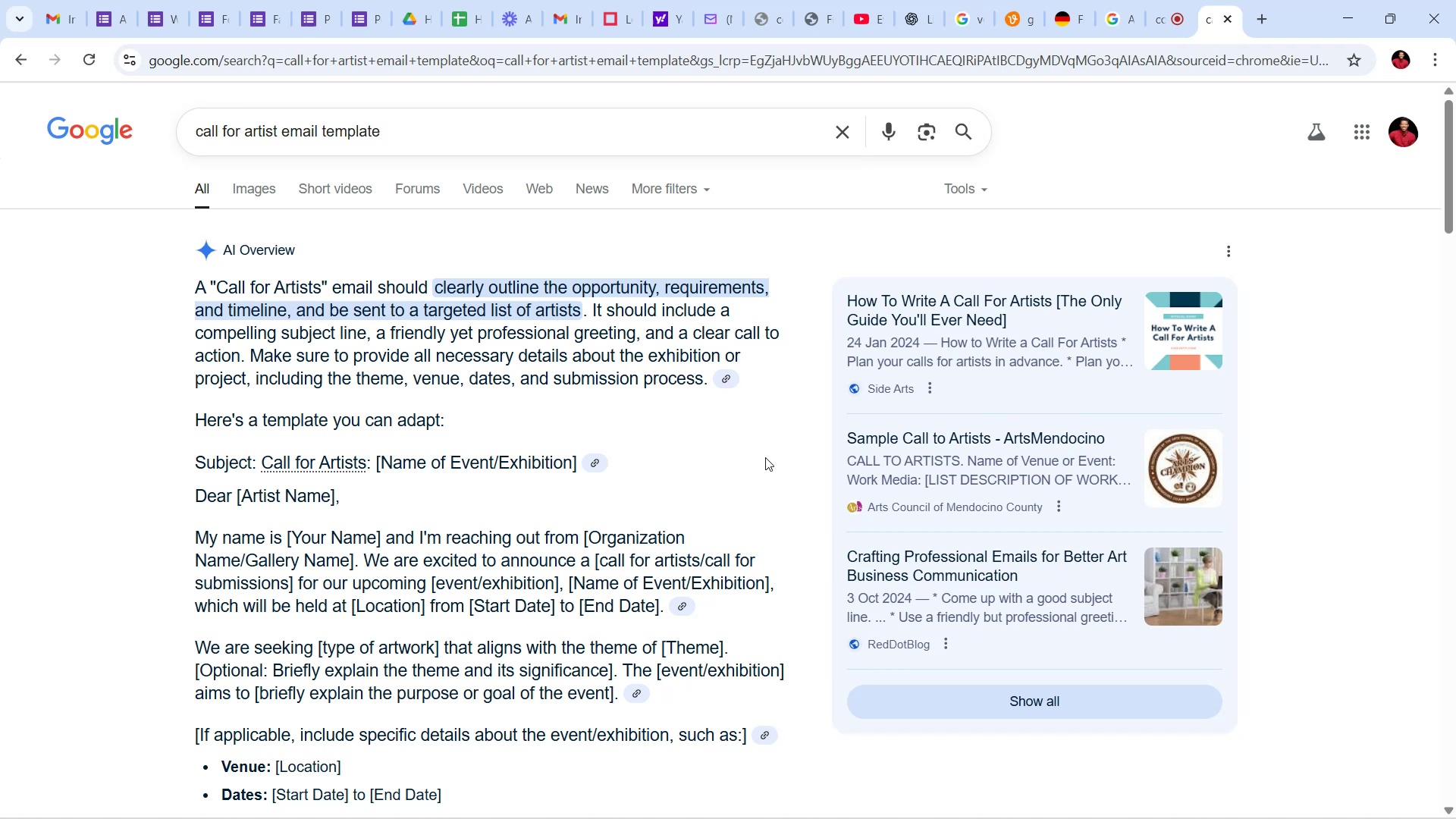 
scroll: coordinate [746, 460], scroll_direction: down, amount: 4.0
 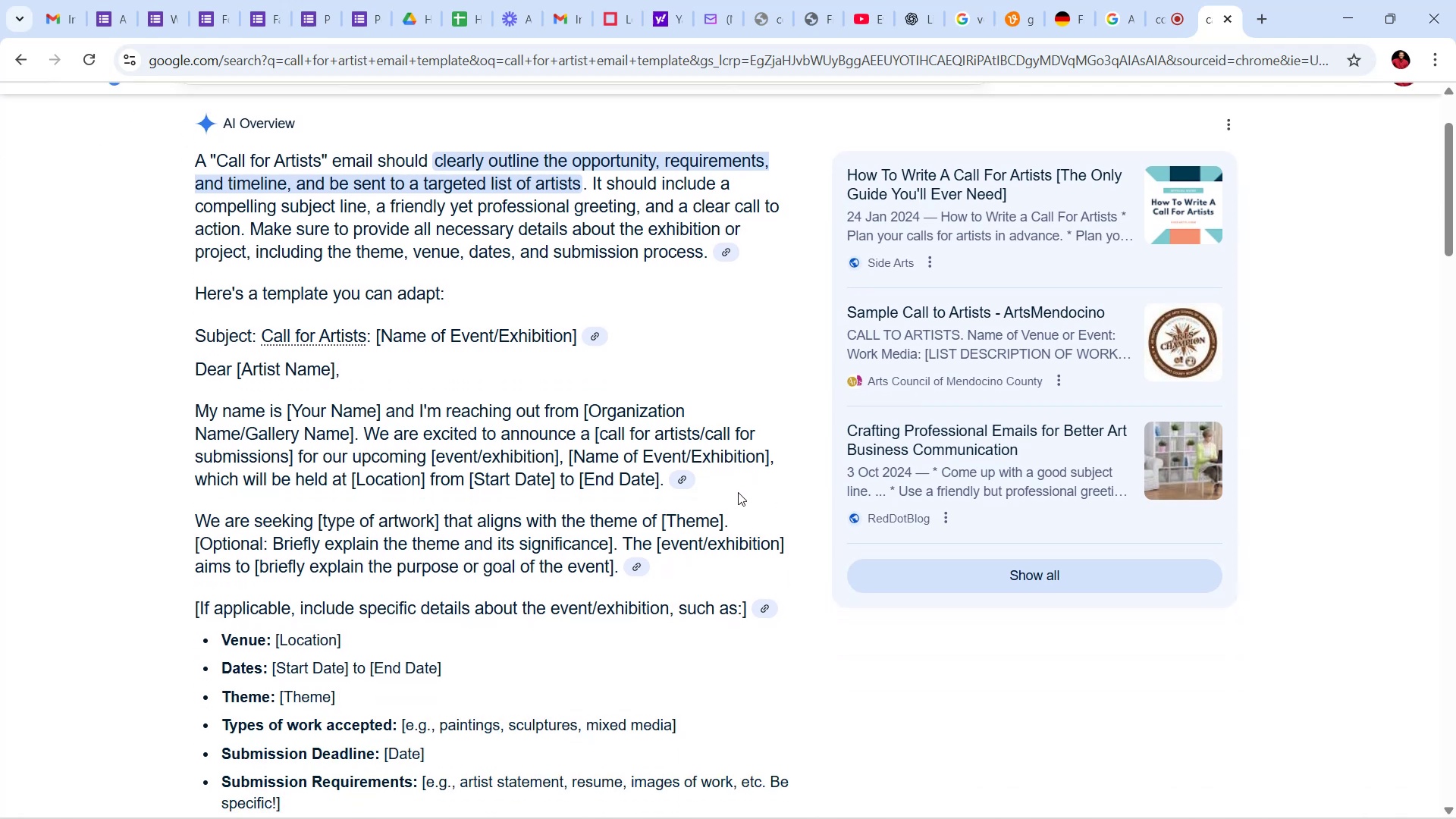 
wait(8.68)
 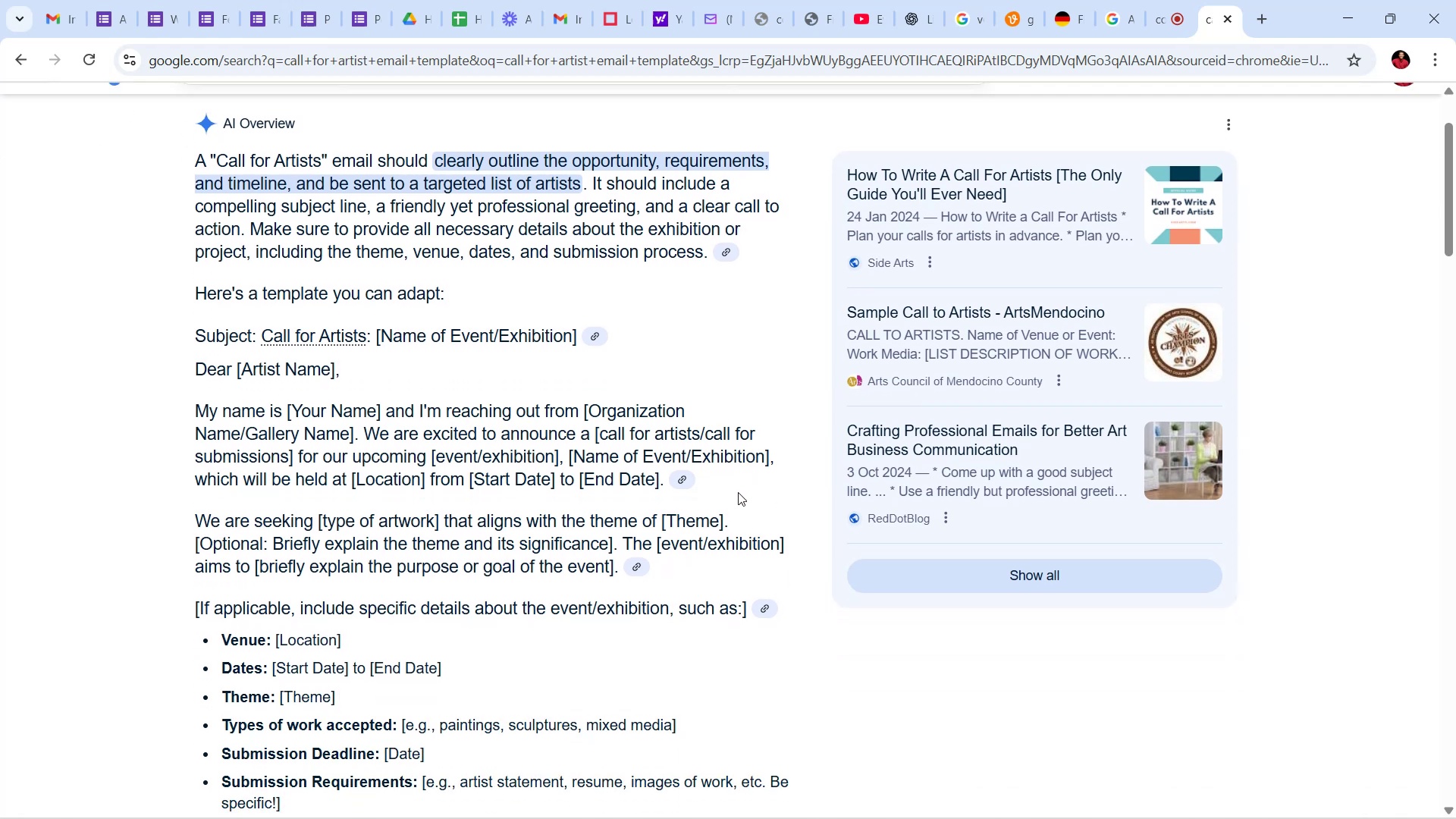 
scroll: coordinate [733, 468], scroll_direction: down, amount: 1.0
 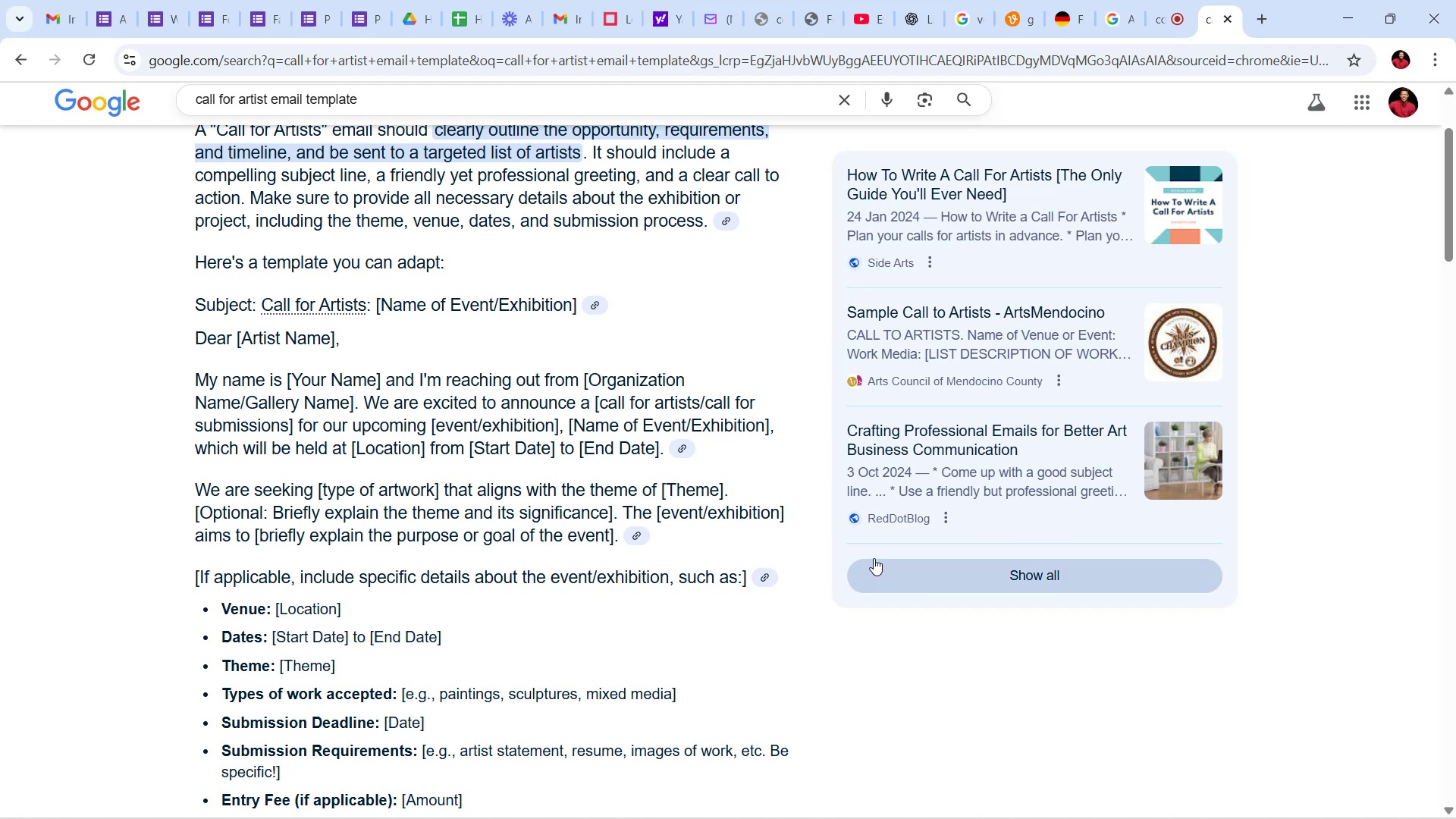 
wait(20.46)
 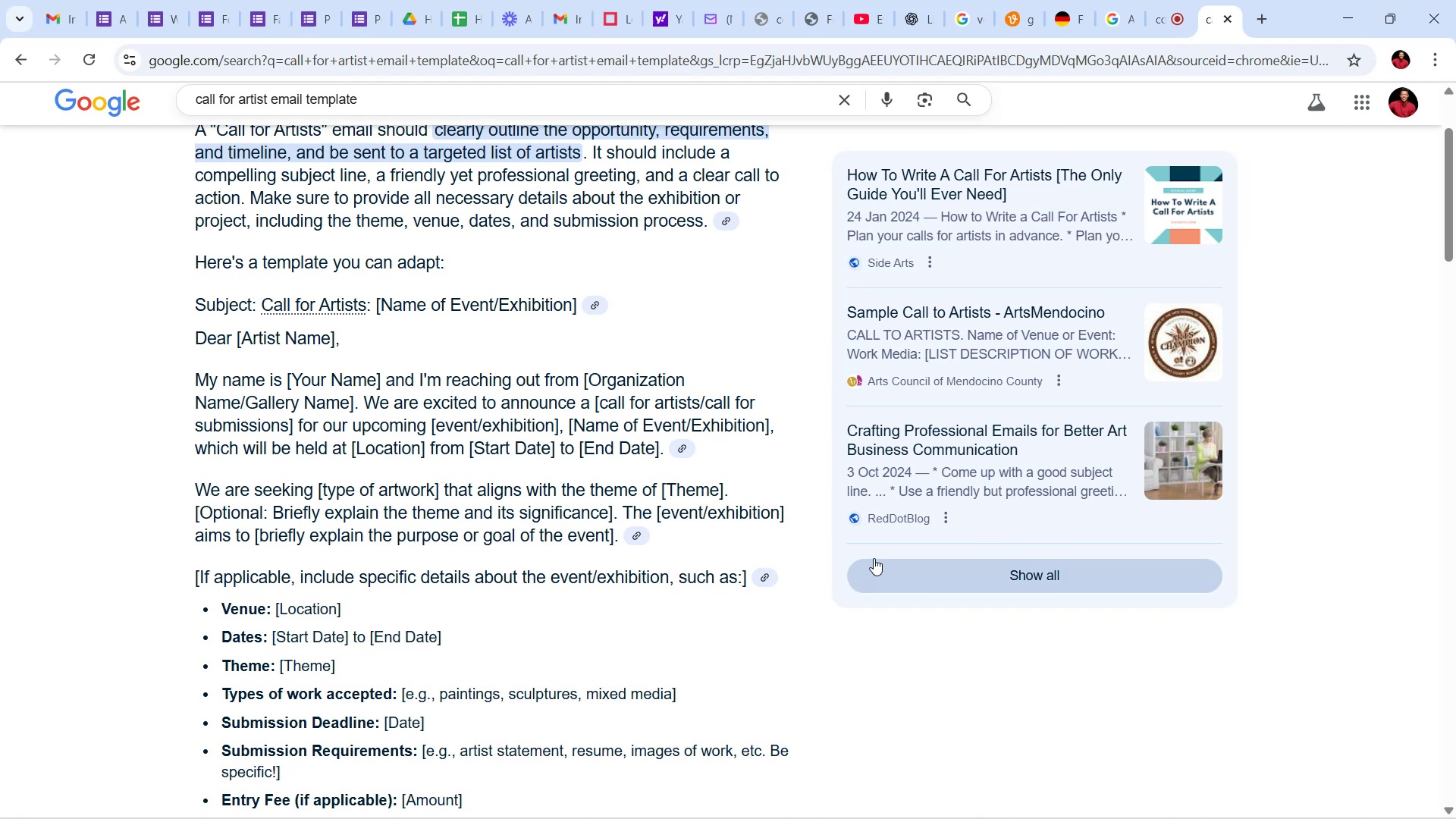 
left_click([624, 730])
 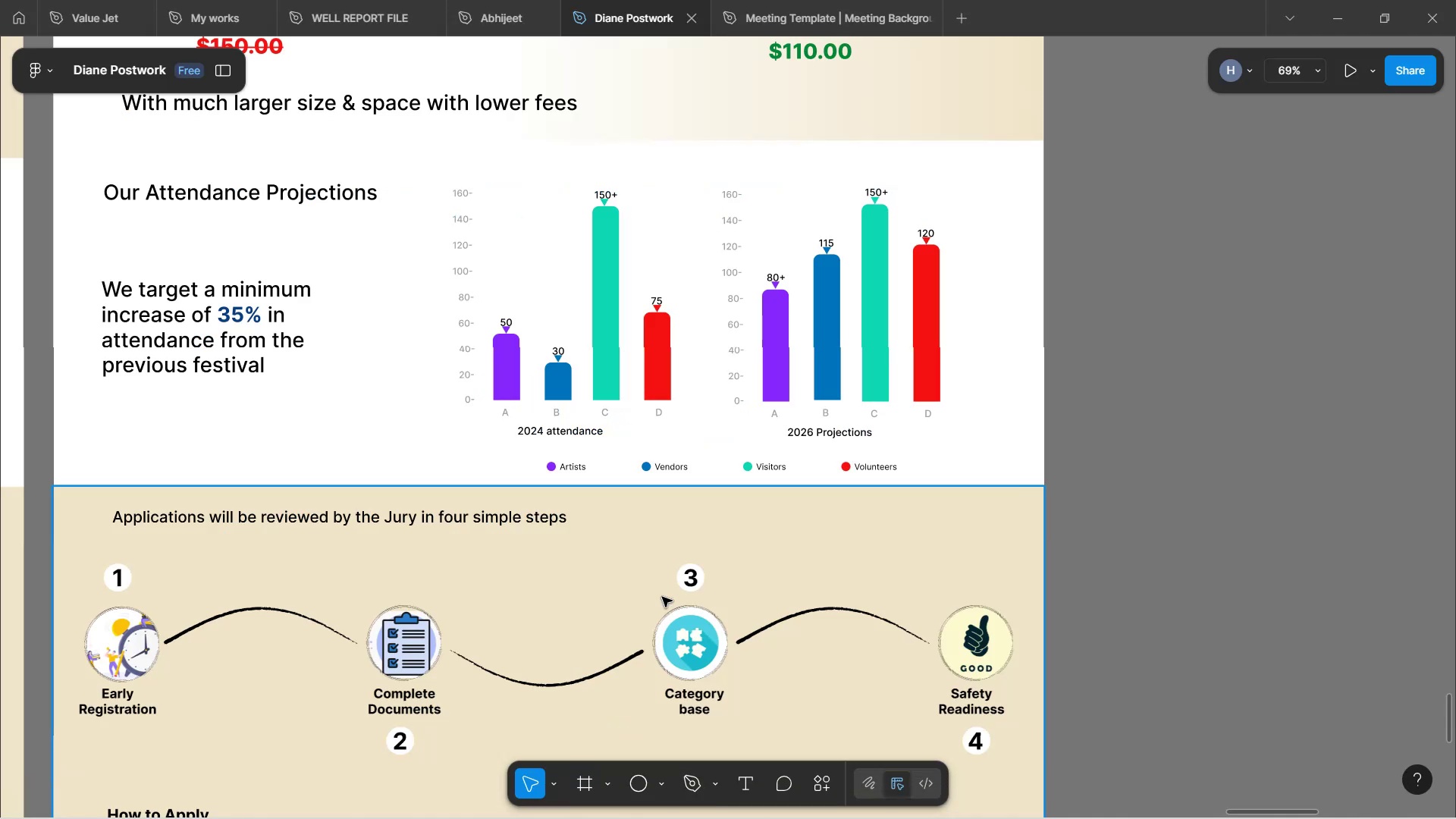 
scroll: coordinate [669, 475], scroll_direction: up, amount: 26.0
 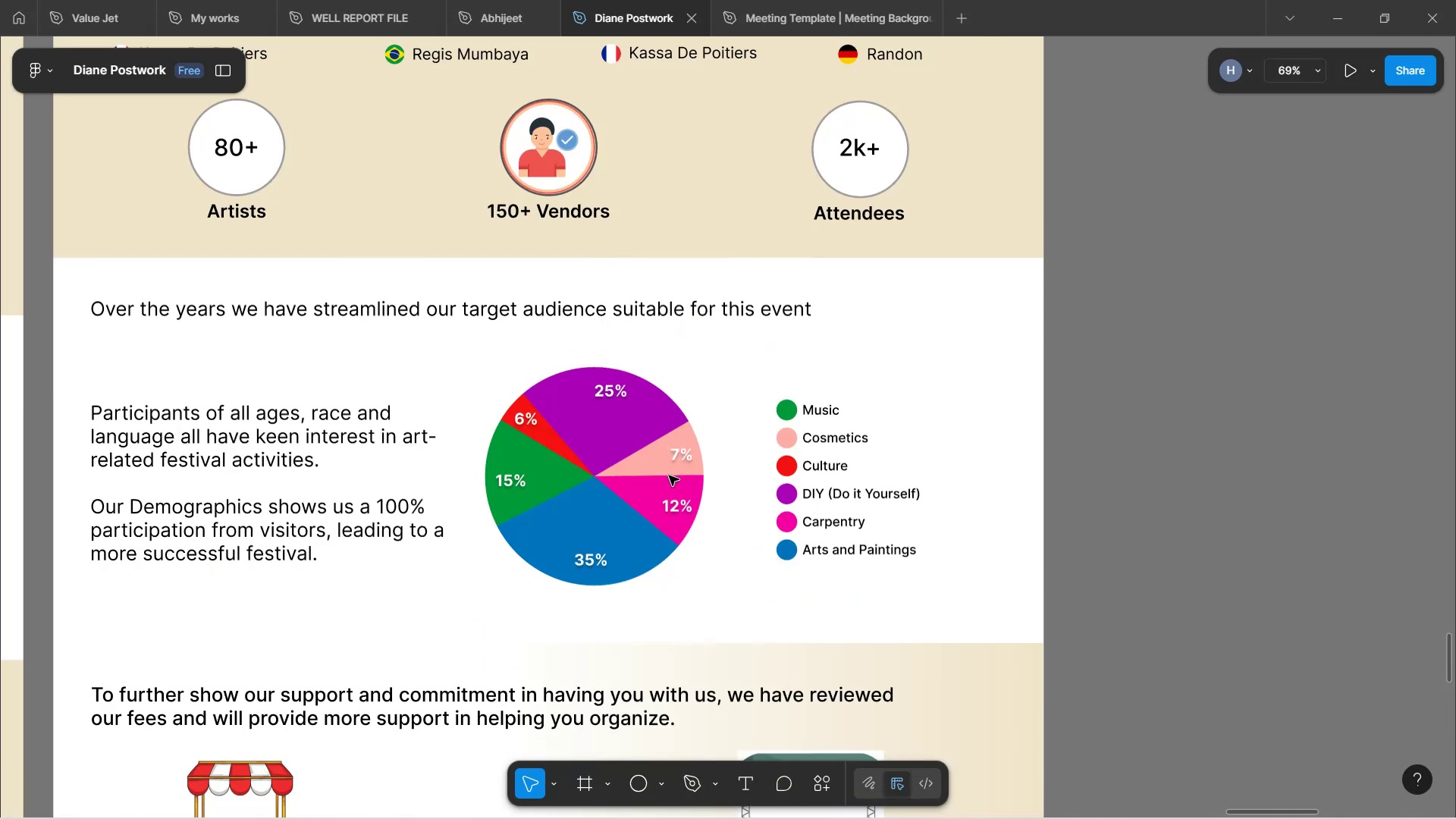 
scroll: coordinate [669, 475], scroll_direction: down, amount: 3.0
 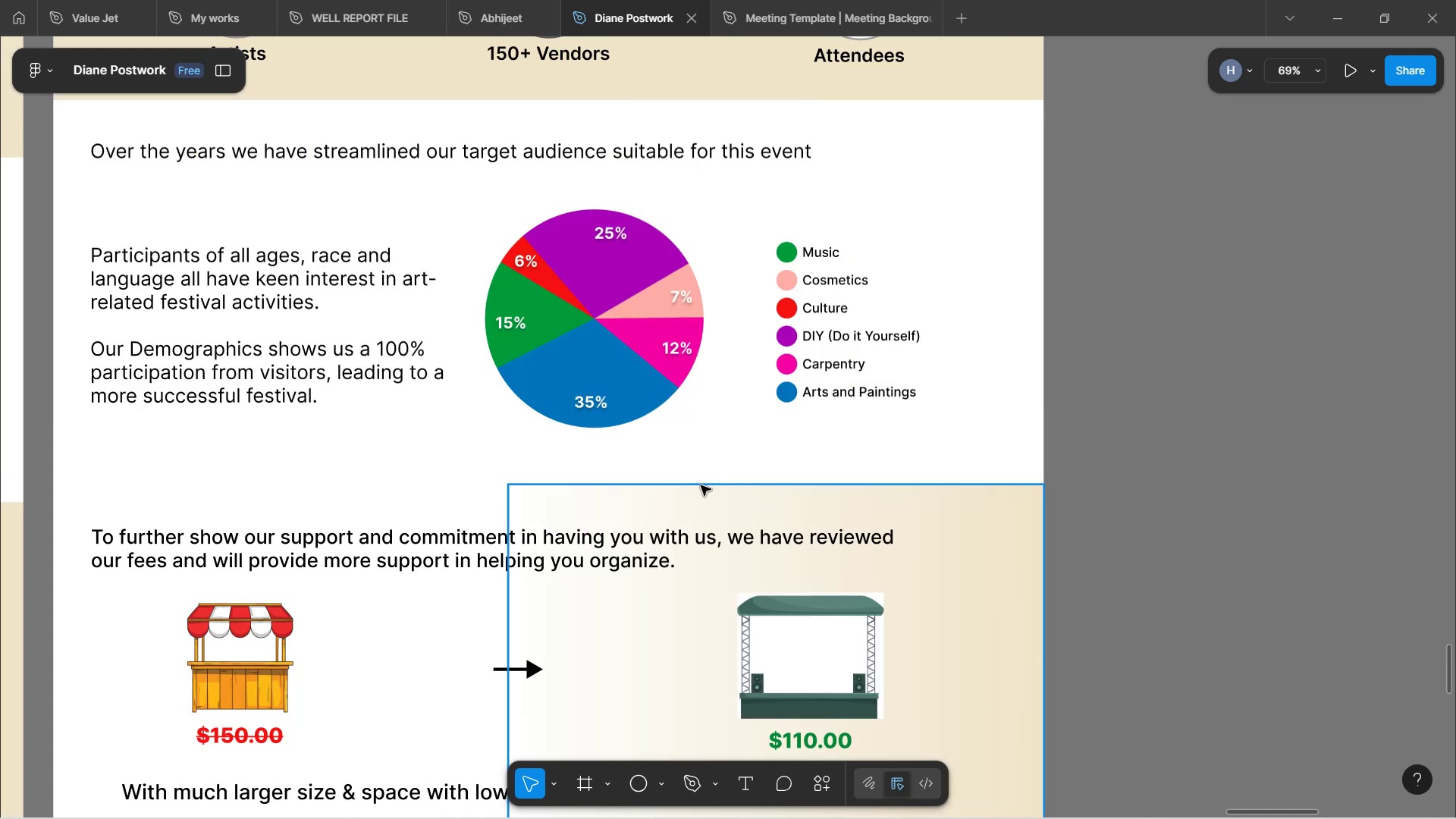 
hold_key(key=ControlLeft, duration=1.59)
scroll: coordinate [704, 485], scroll_direction: down, amount: 12.0
 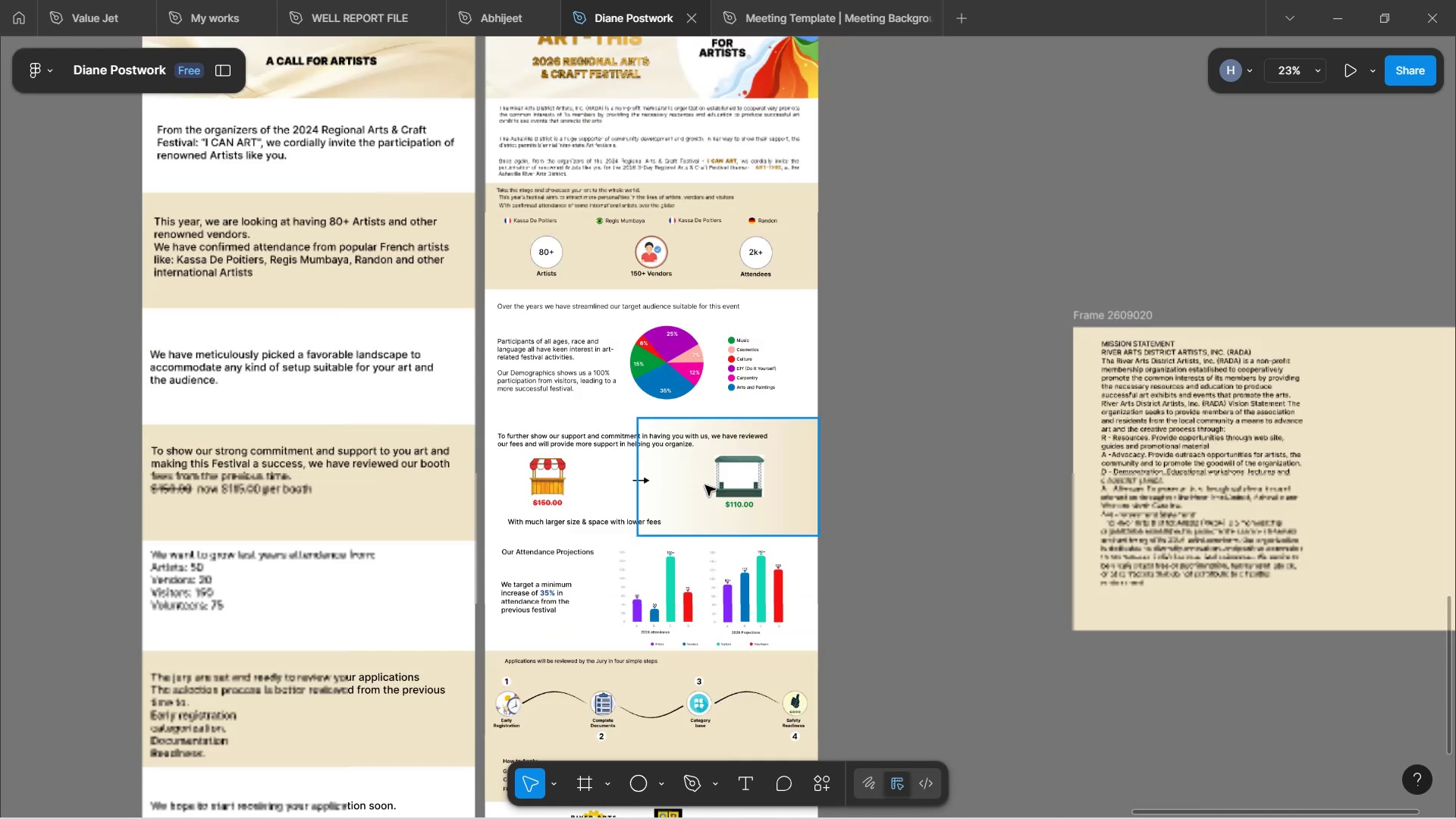 
hold_key(key=ControlLeft, duration=1.42)
 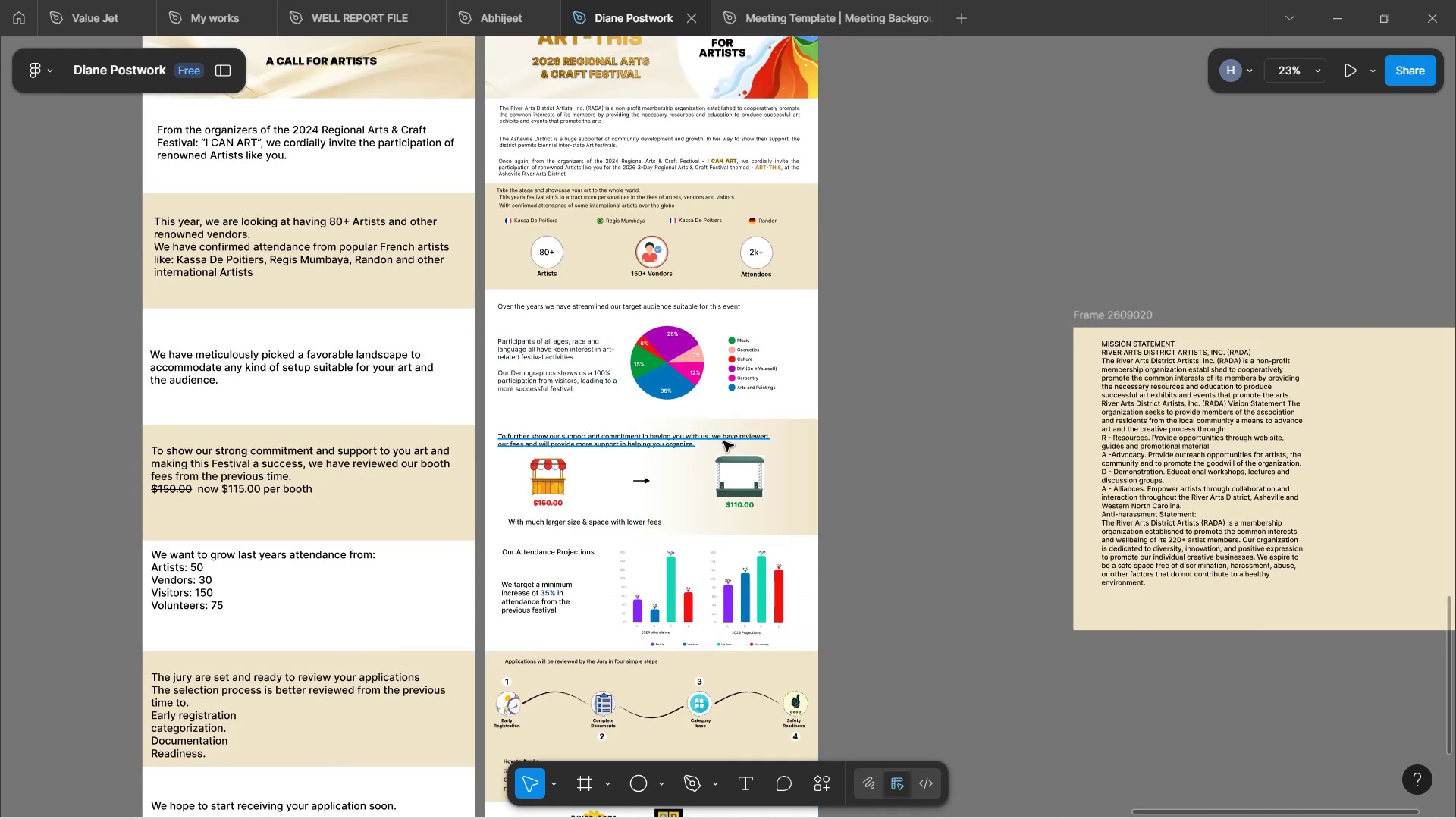 
wait(8.23)
 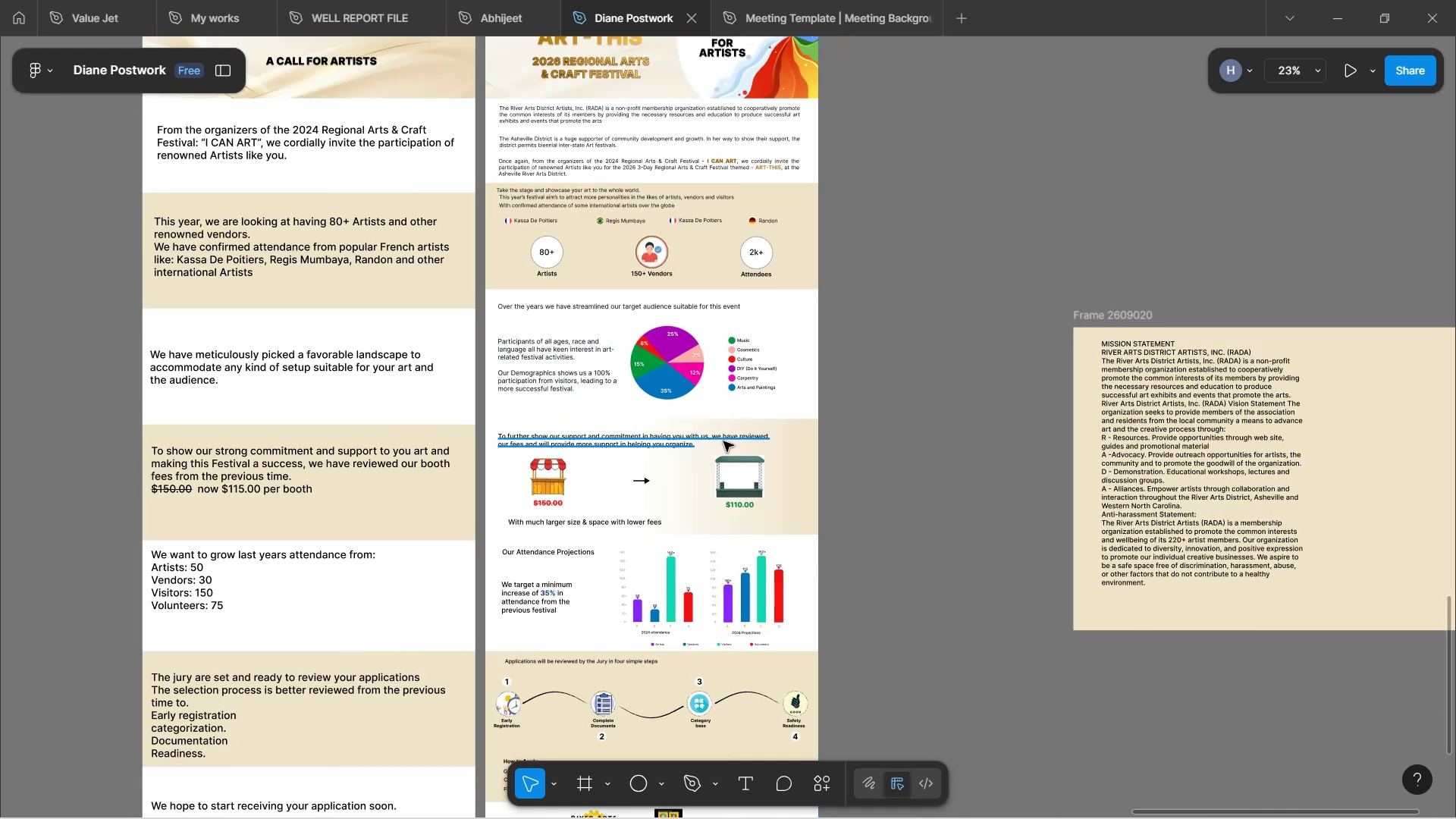 
hold_key(key=ControlLeft, duration=0.72)
scroll: coordinate [698, 429], scroll_direction: down, amount: 3.0
 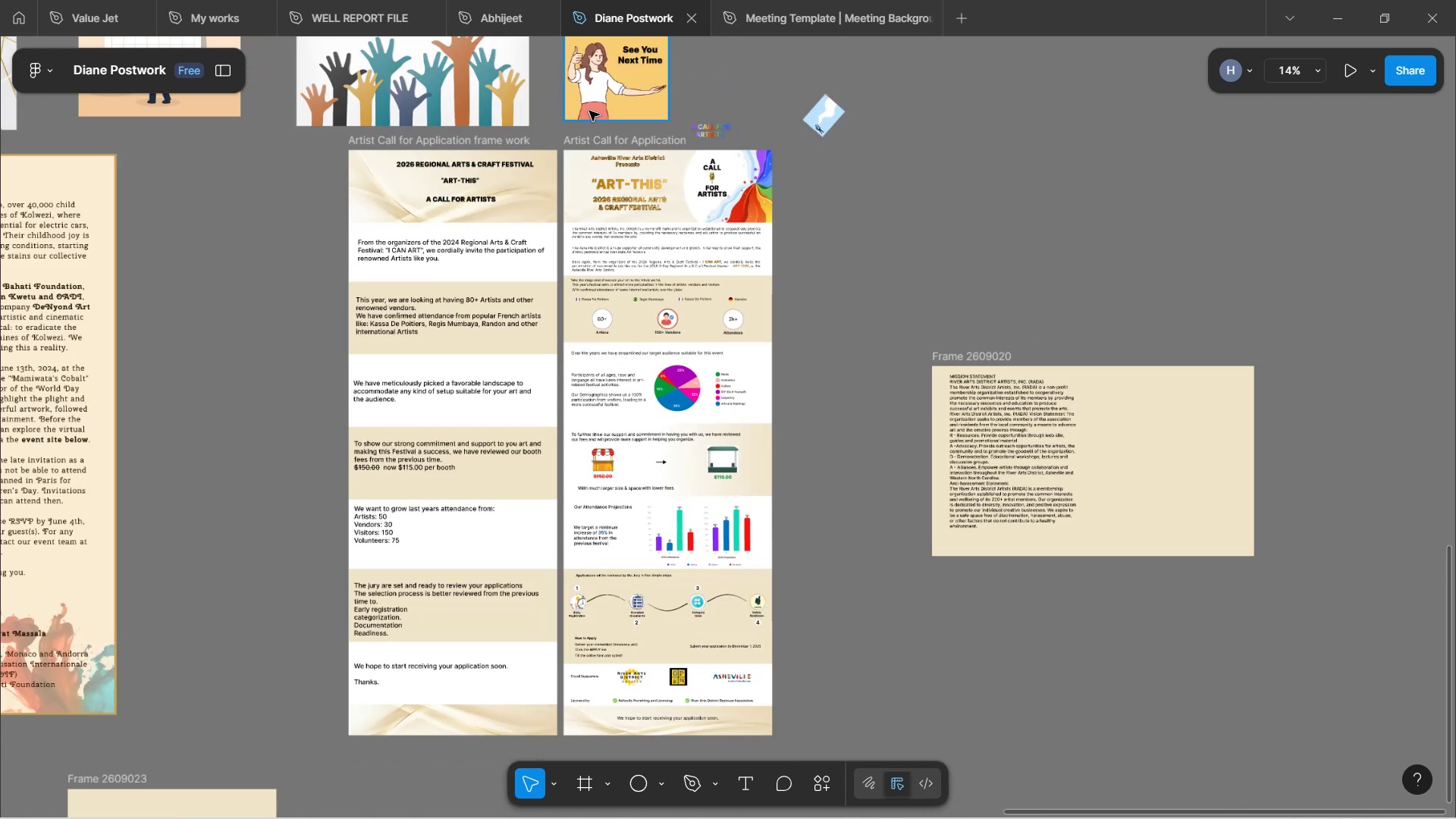 
left_click([622, 145])
 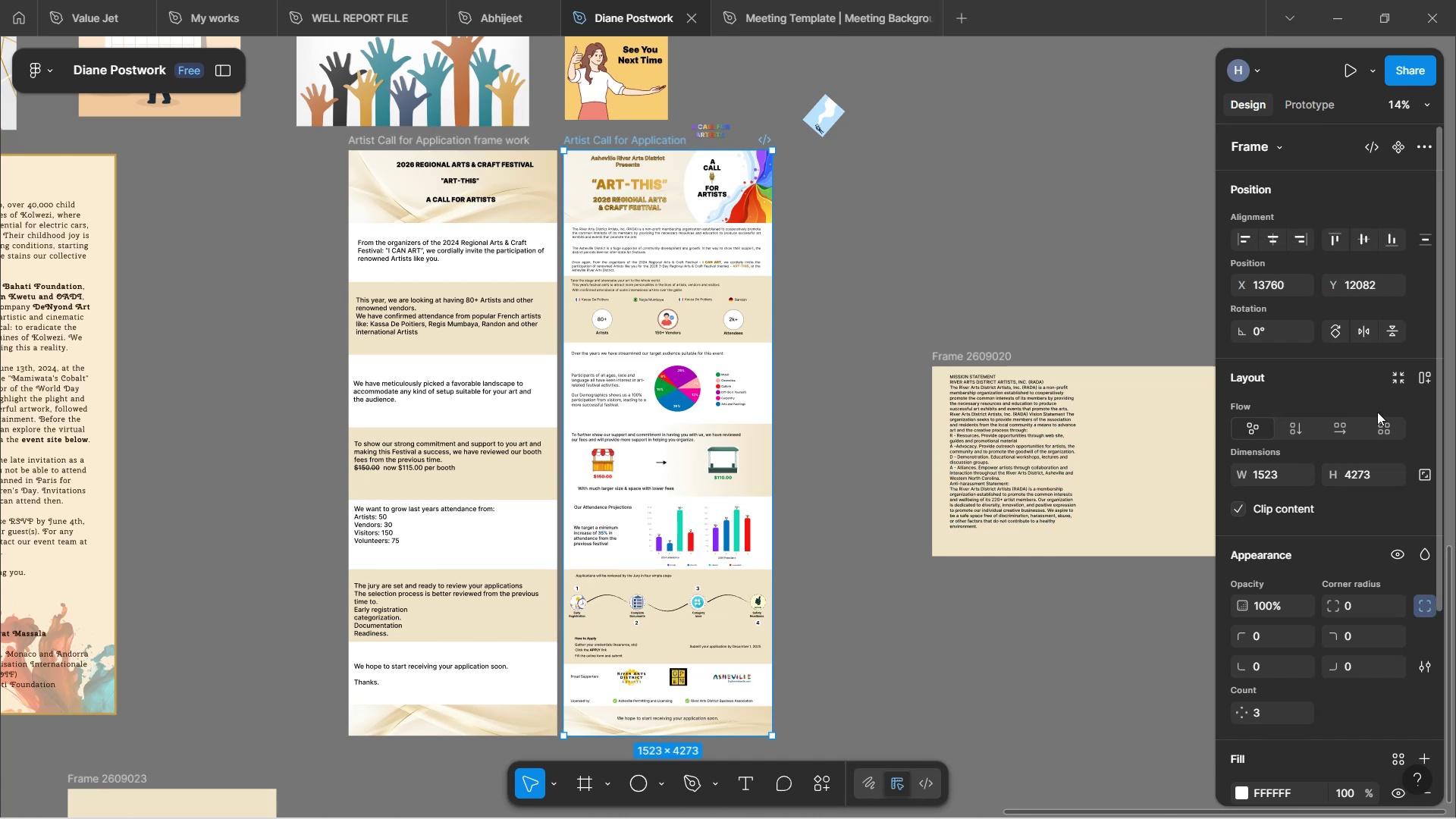 
wait(12.54)
 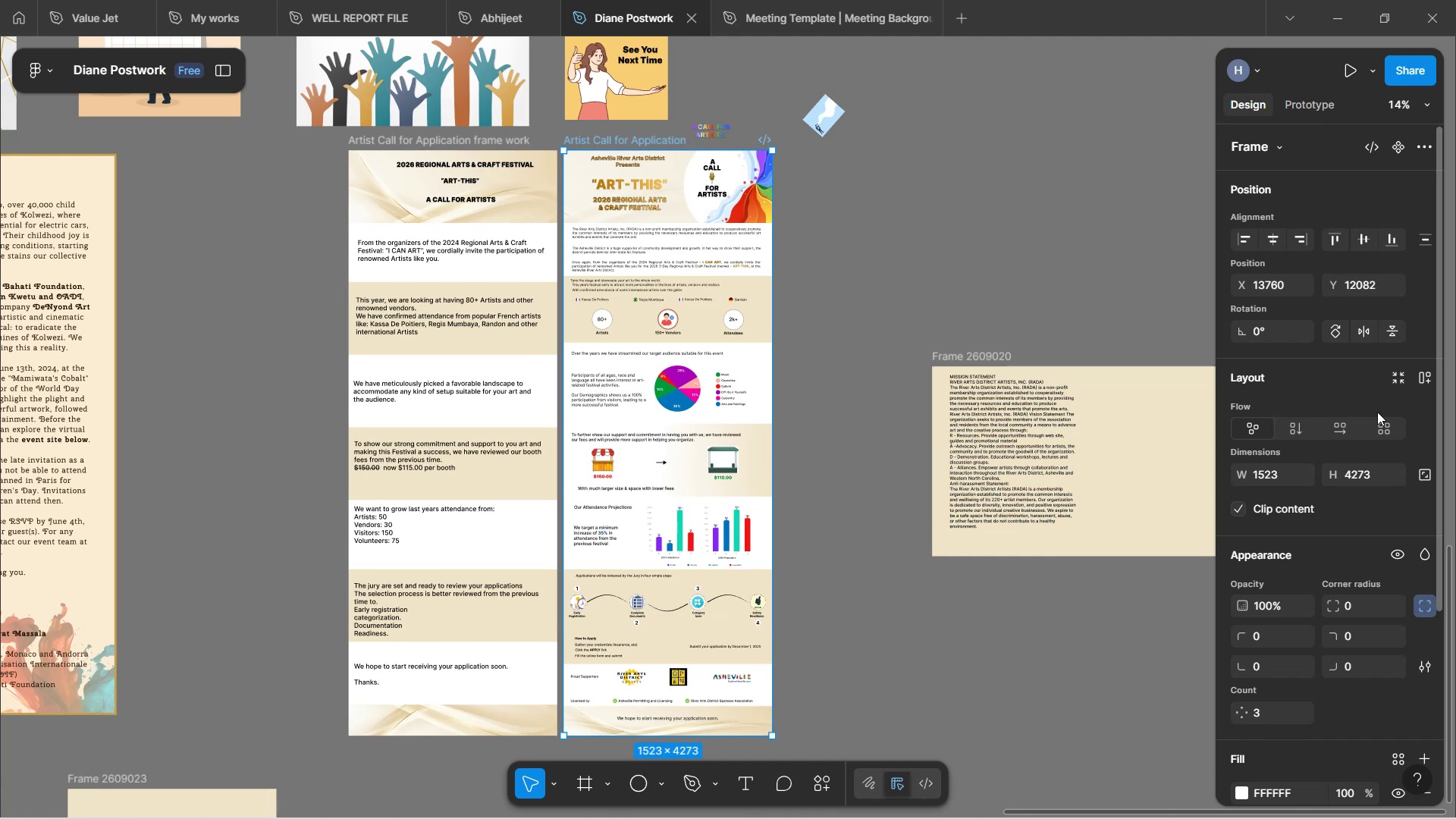 
left_click_drag(start_coordinate=[689, 304], to_coordinate=[700, 318])
 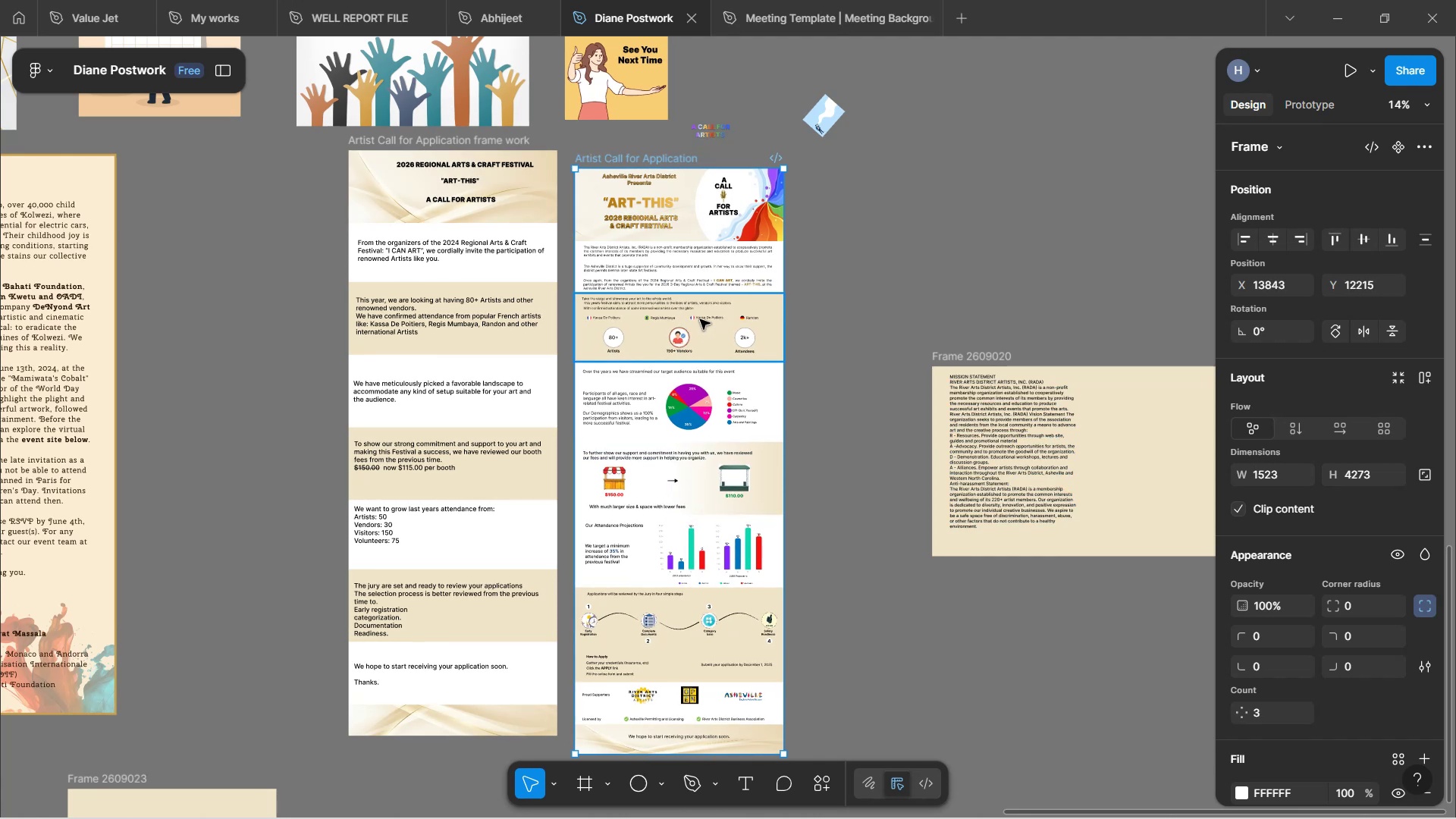 
key(Control+Z)
 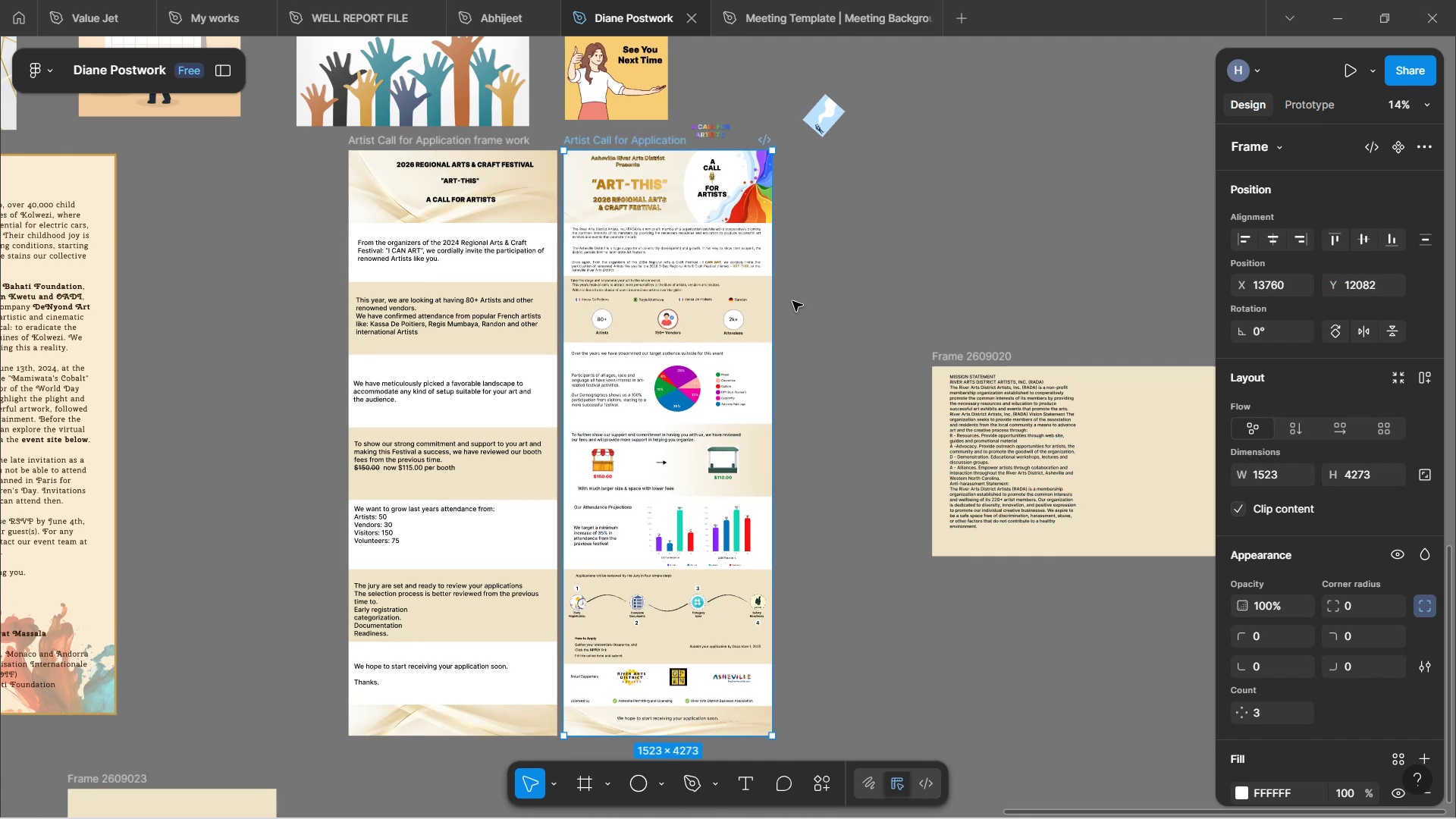 
left_click([707, 301])
 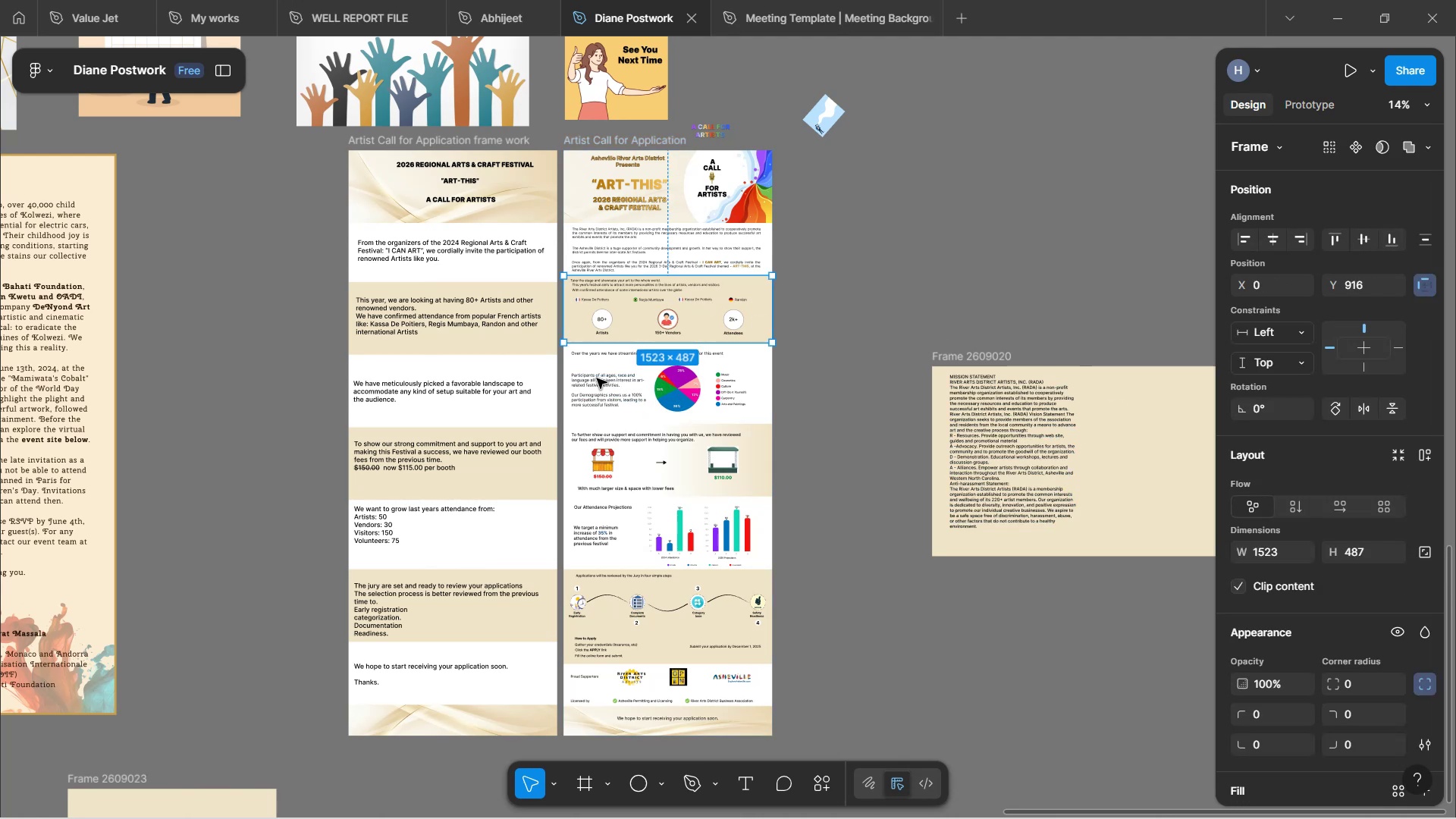 
left_click([642, 414])
 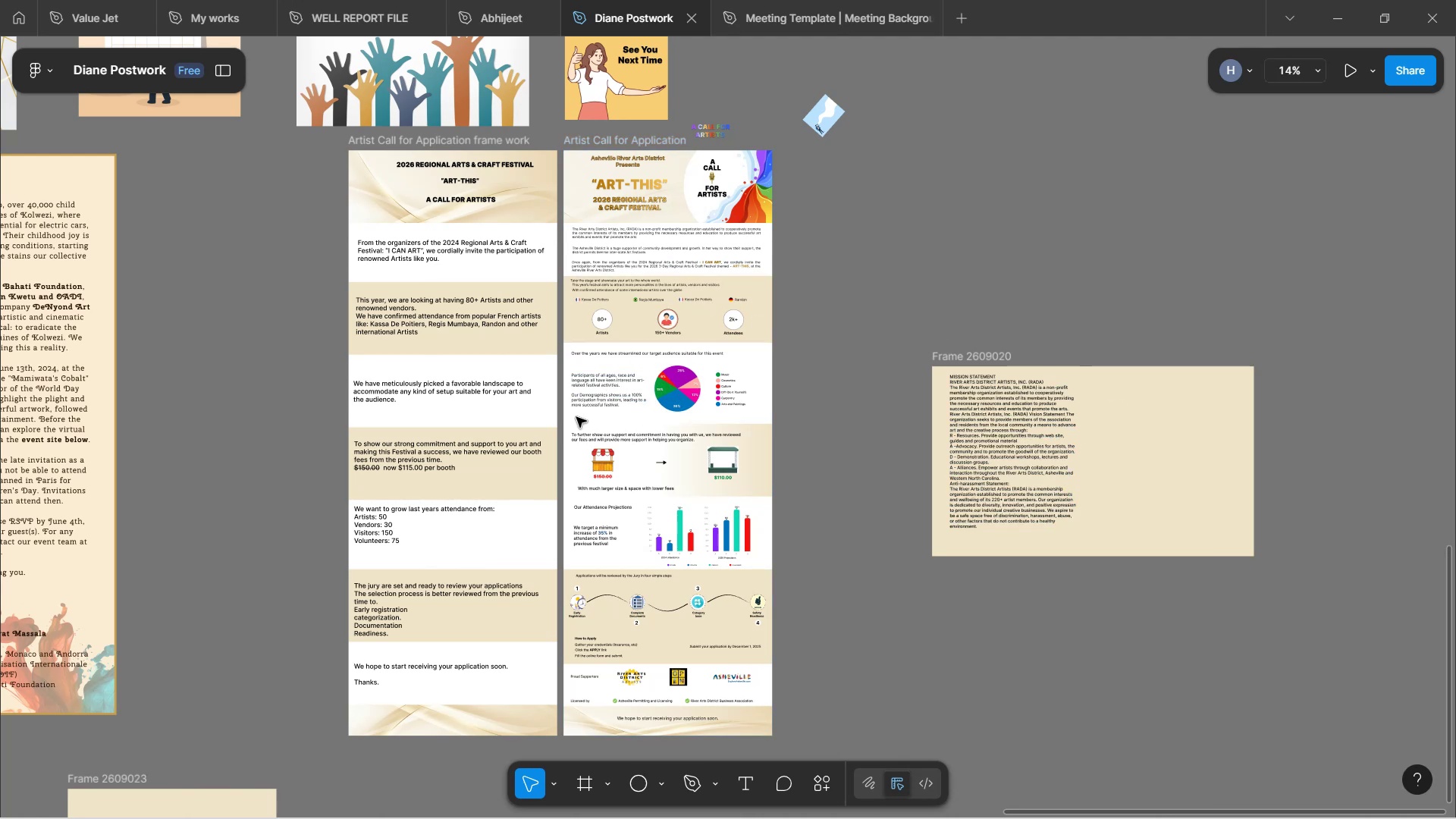 
left_click_drag(start_coordinate=[573, 417], to_coordinate=[742, 355])
 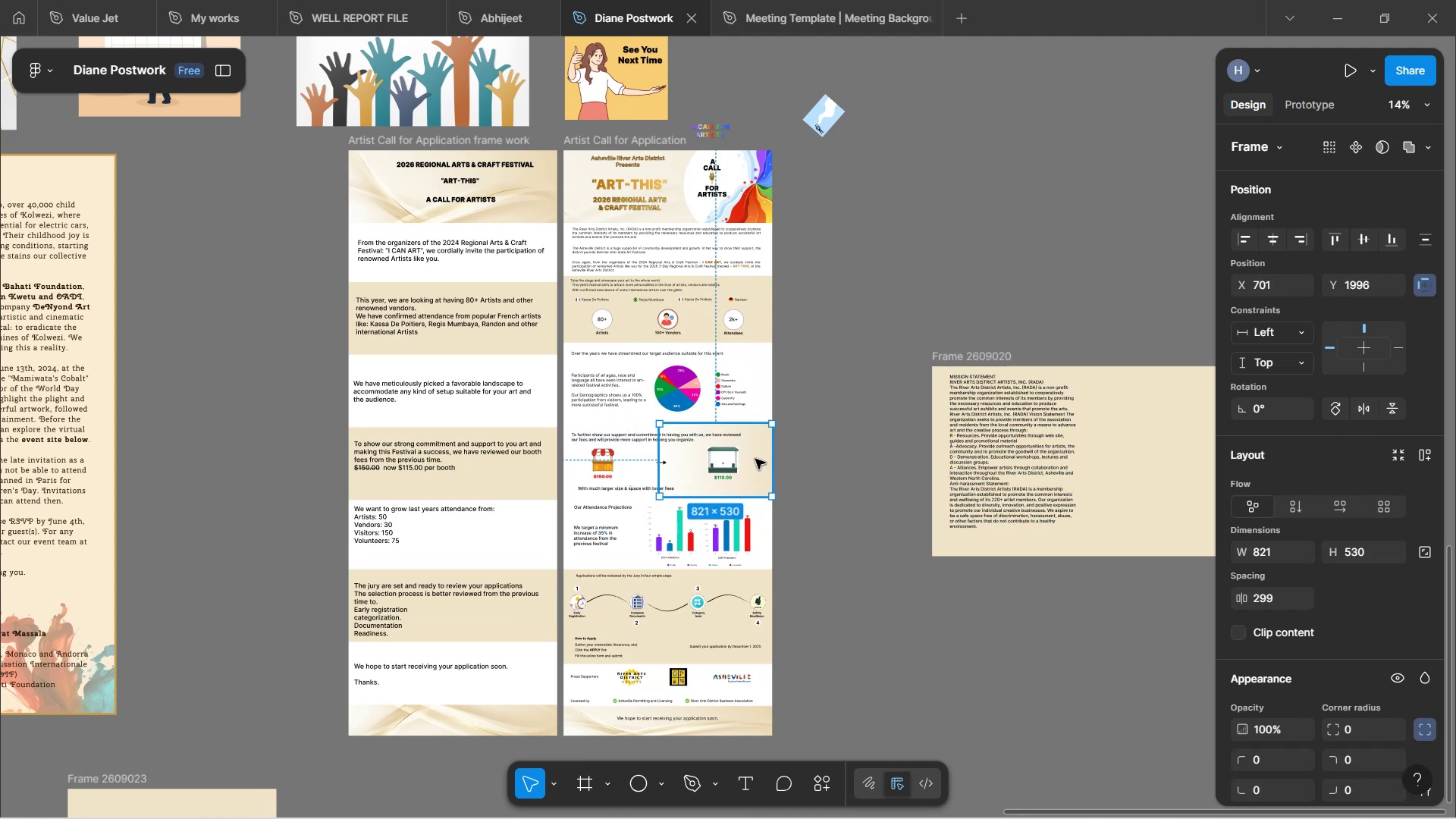 
wait(7.7)
 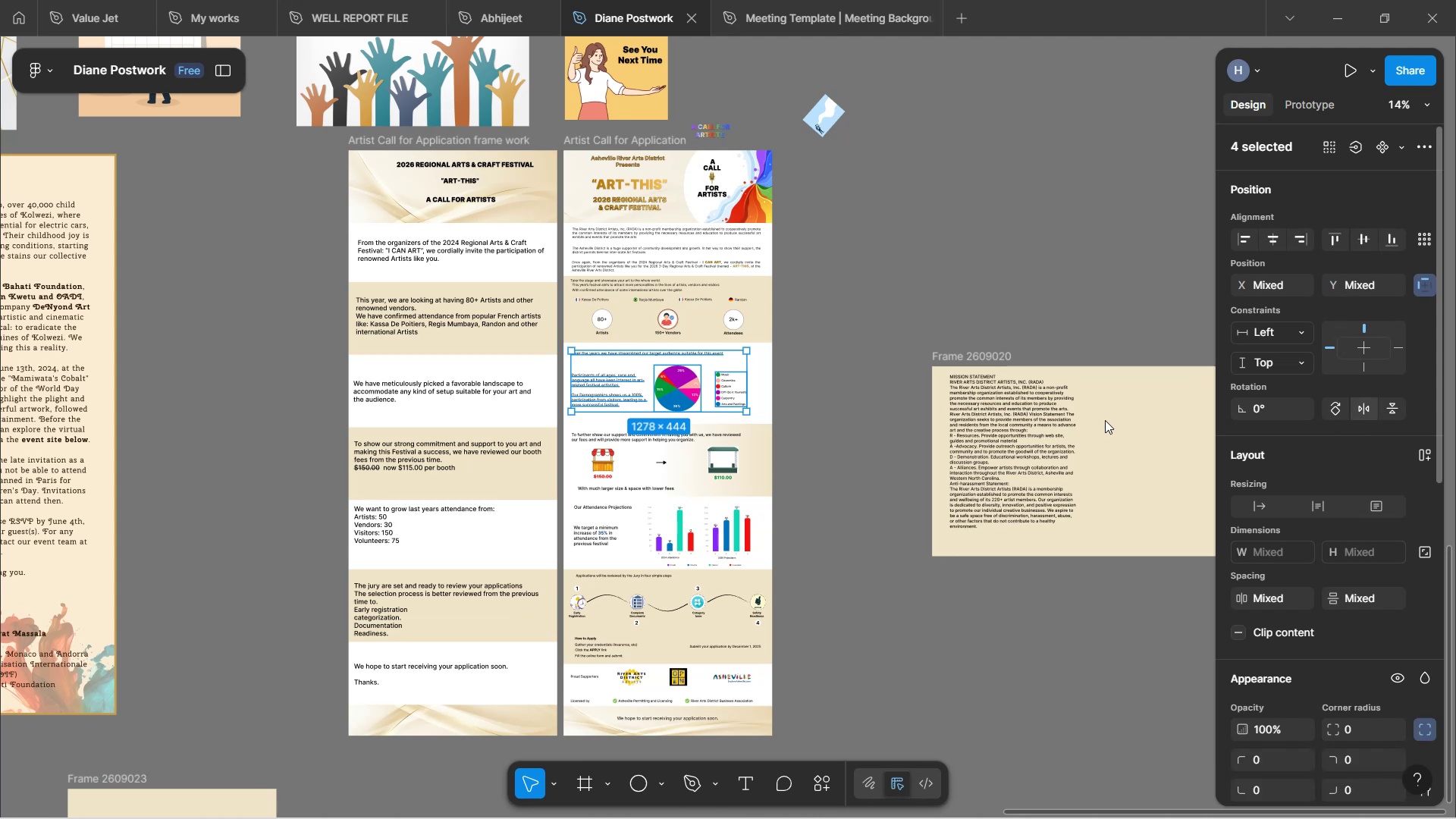 
left_click([607, 461])
 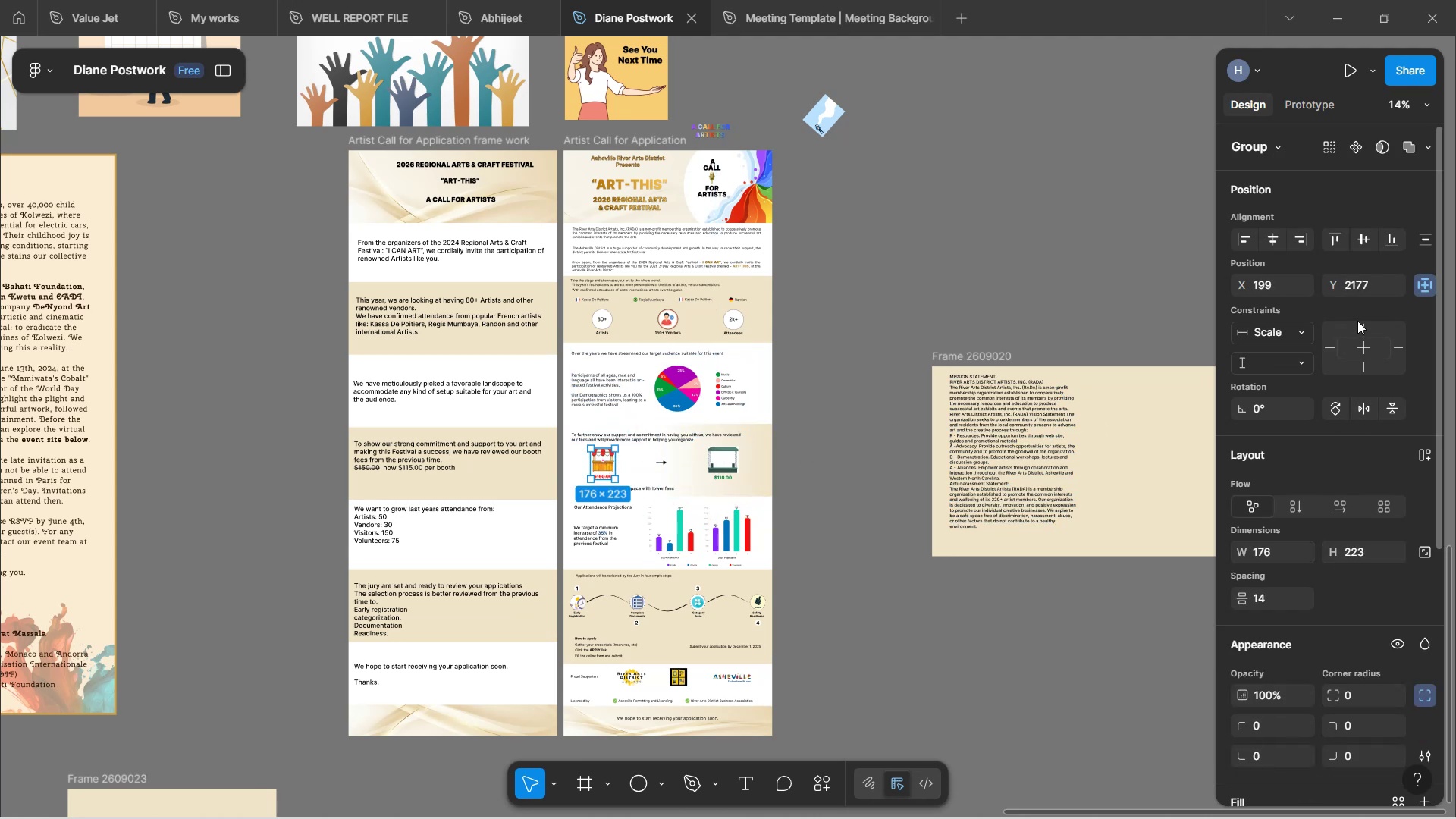 
left_click([1363, 327])
 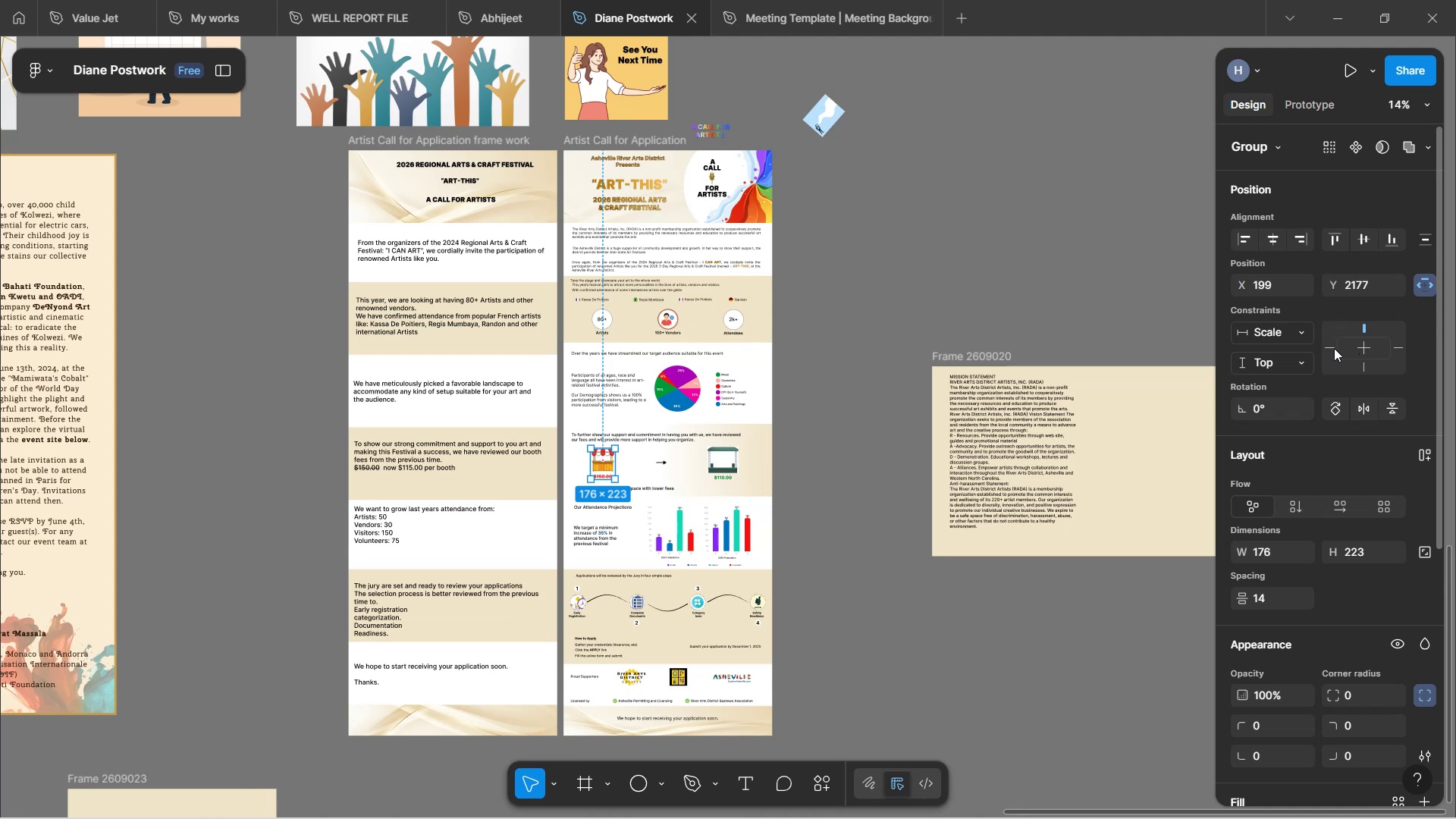 
left_click([1329, 348])
 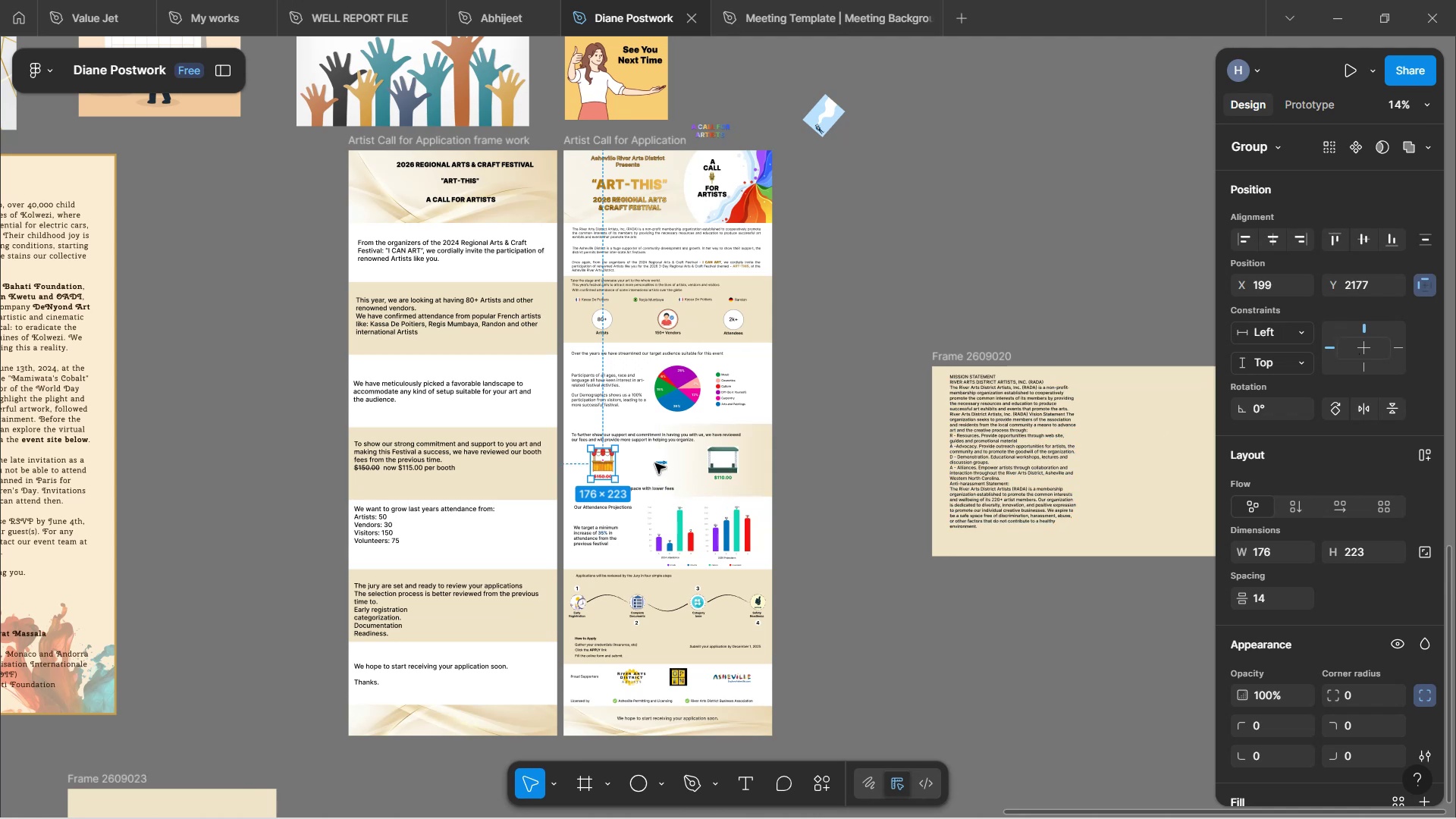 
left_click([685, 466])
 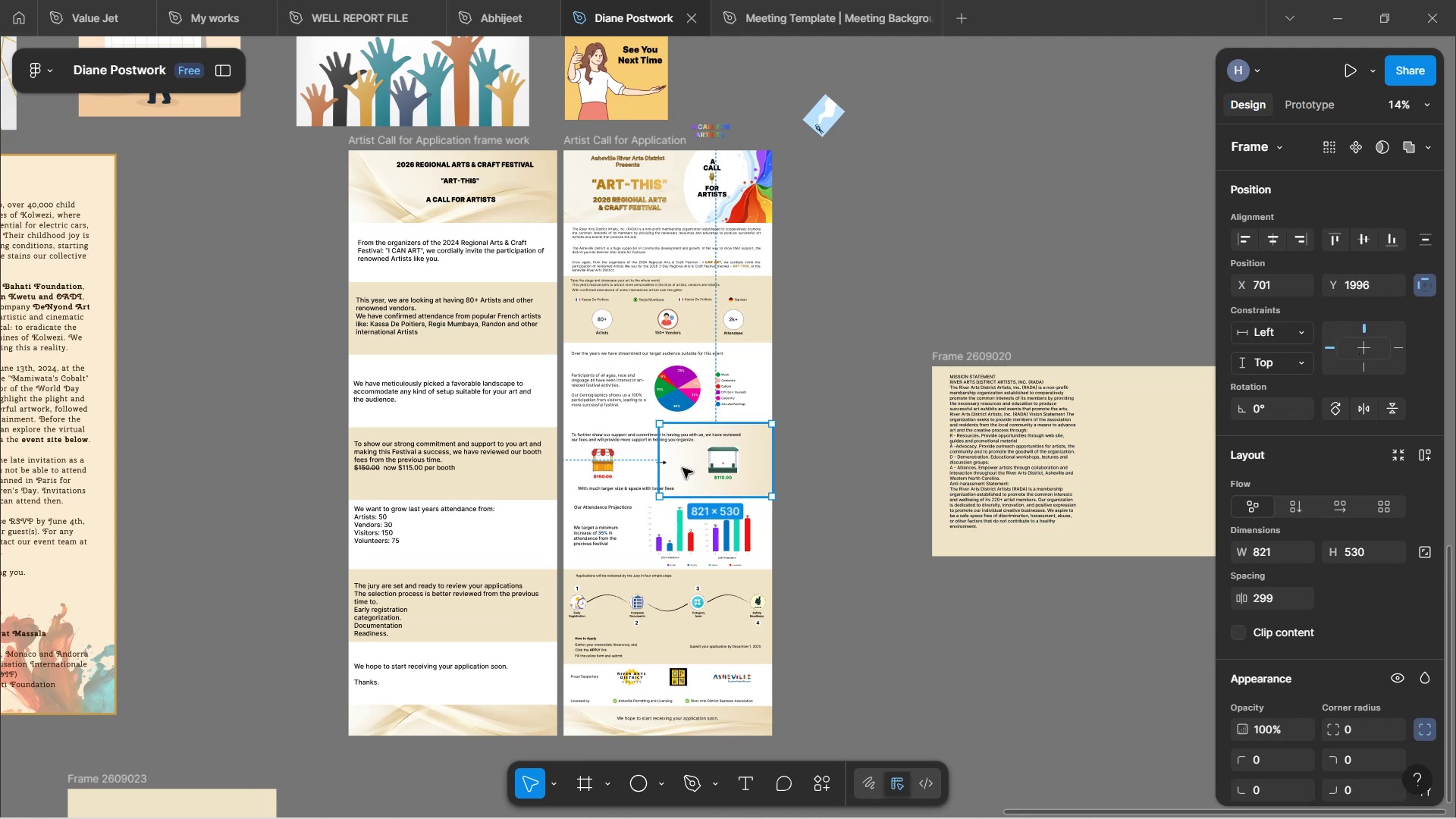 
left_click([725, 456])
 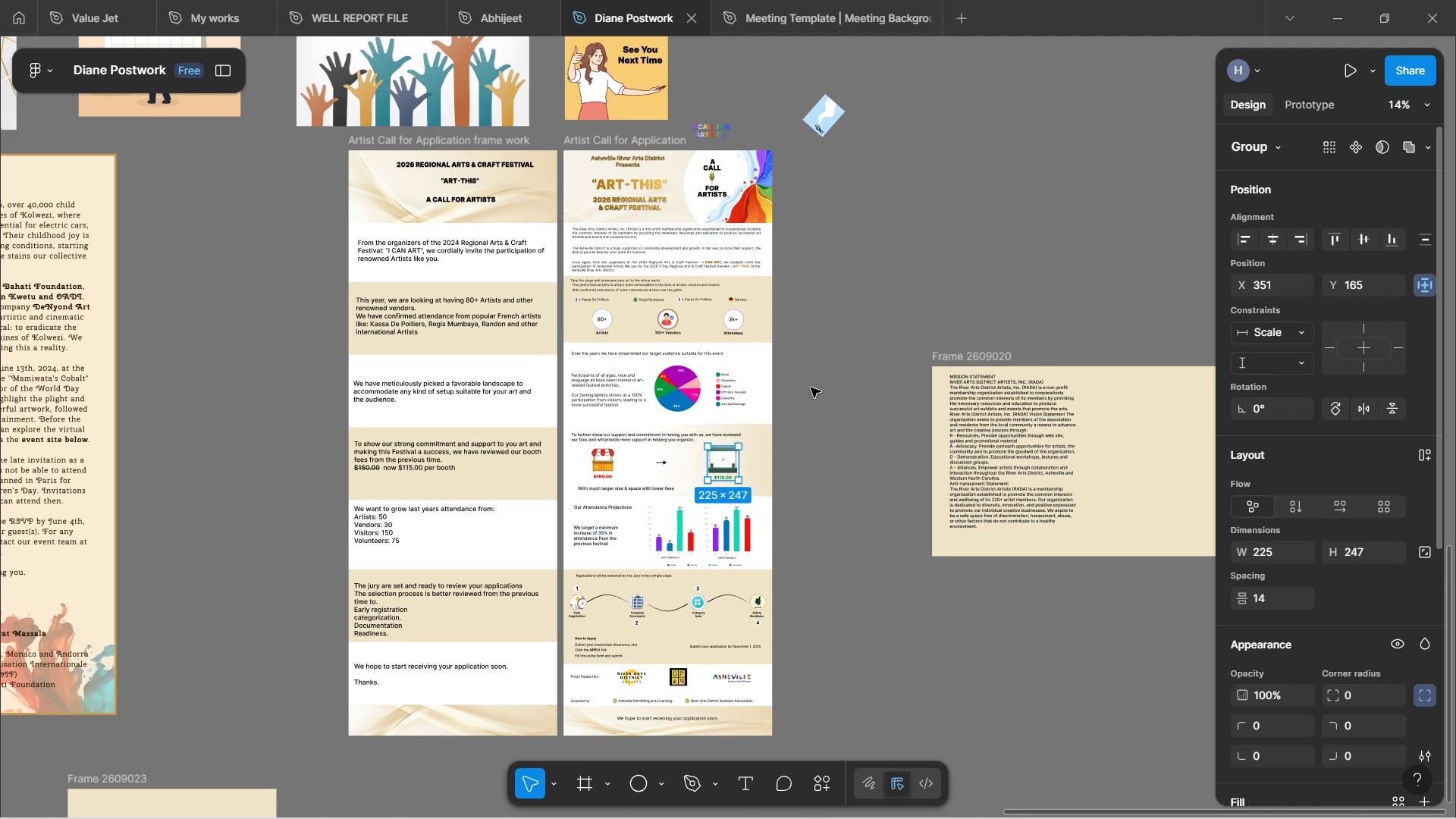 
wait(5.53)
 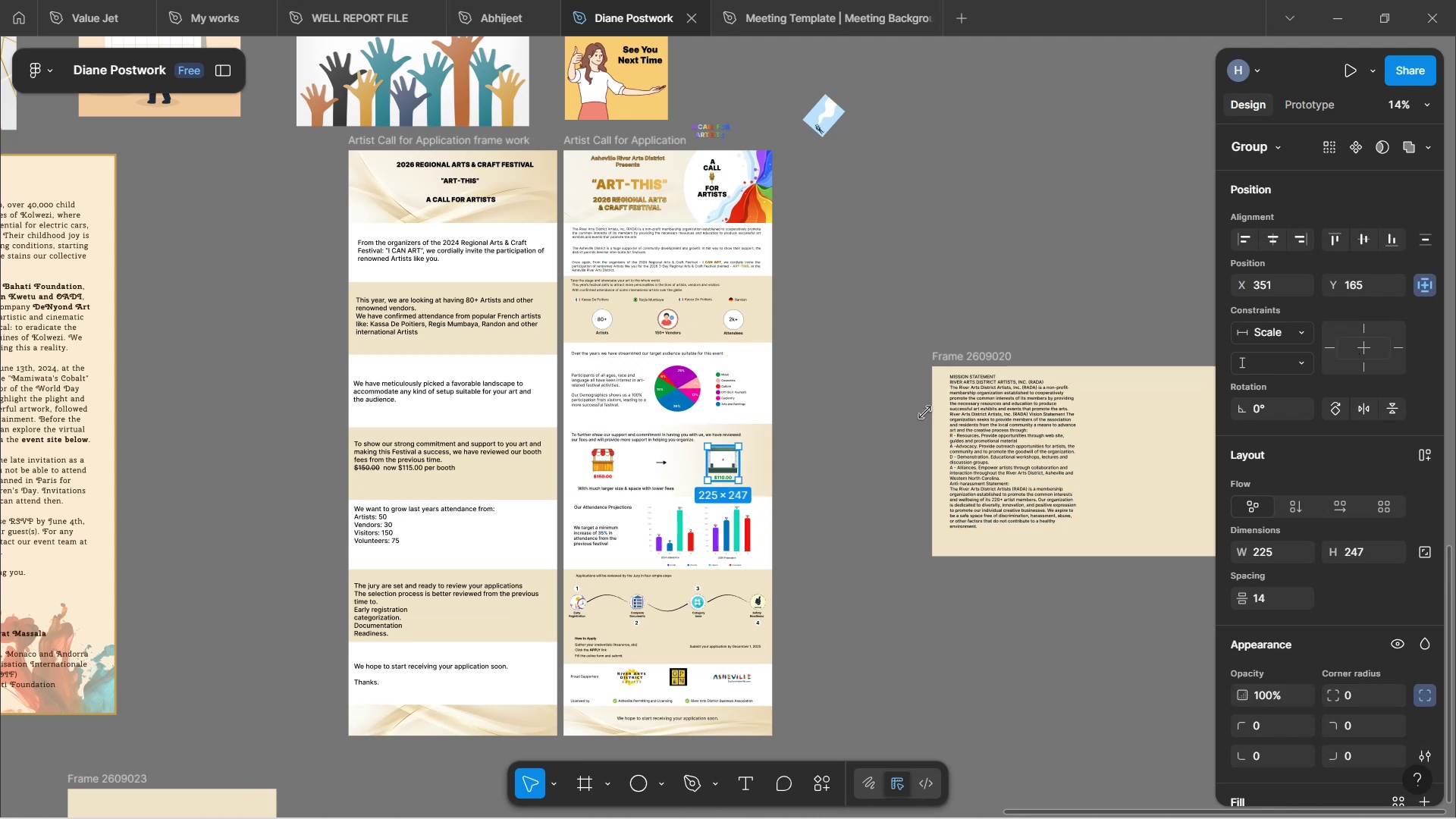 
left_click([653, 444])
 